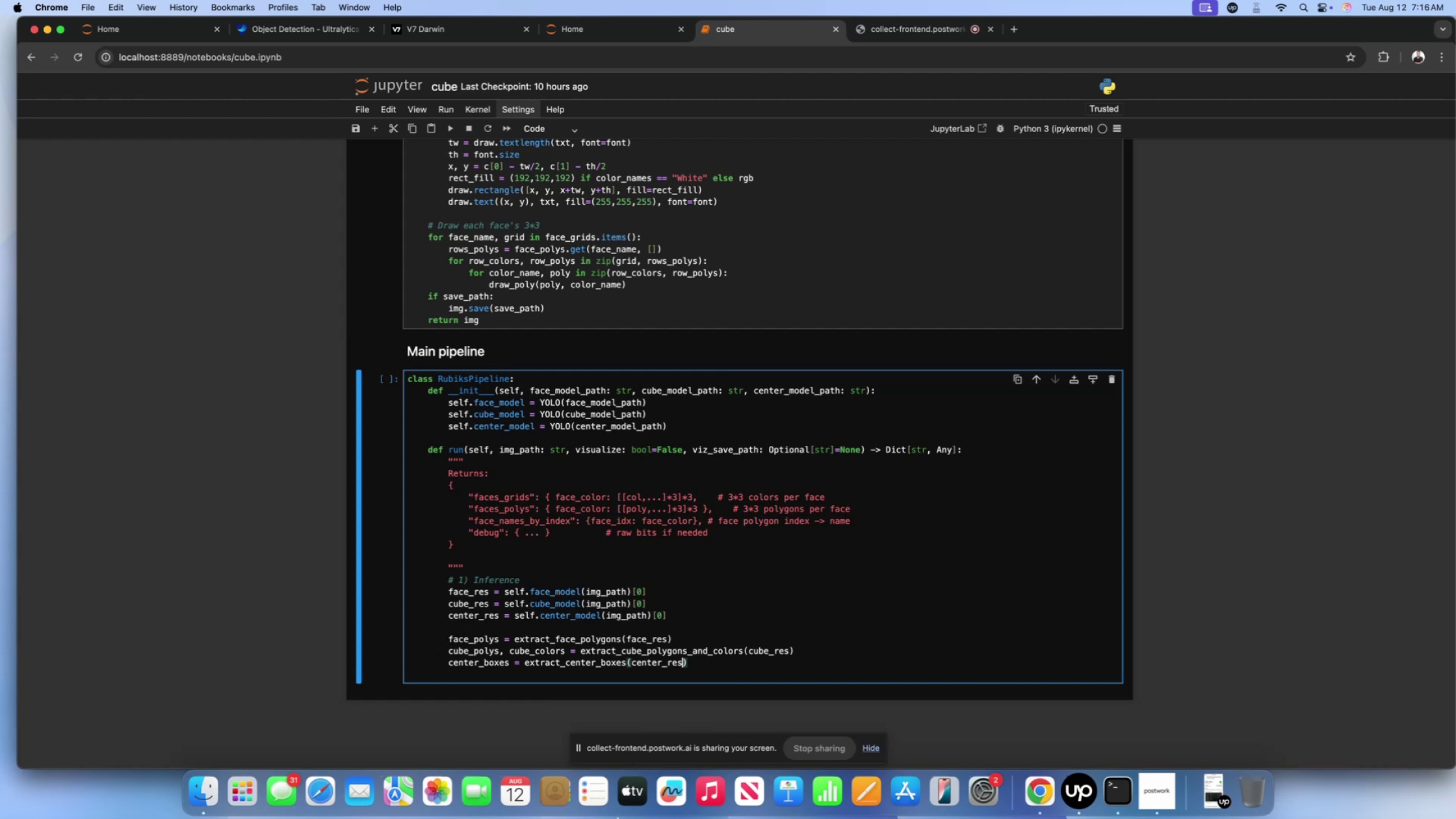 
wait(6.52)
 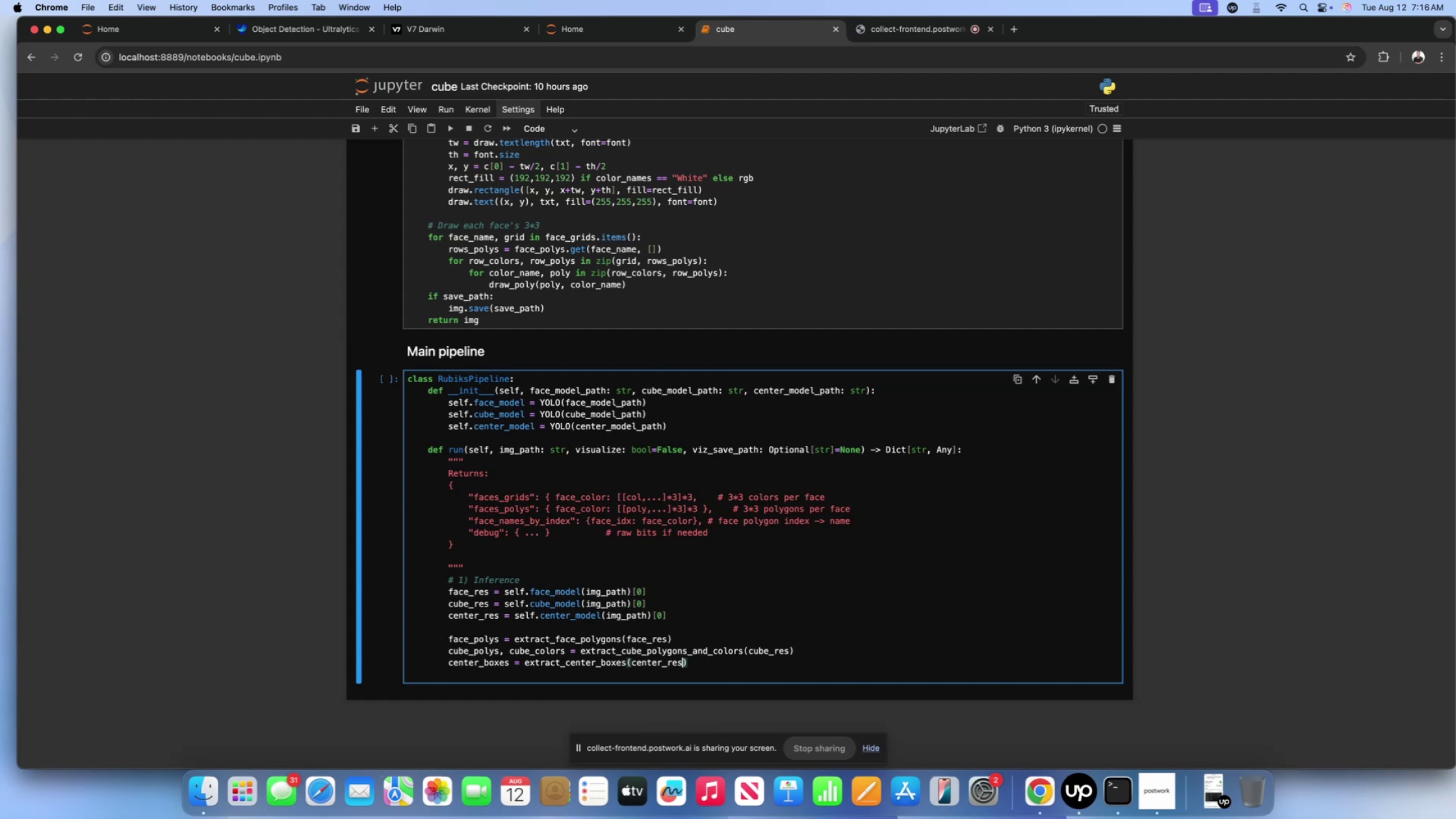 
scroll: coordinate [790, 653], scroll_direction: down, amount: 4.0
 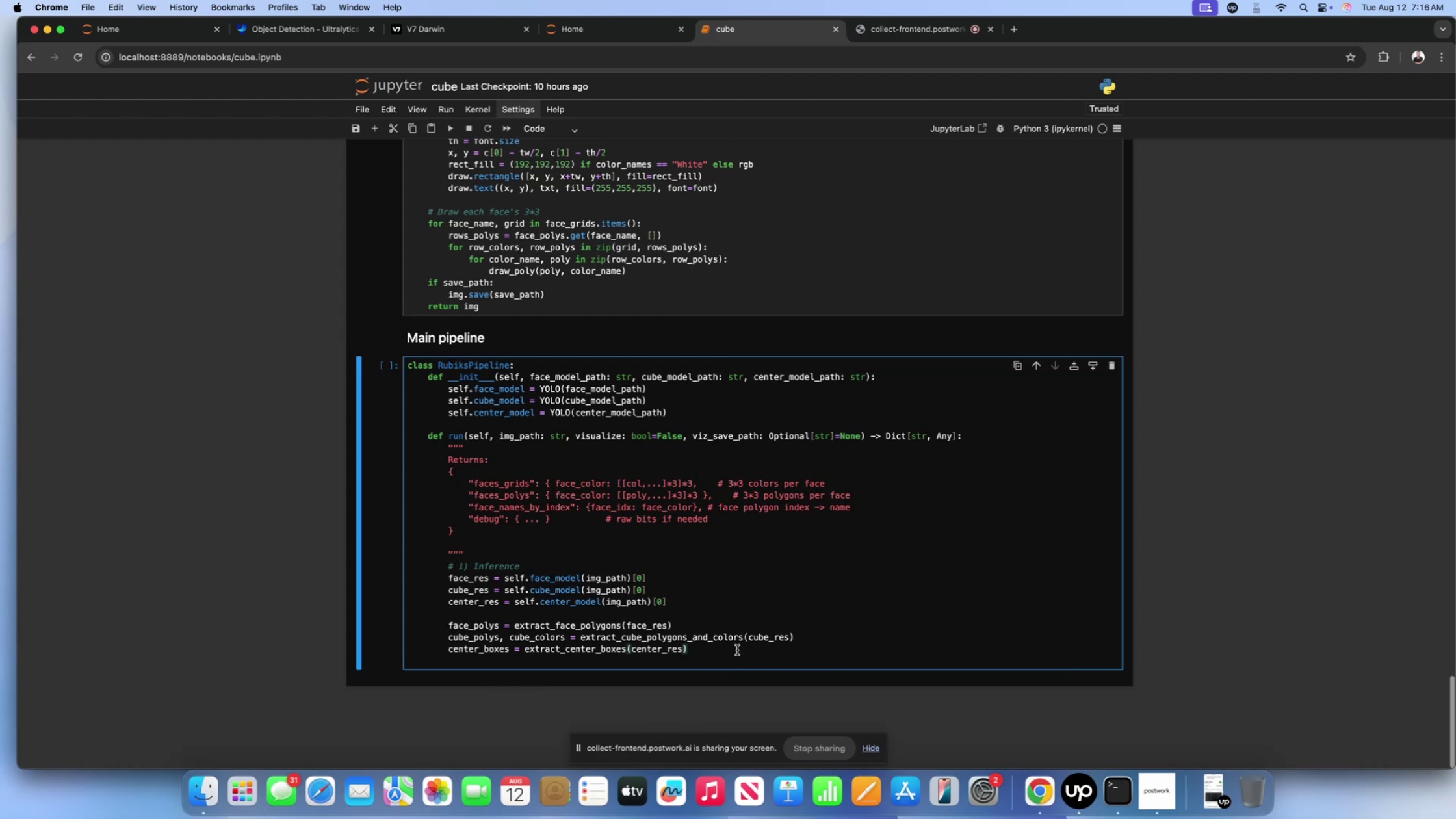 
left_click([737, 650])
 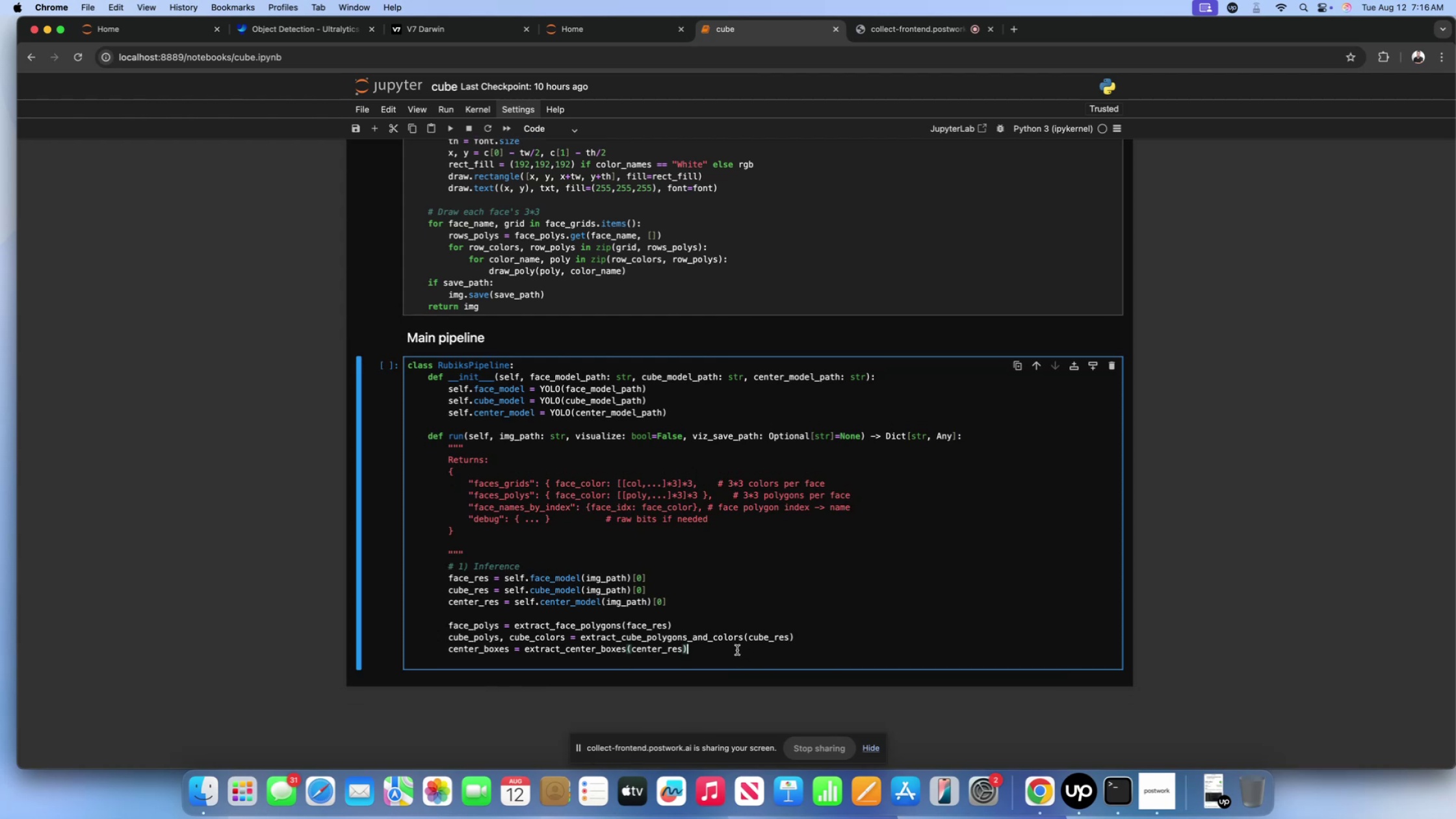 
key(Enter)
 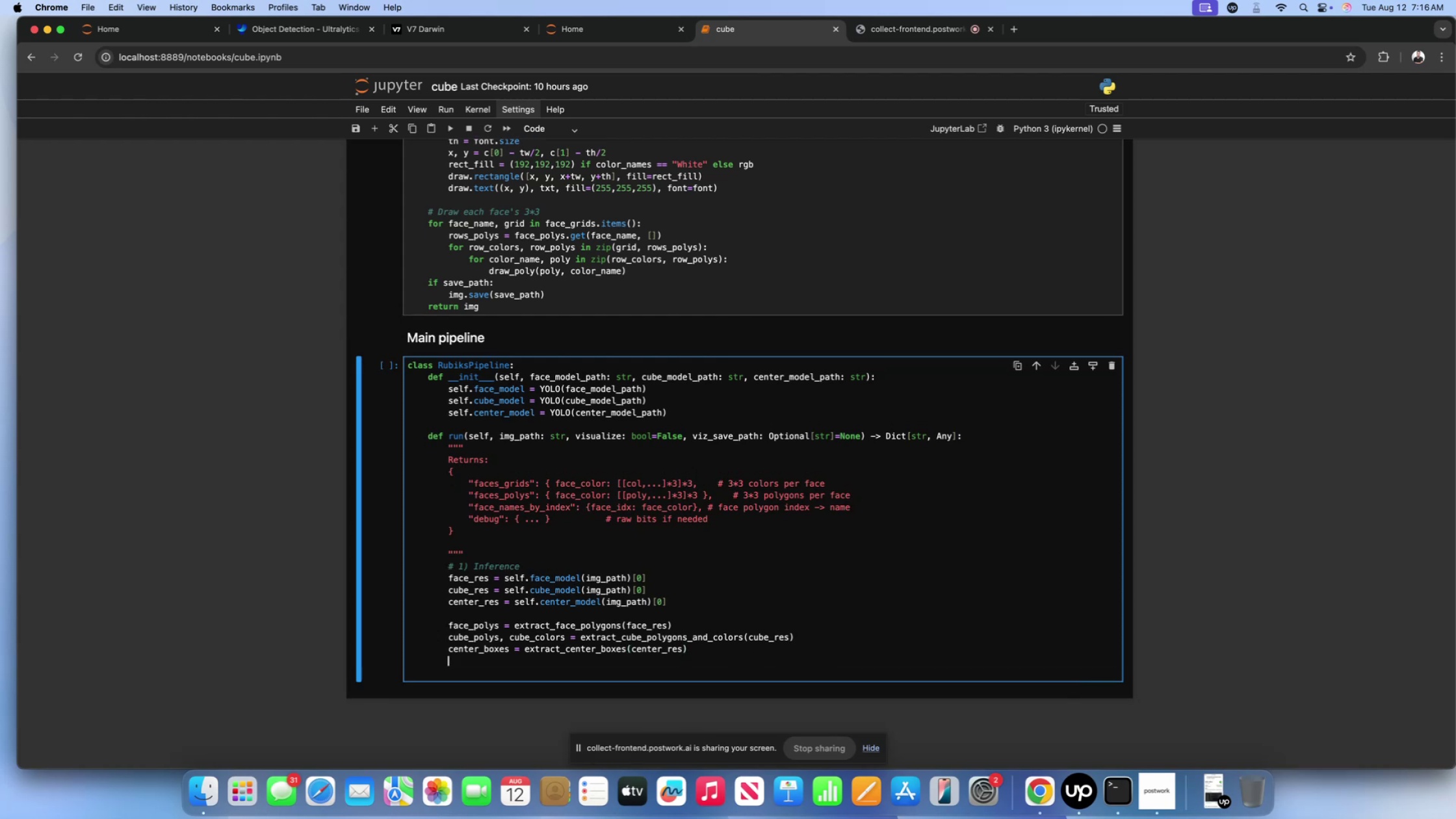 
key(Enter)
 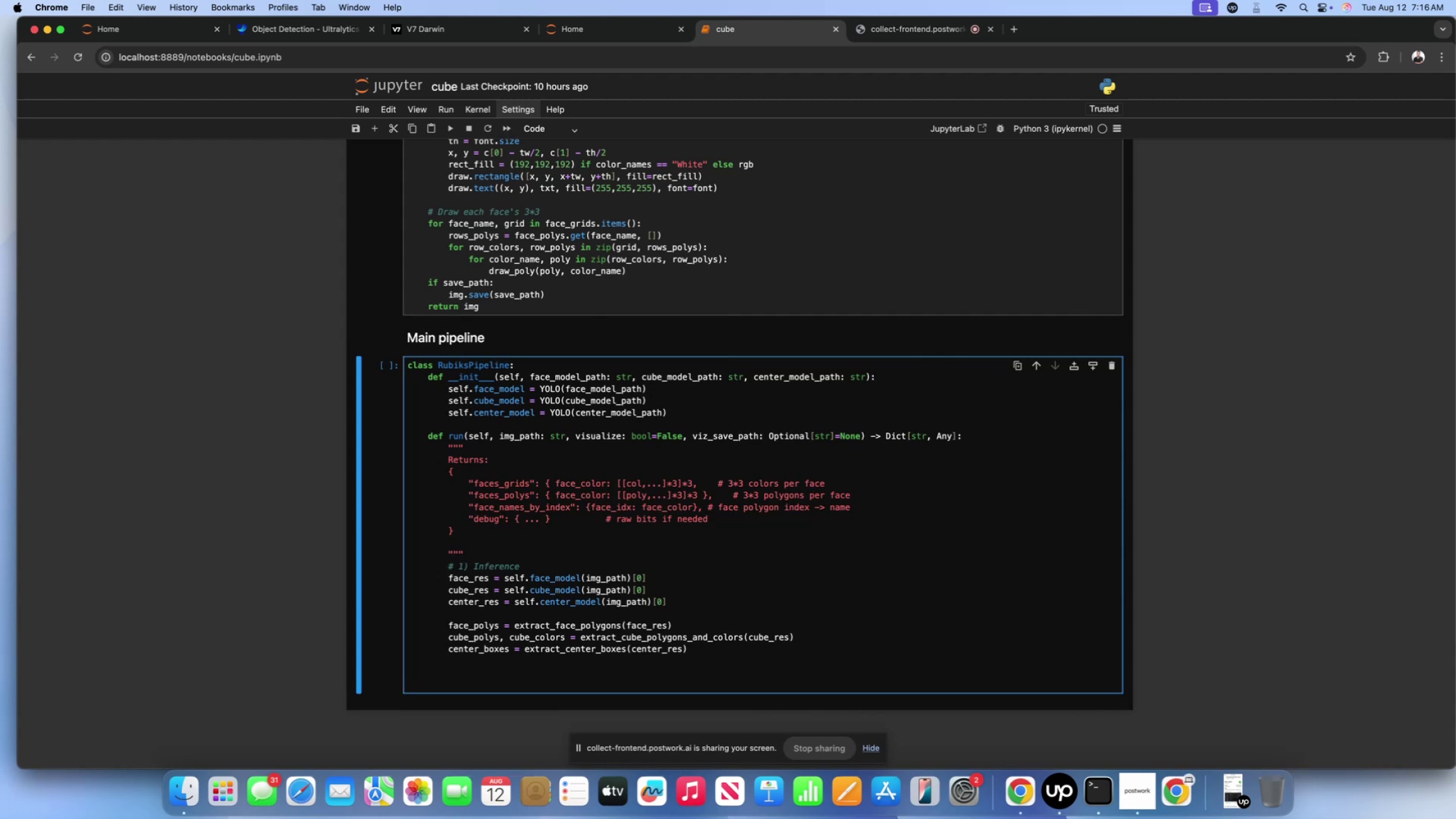 
wait(14.64)
 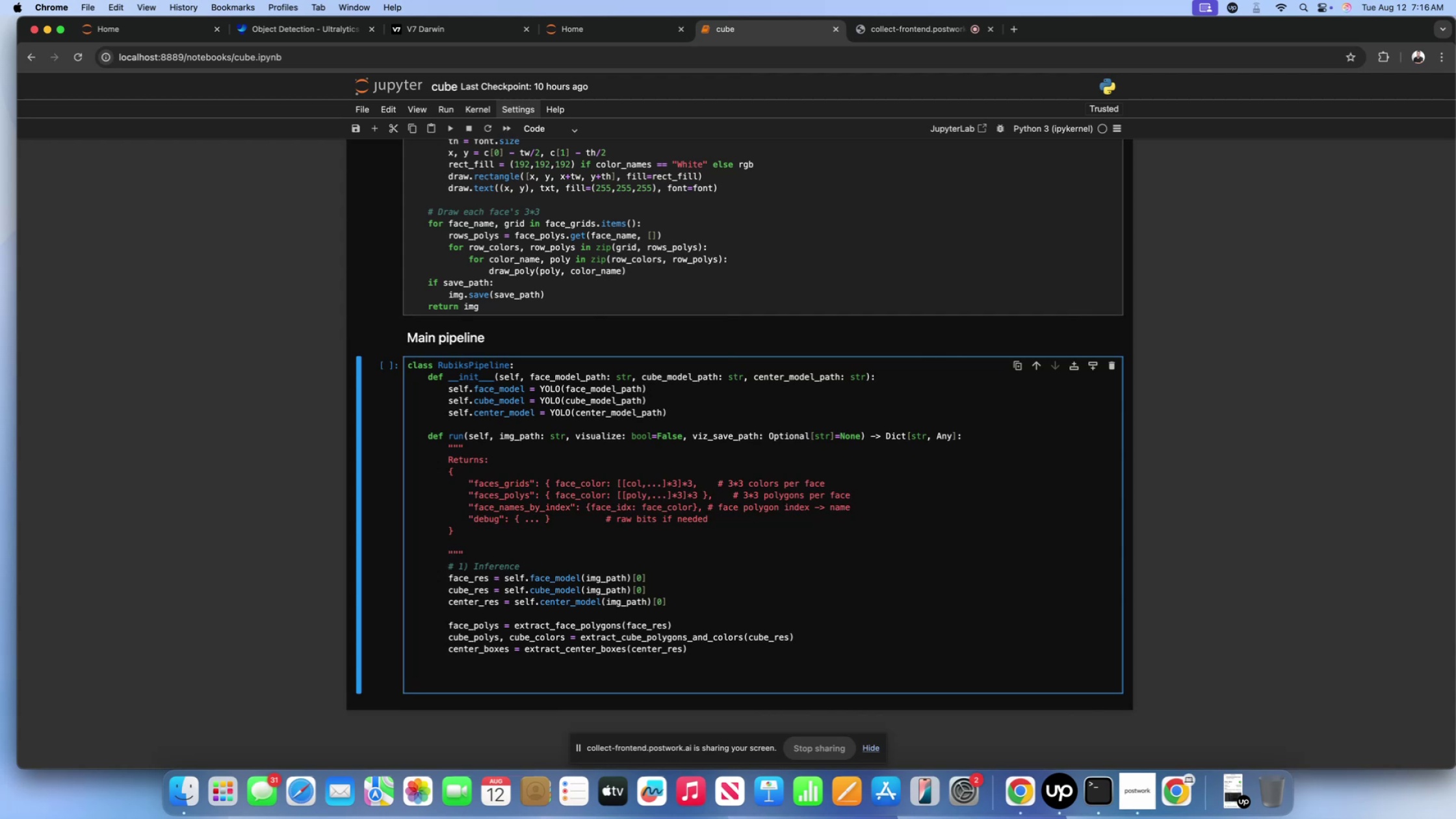 
type(# Early exit )
 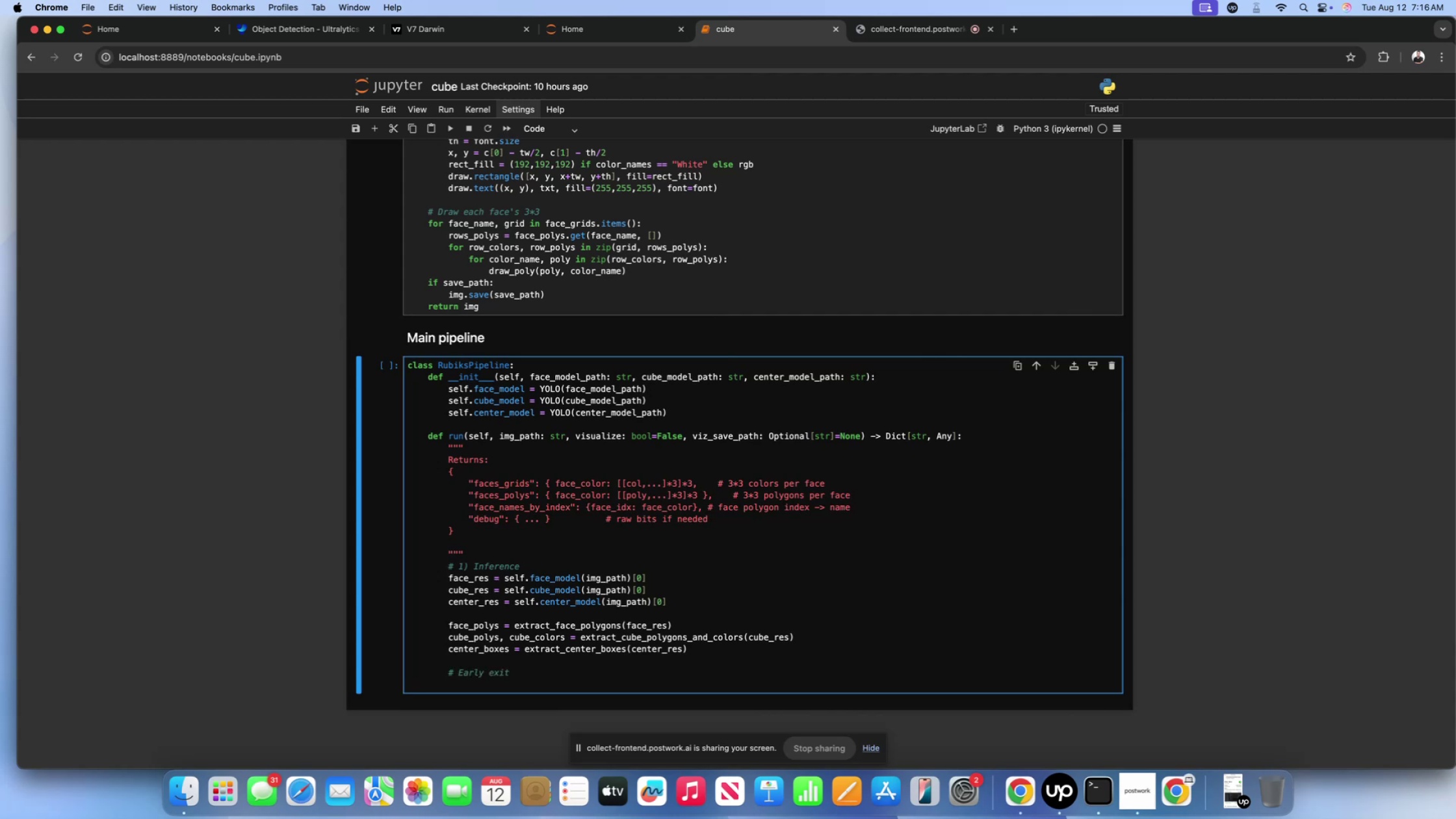 
type(if nothing)
 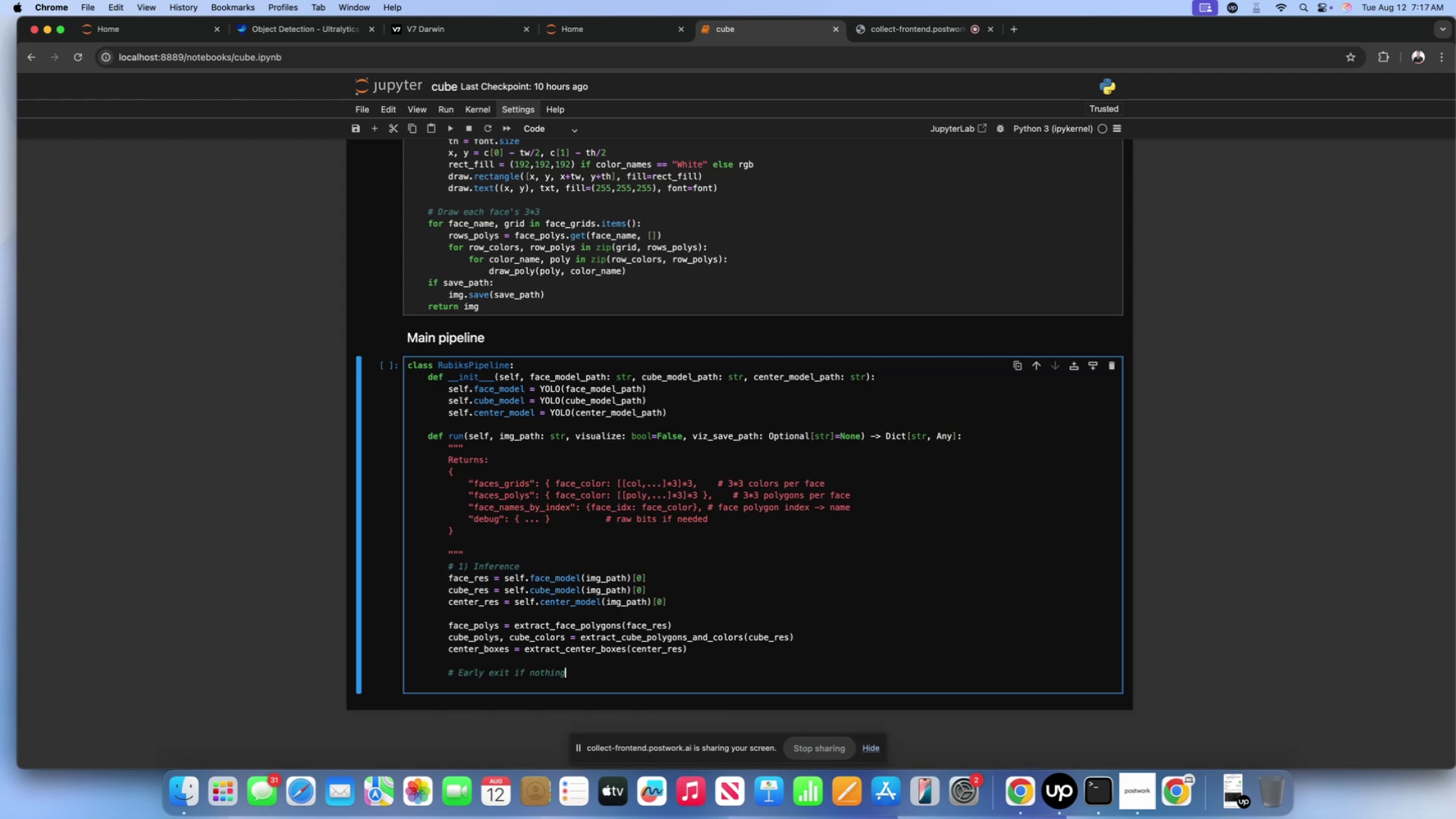 
key(Enter)
 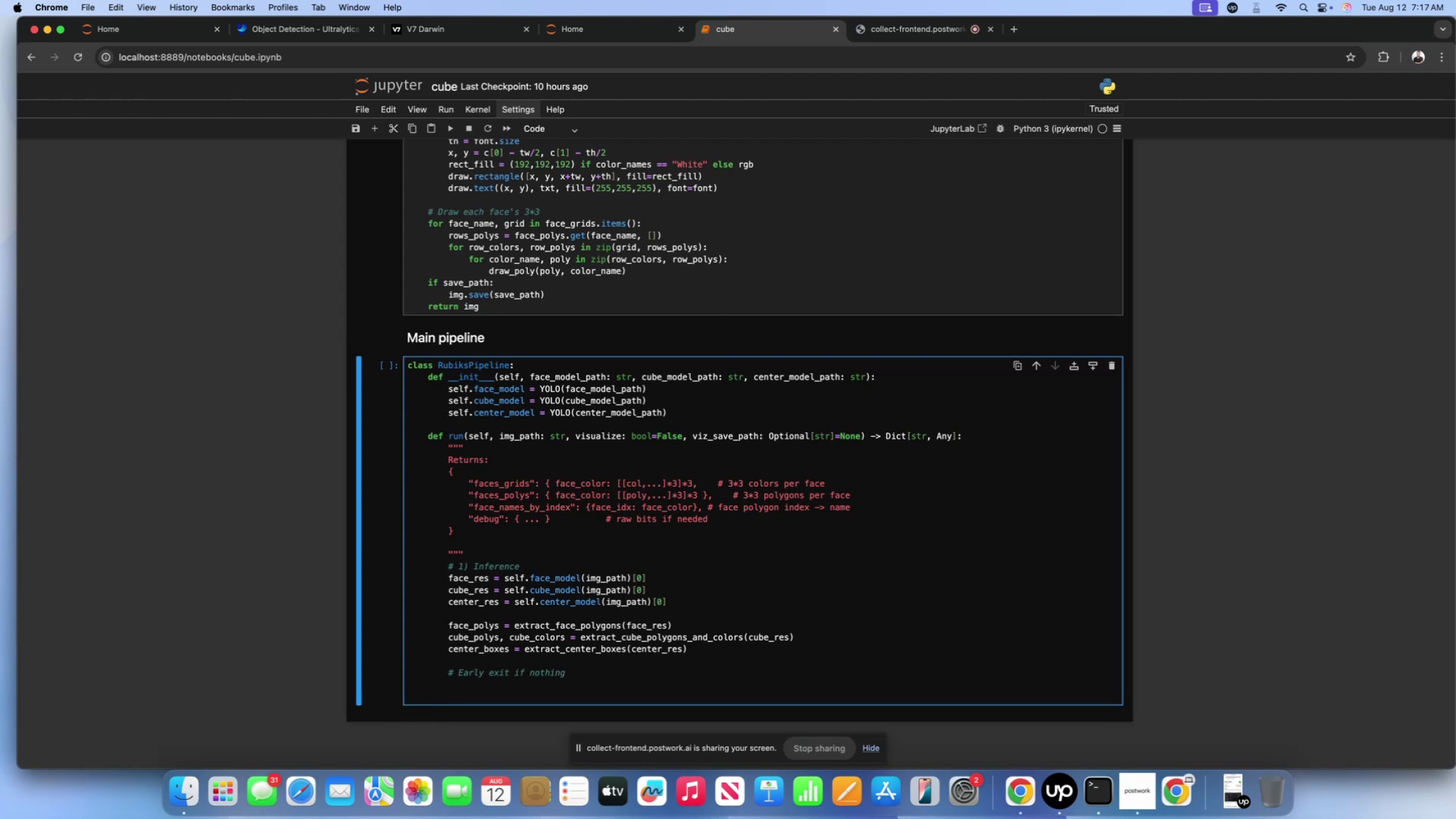 
type(if not face_polys or not cube_polys:)
 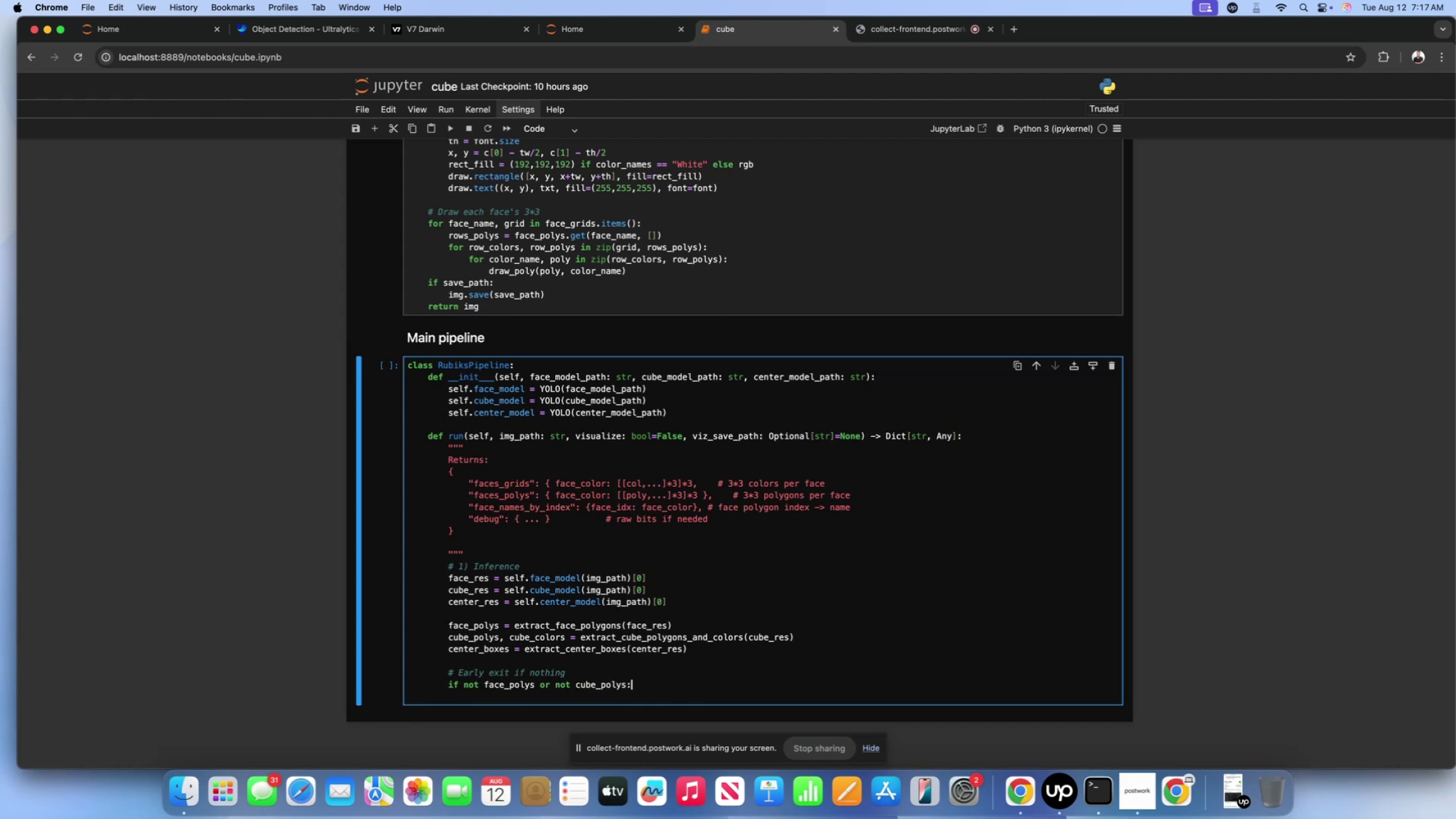 
wait(7.24)
 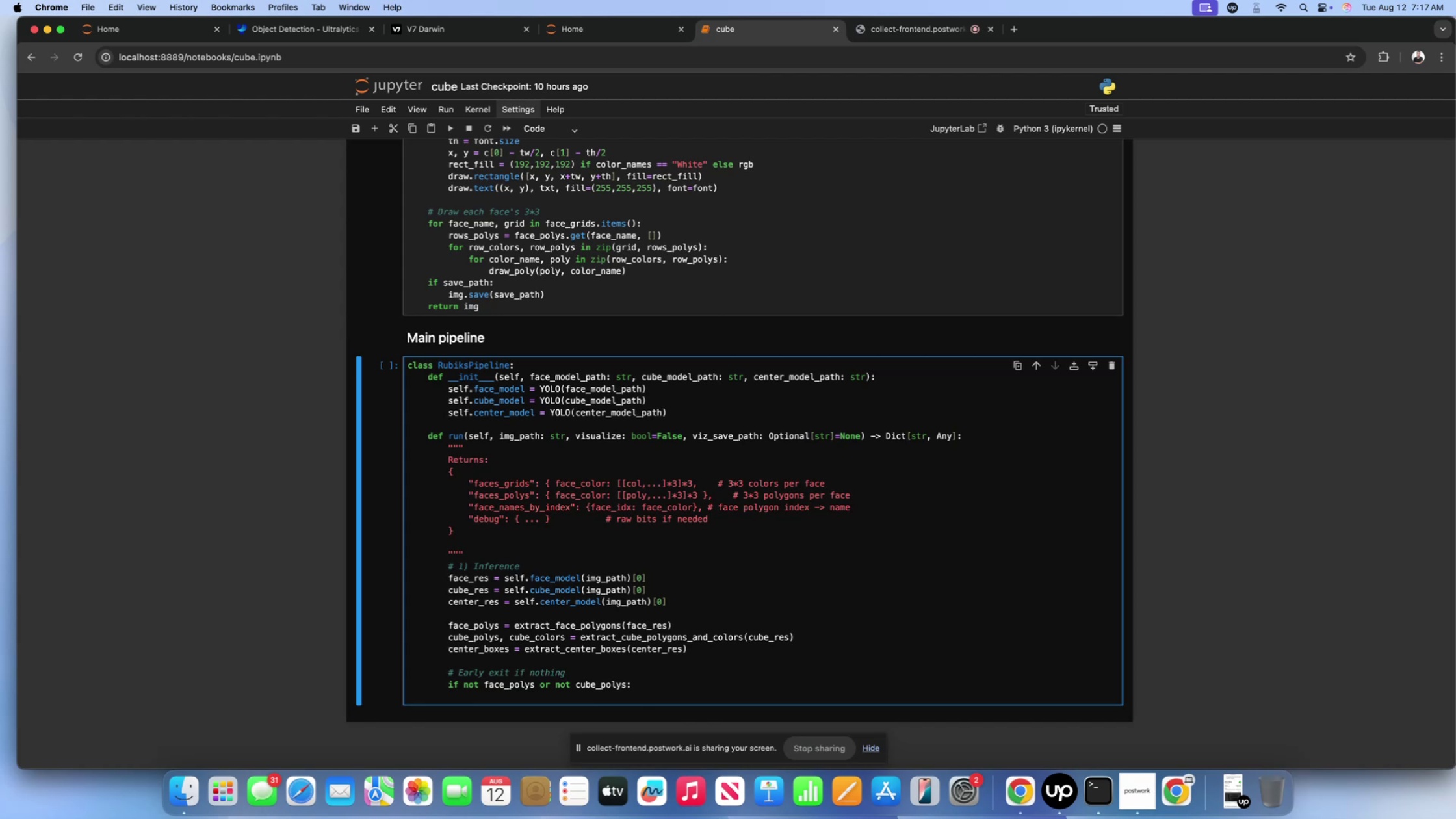 
key(Enter)
 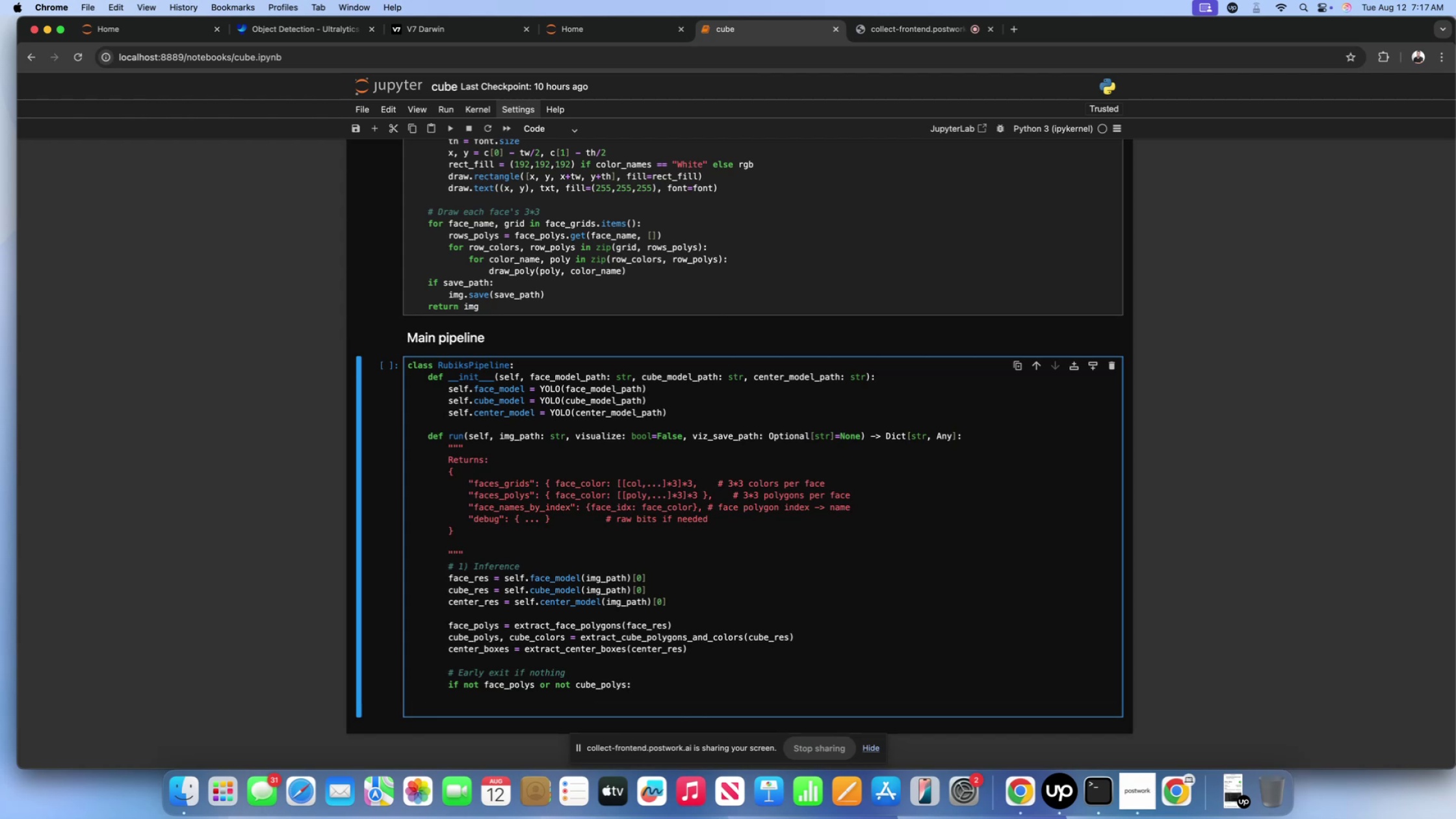 
type(return )
key(Backspace)
type( [)
key(Backspace)
type({})
 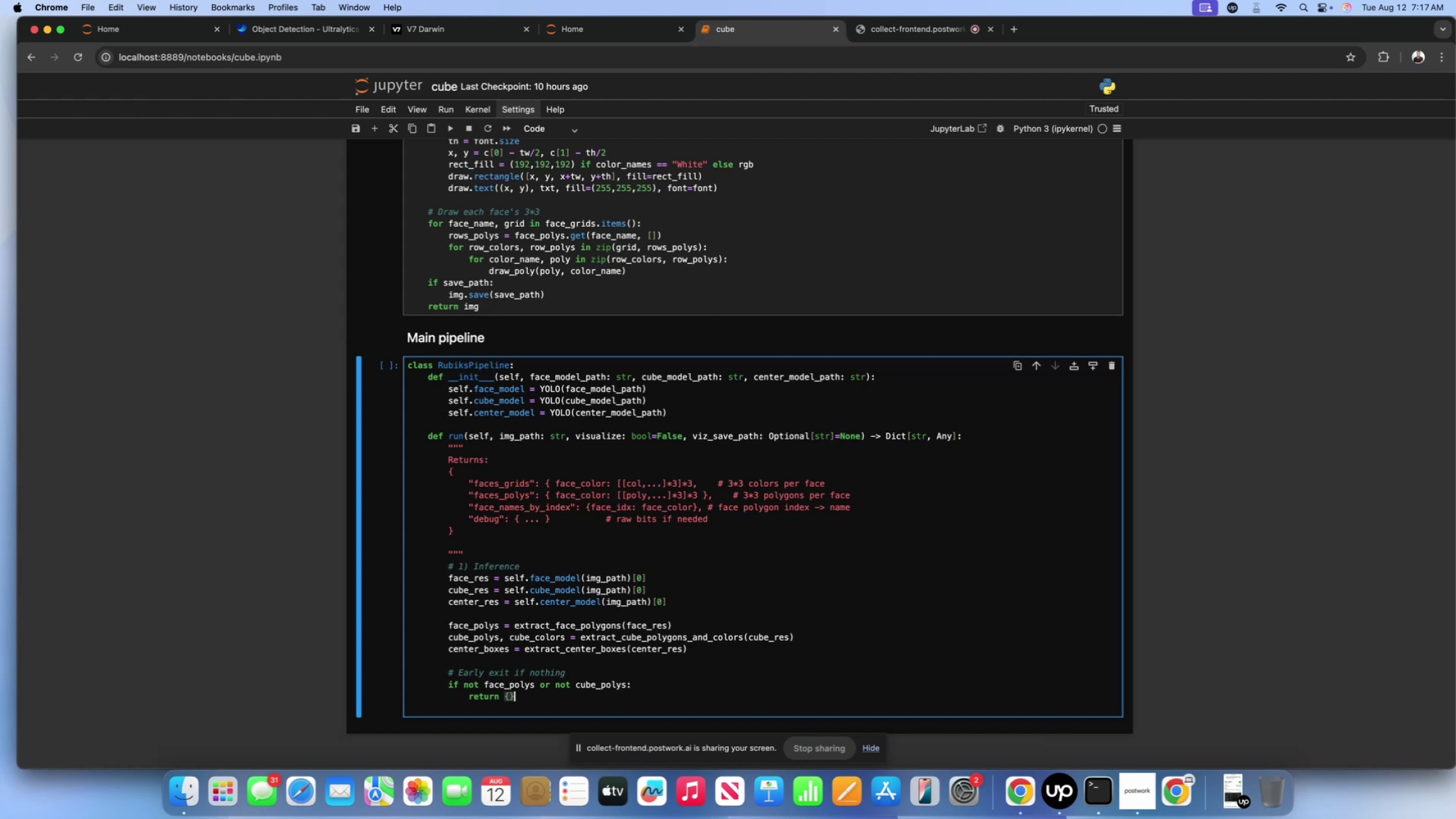 
key(ArrowLeft)
 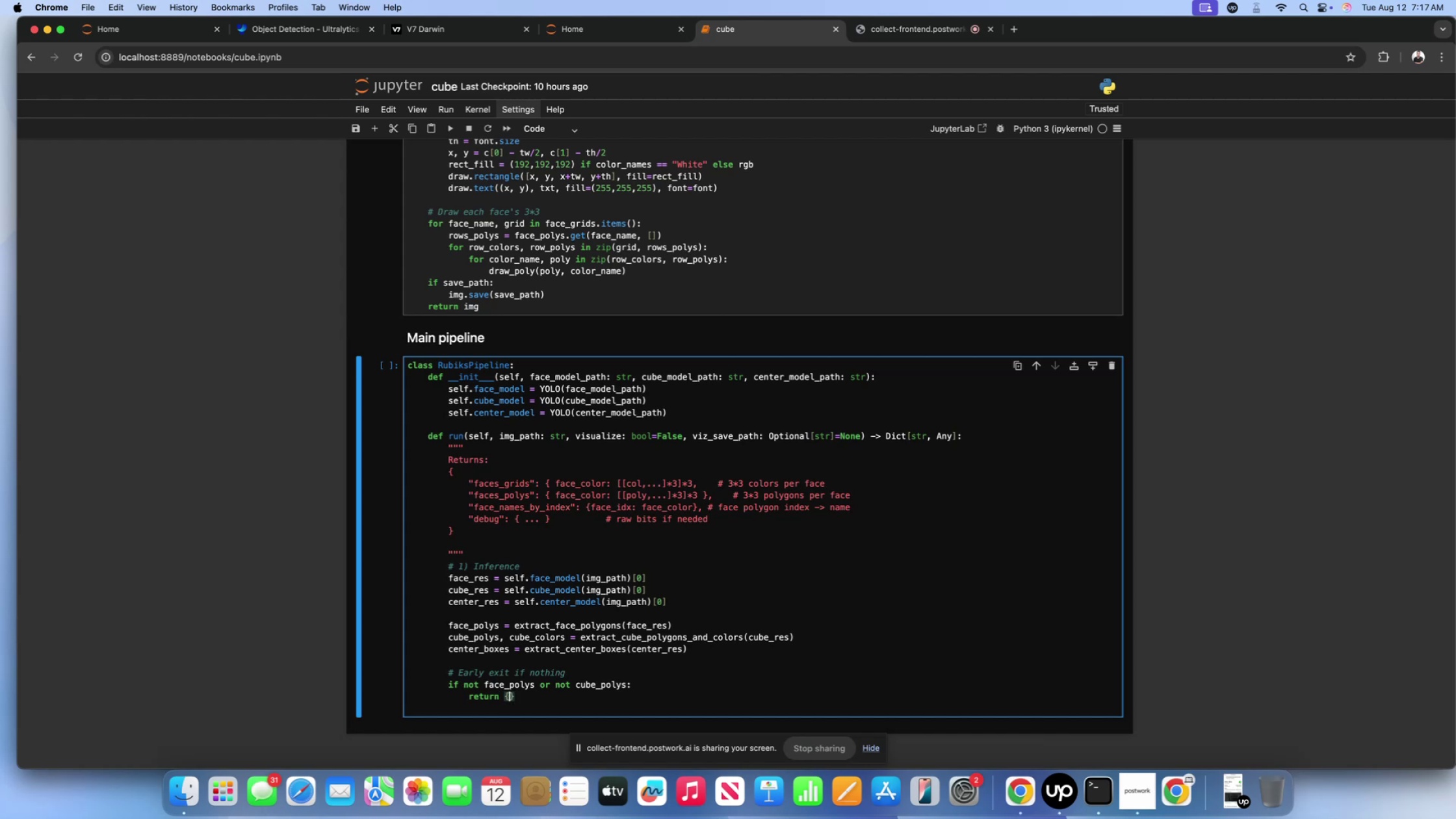 
key(Enter)
 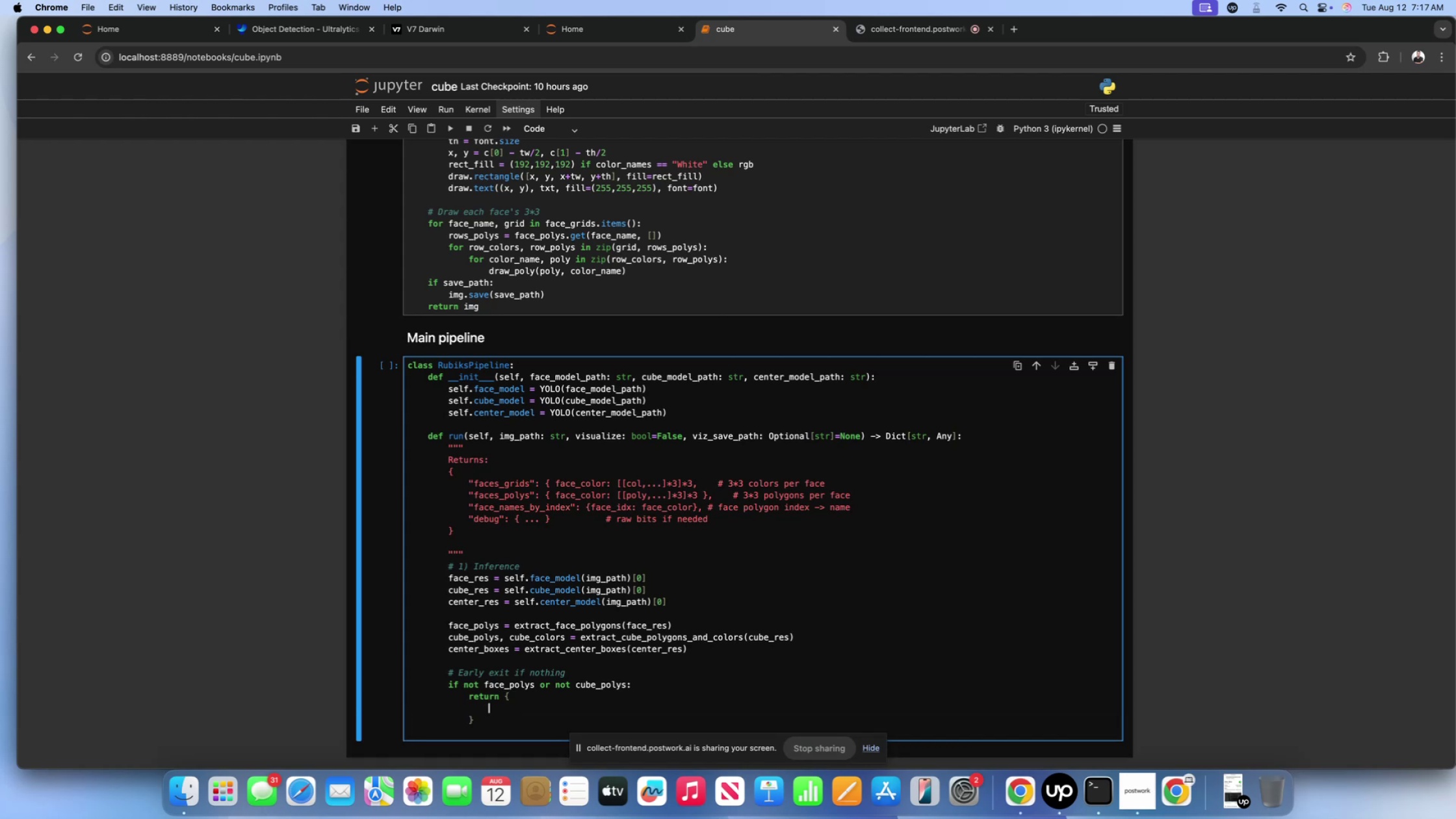 
type(return [)
key(Backspace)
type({})
 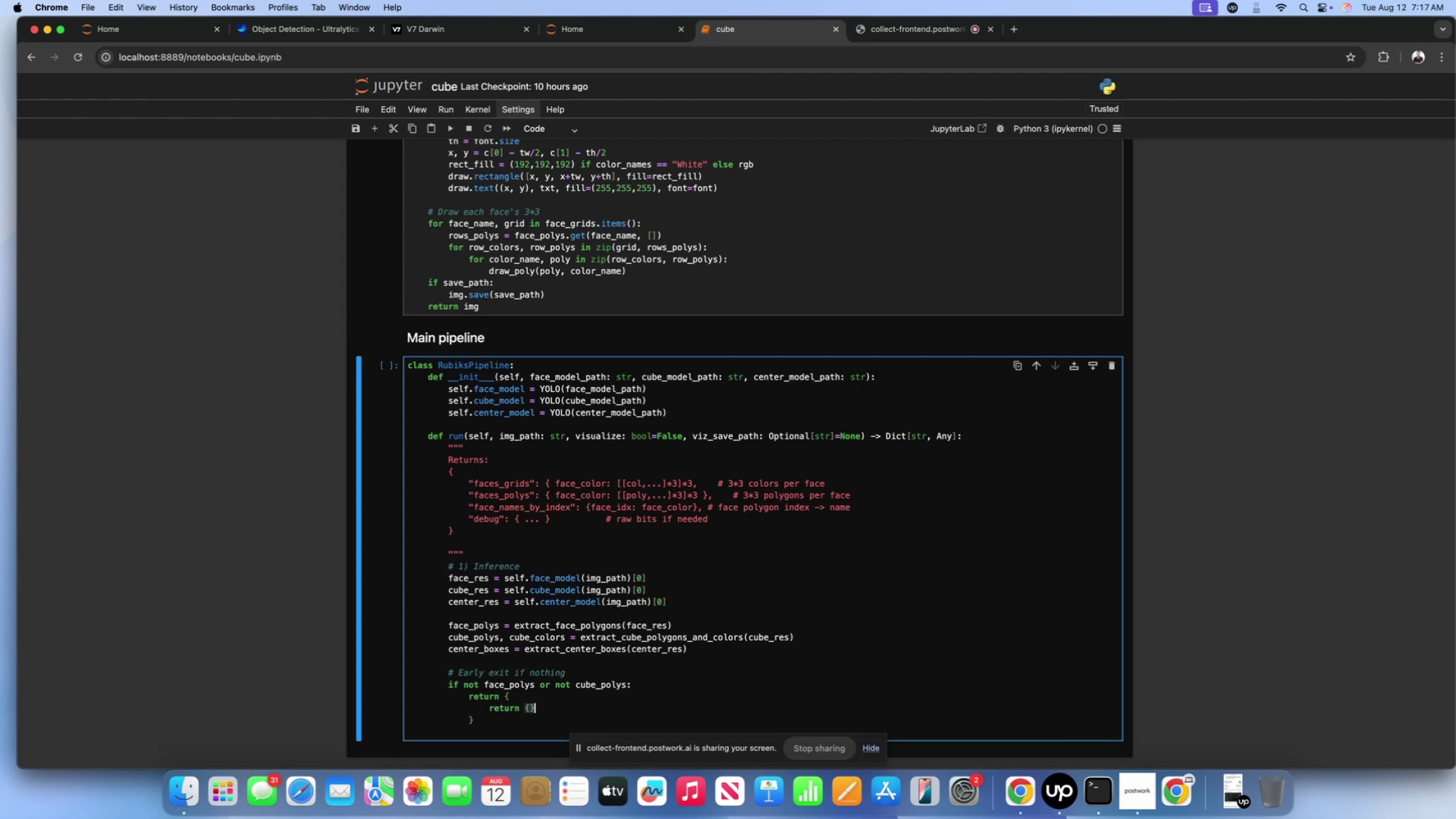 
key(ArrowLeft)
 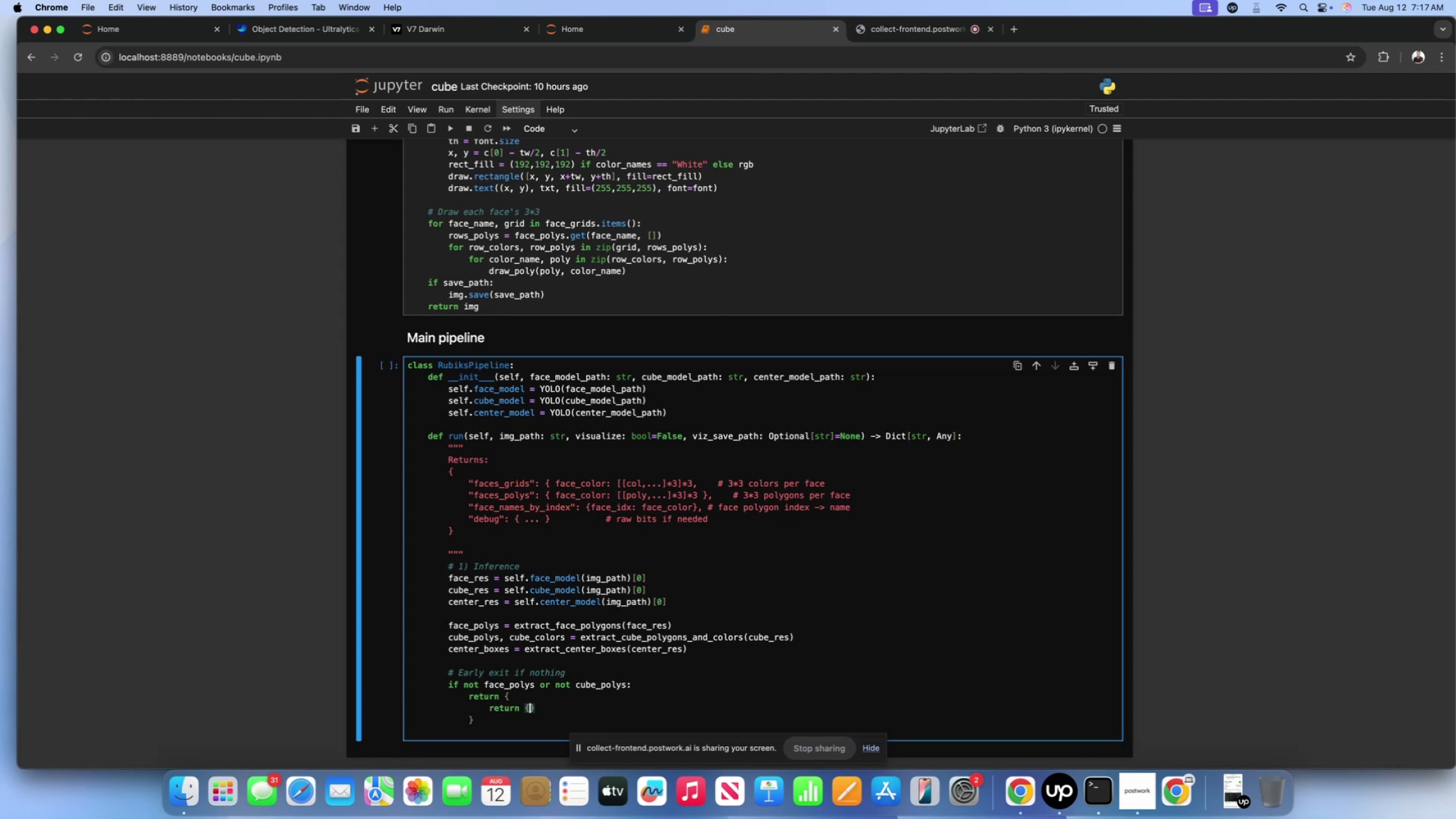 
key(Enter)
 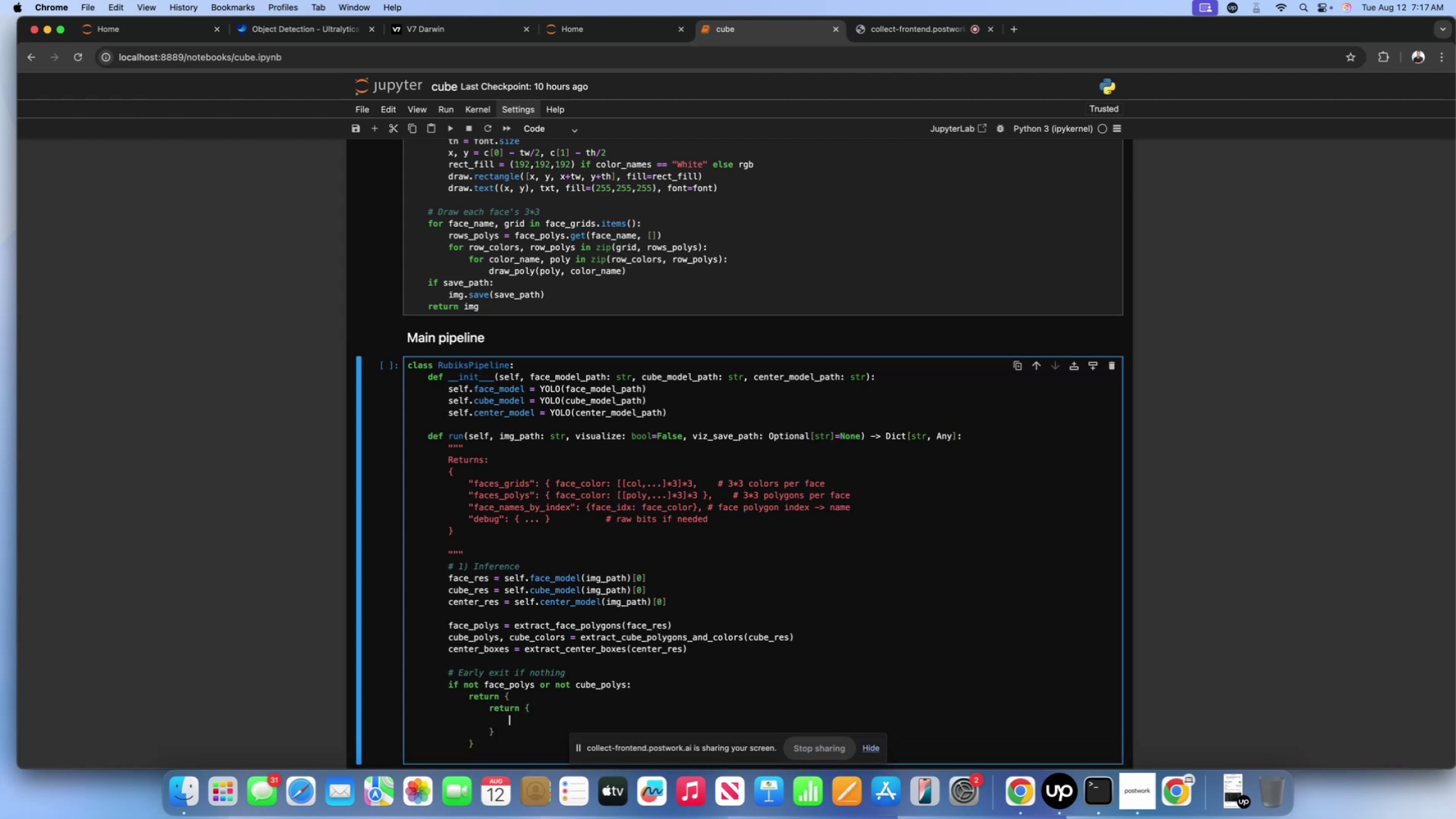 
key(Shift+ShiftLeft)
 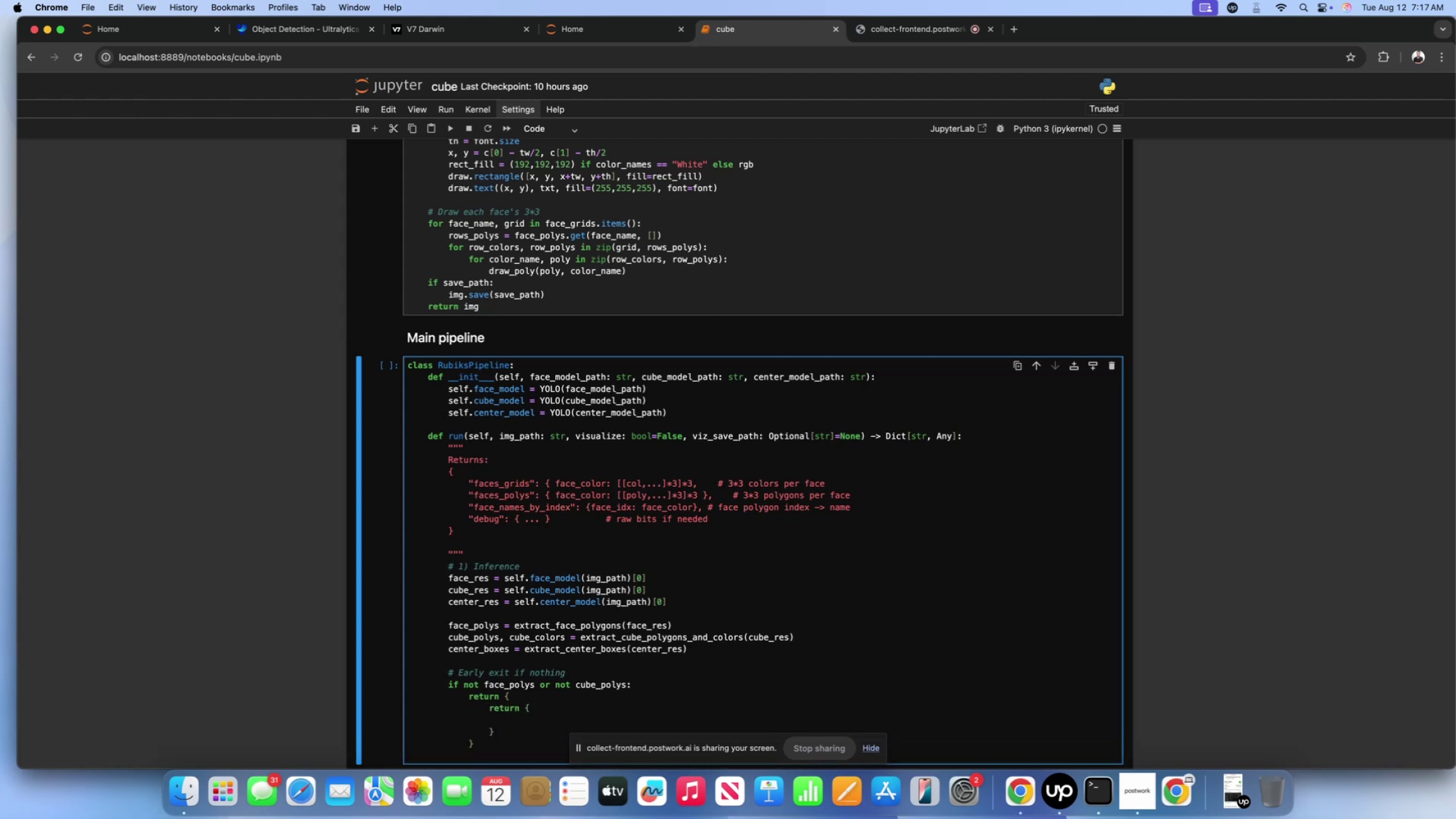 
key(Shift+CapsLock)
 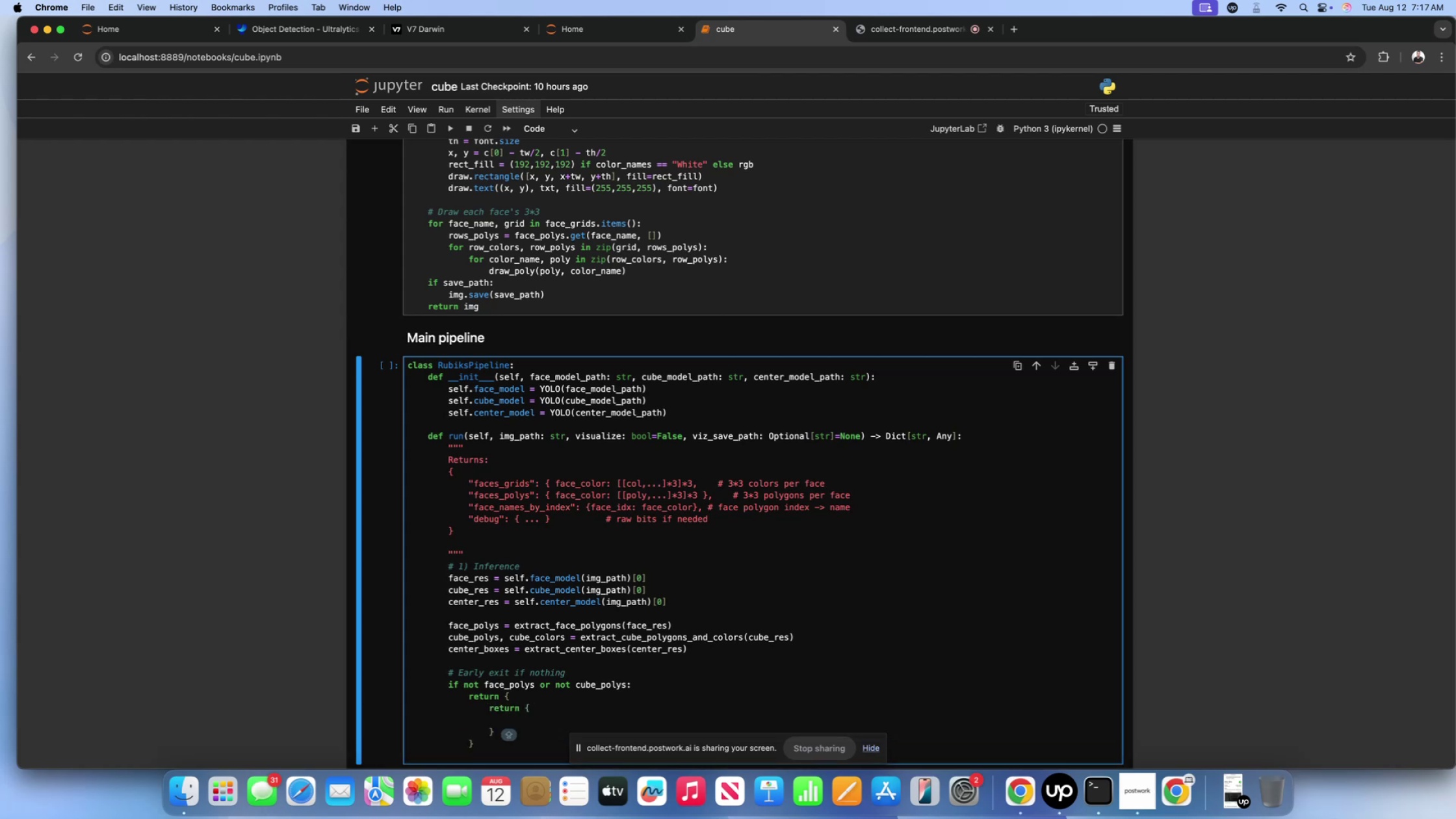 
key(Shift+Quote)
 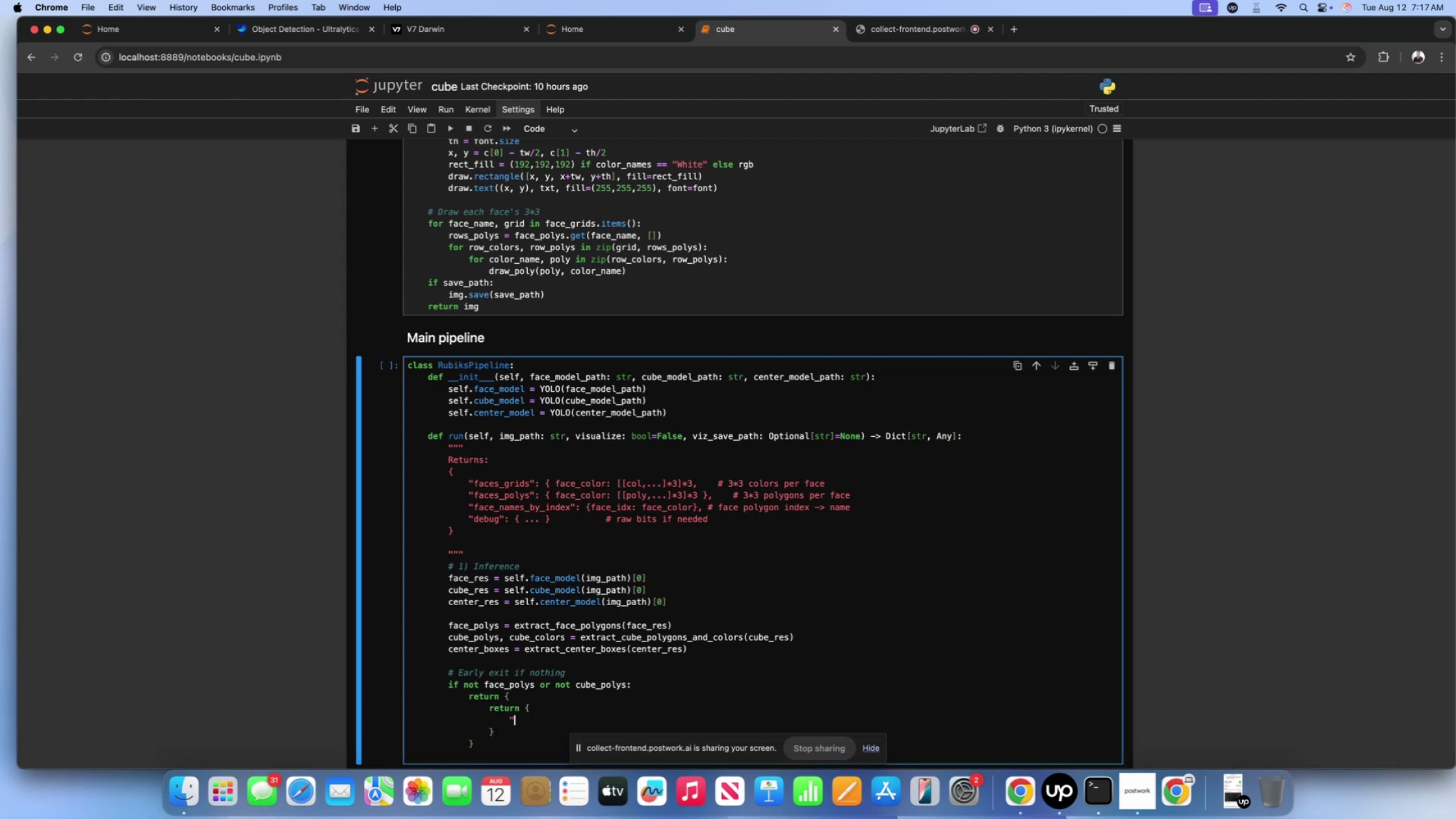 
key(Shift+ShiftLeft)
 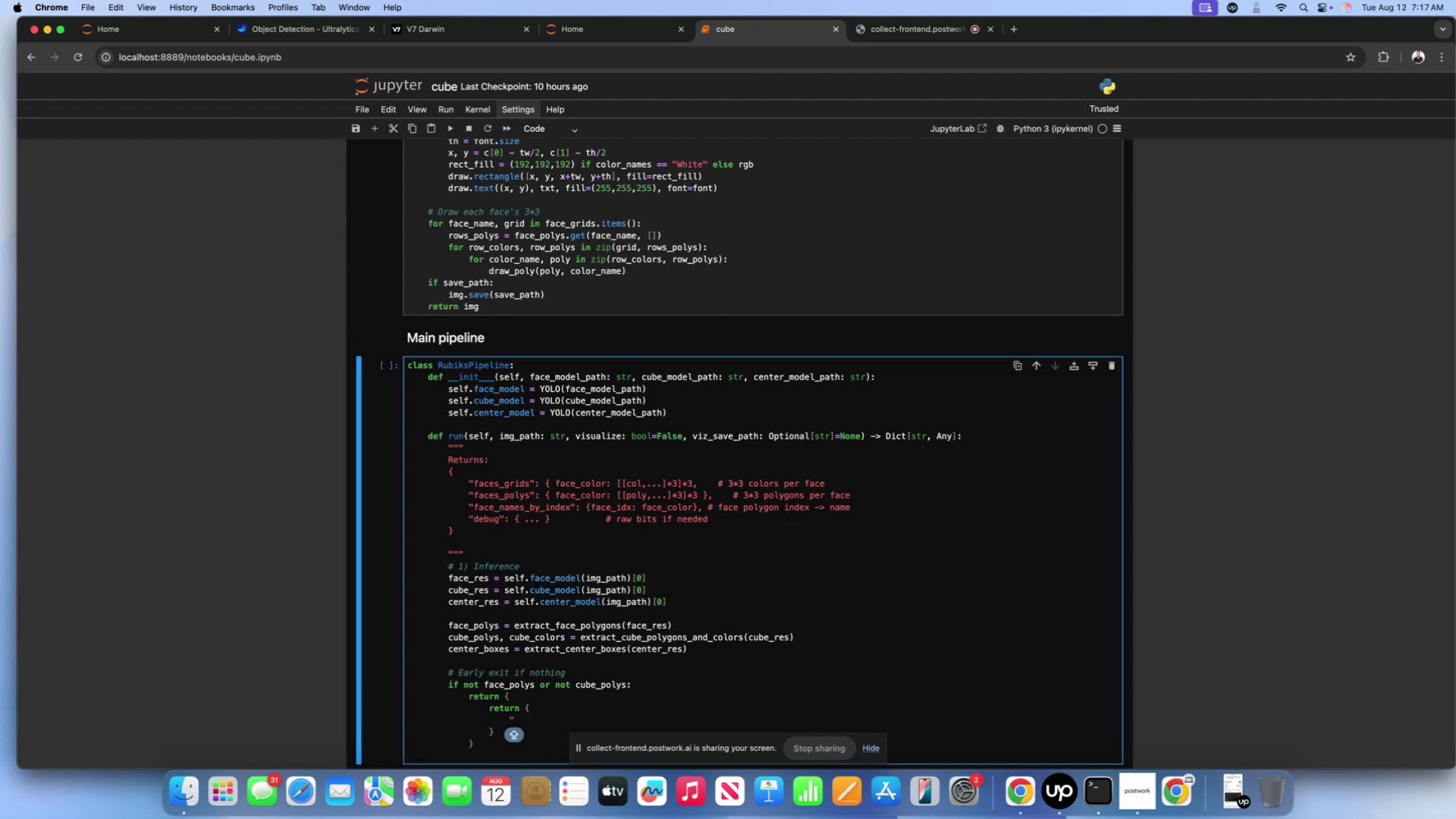 
key(Shift+Quote)
 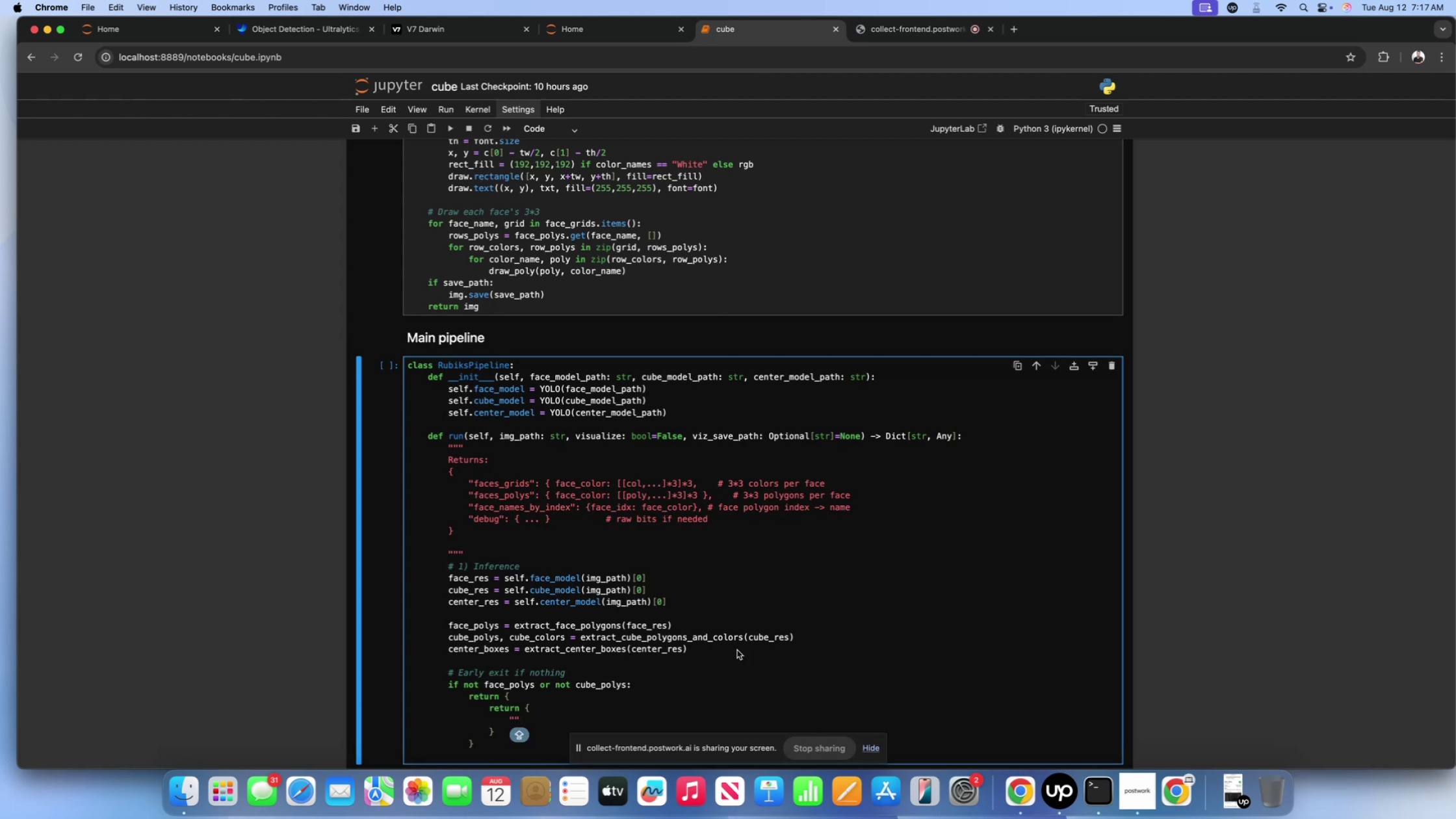 
scroll: coordinate [720, 605], scroll_direction: down, amount: 18.0
 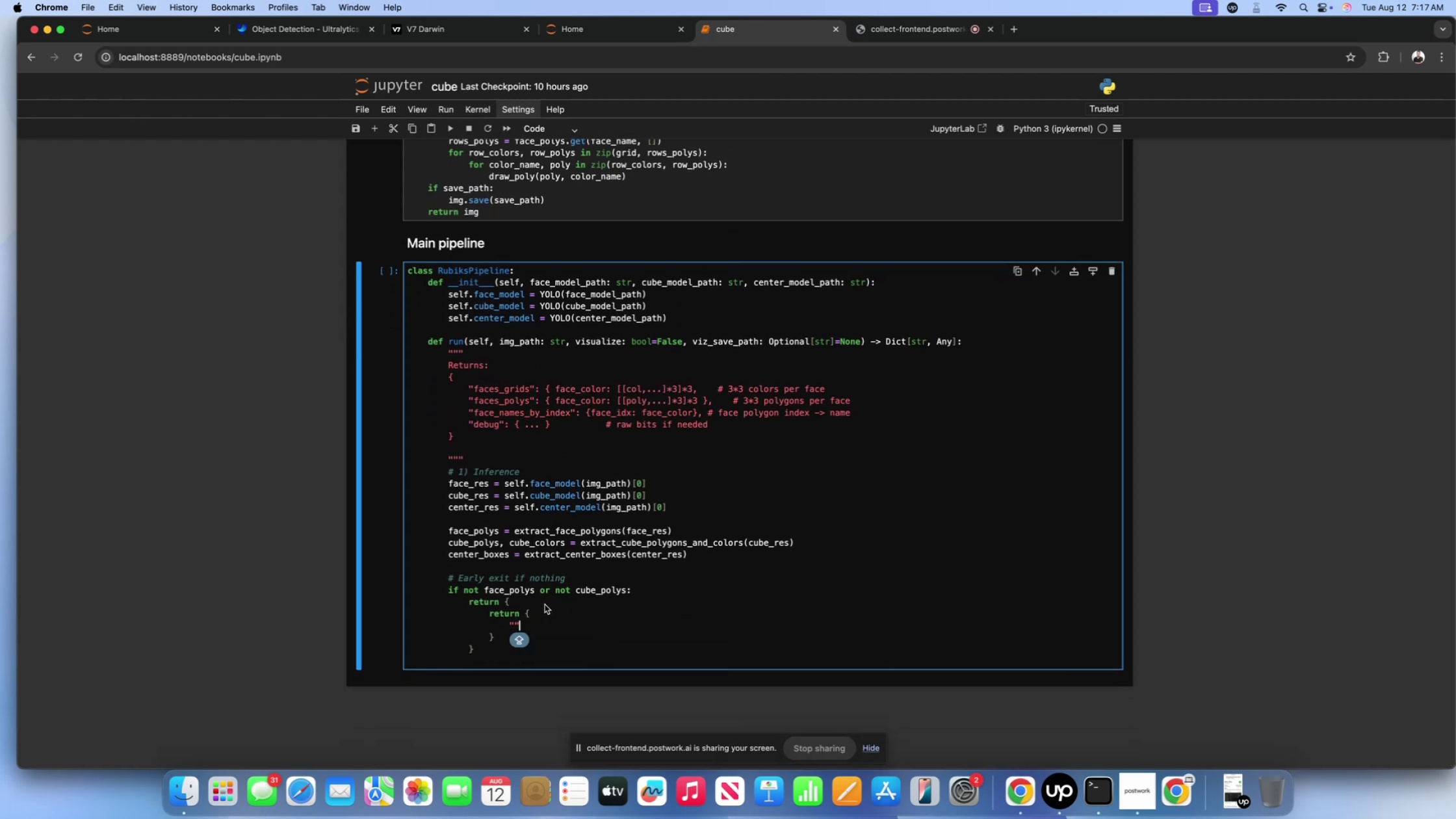 
key(ArrowLeft)
 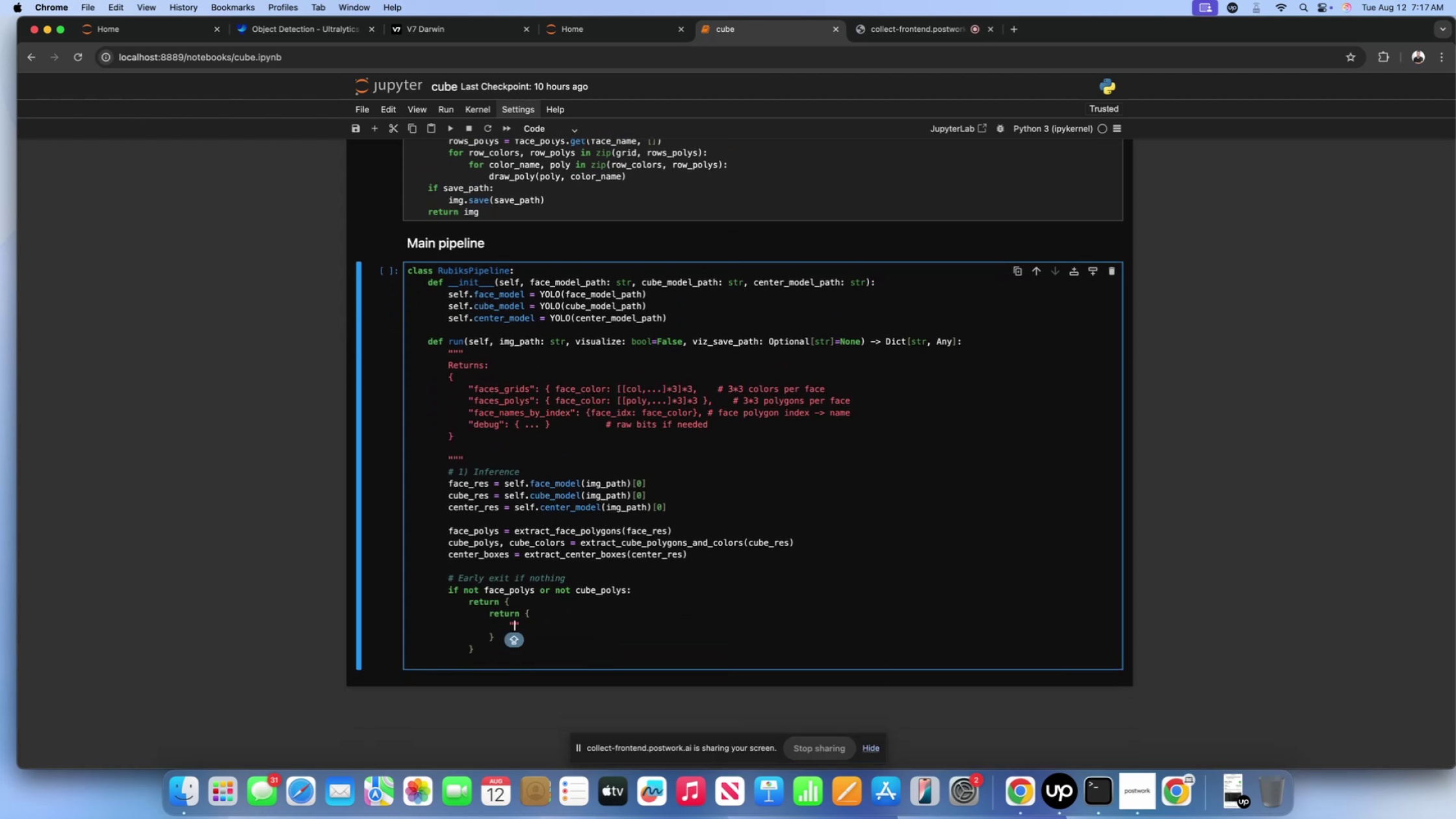 
type(FACE)
key(Backspace)
key(Backspace)
key(Backspace)
type(fa)
key(Backspace)
key(Backspace)
key(Backspace)
type(face_grids)
 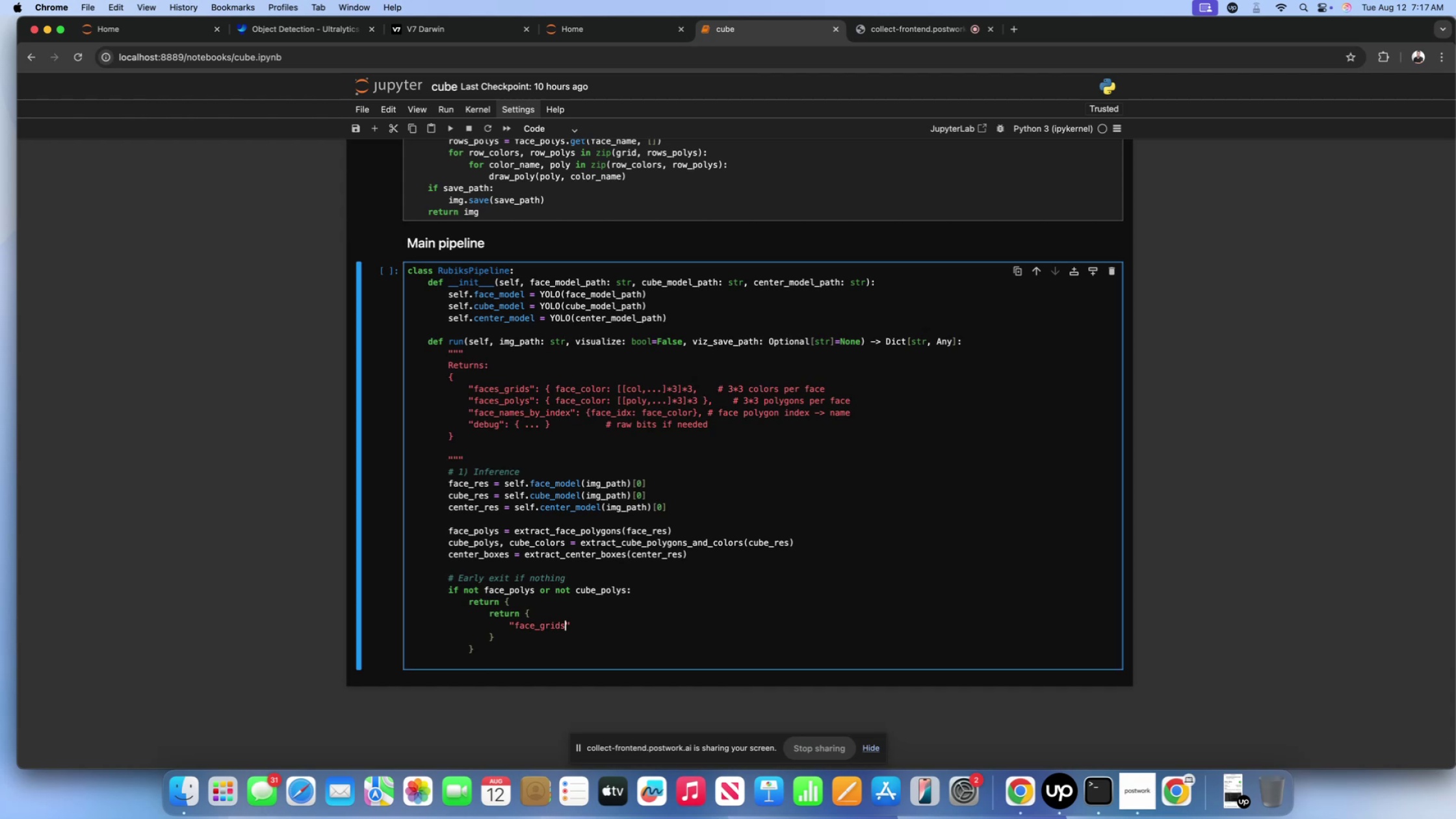 
key(ArrowRight)
 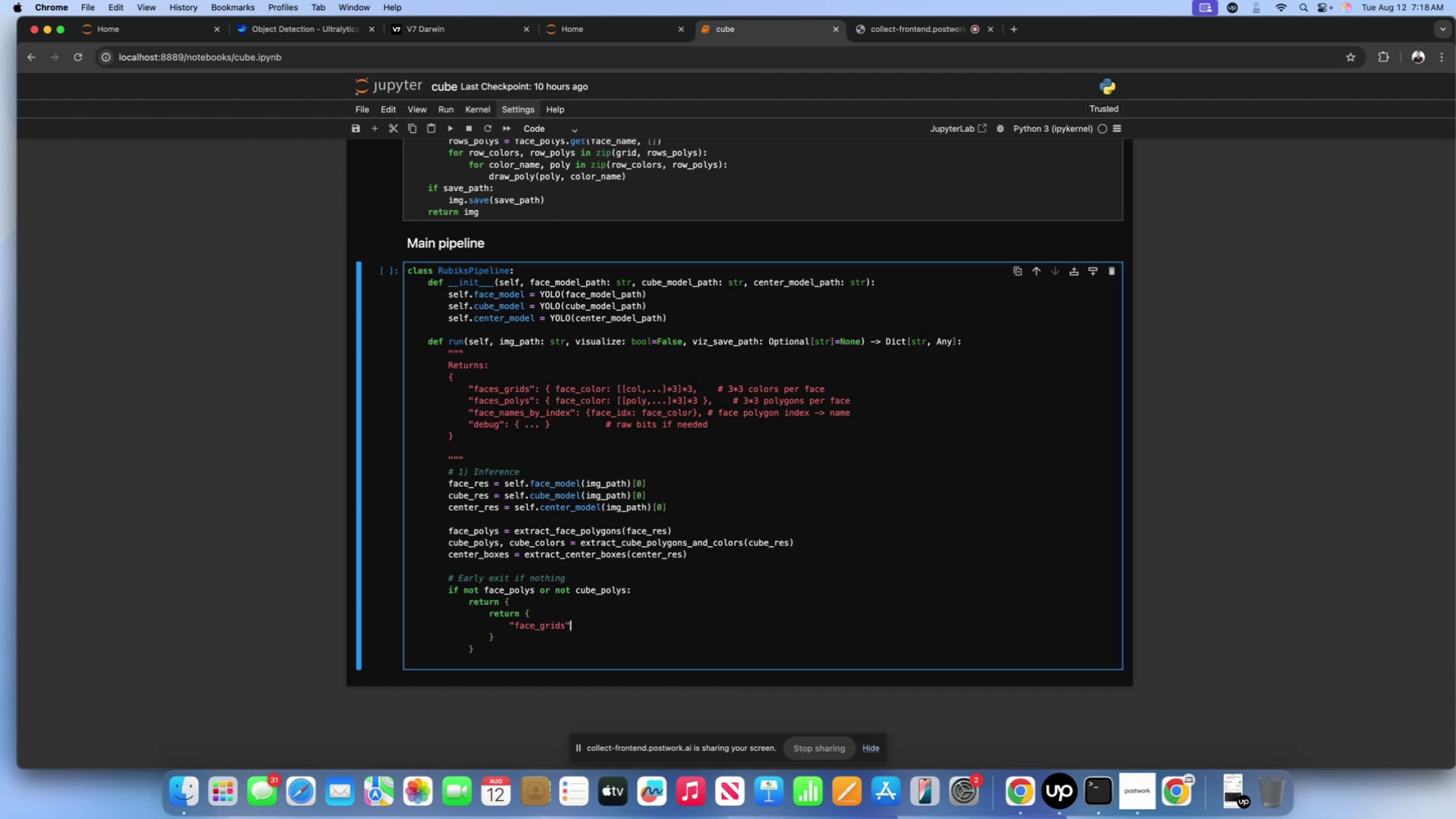 
key(Semicolon)
 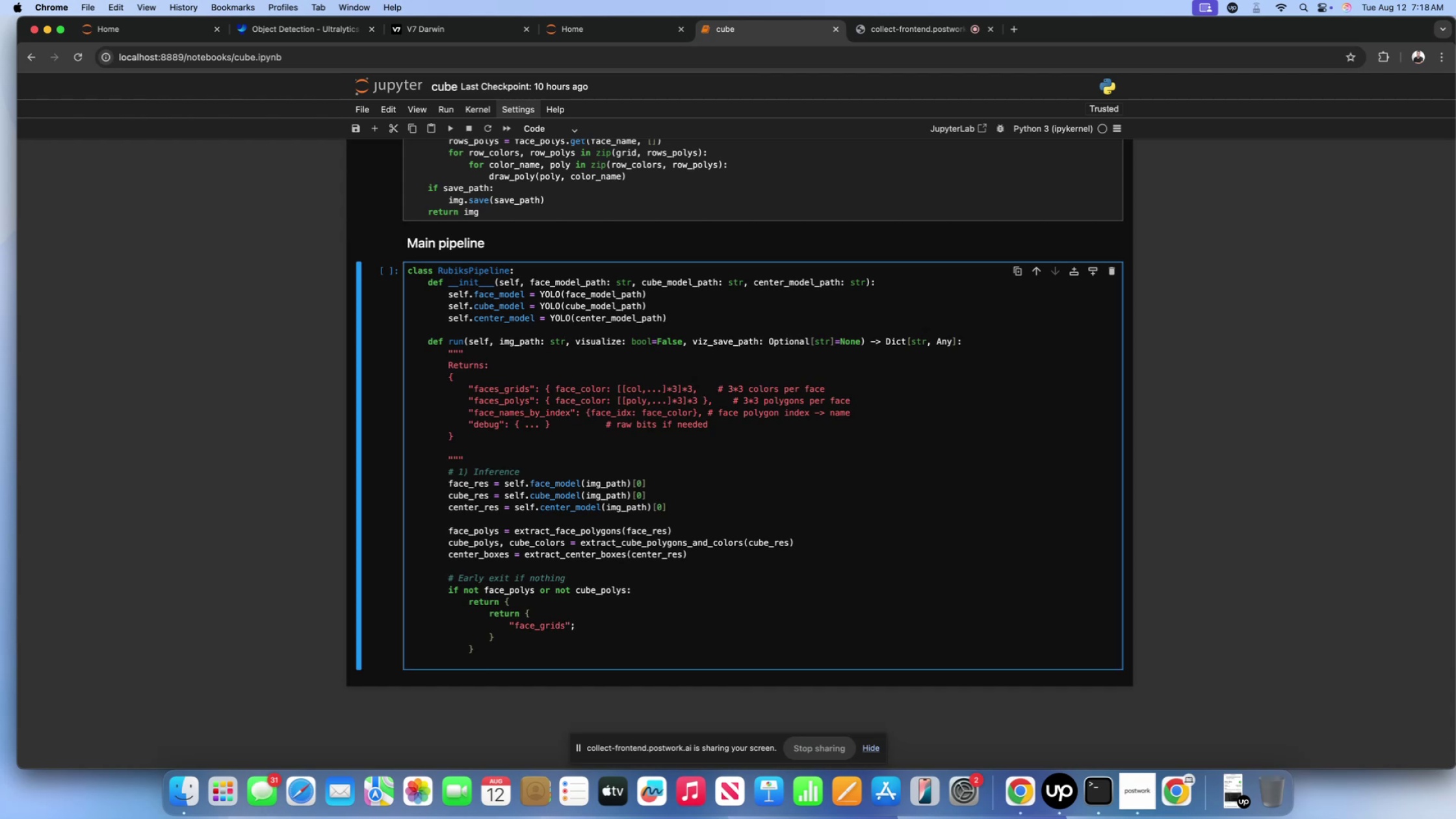 
key(Backspace)
 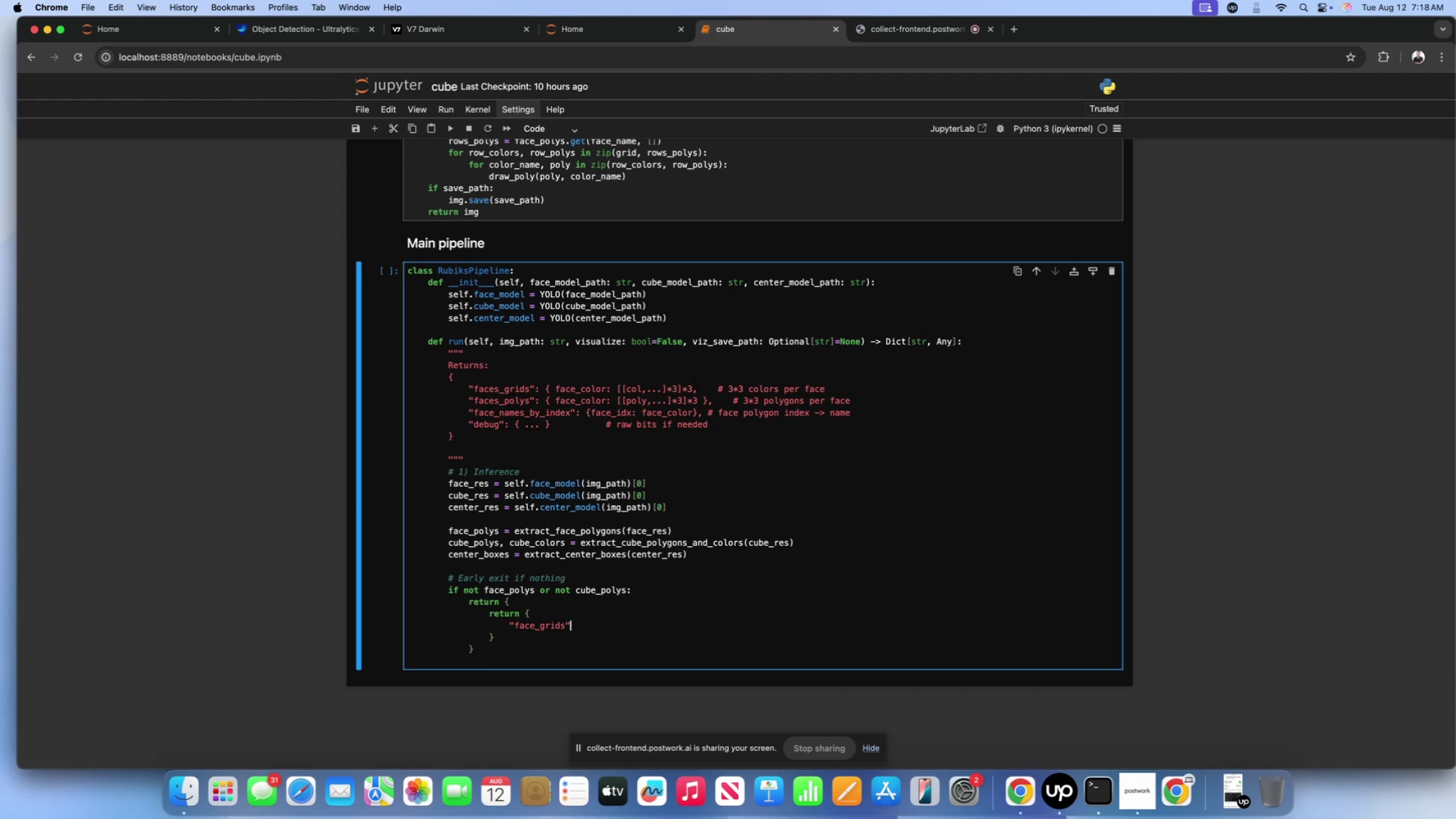 
key(Shift+ShiftLeft)
 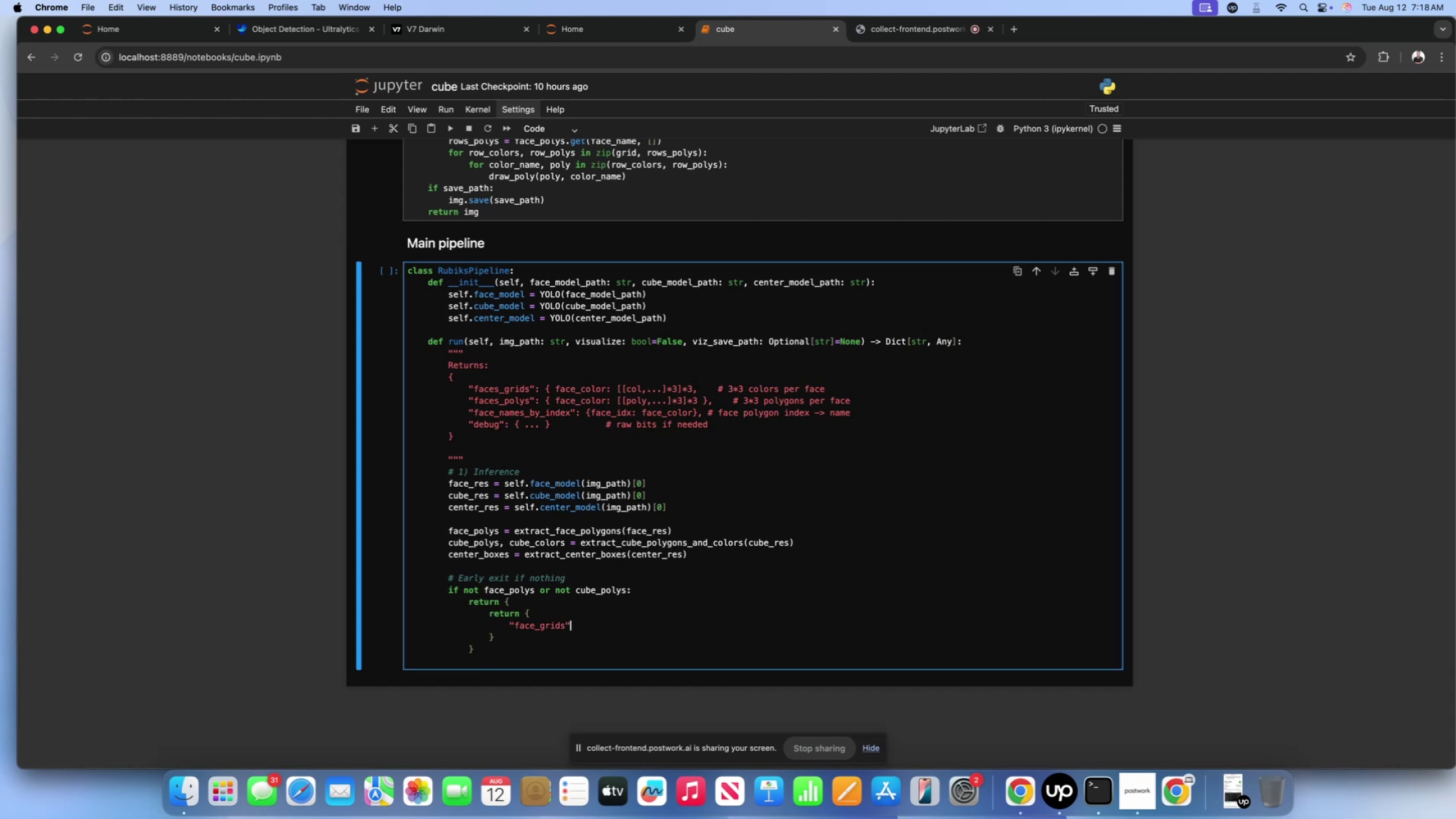 
key(Shift+Semicolon)
 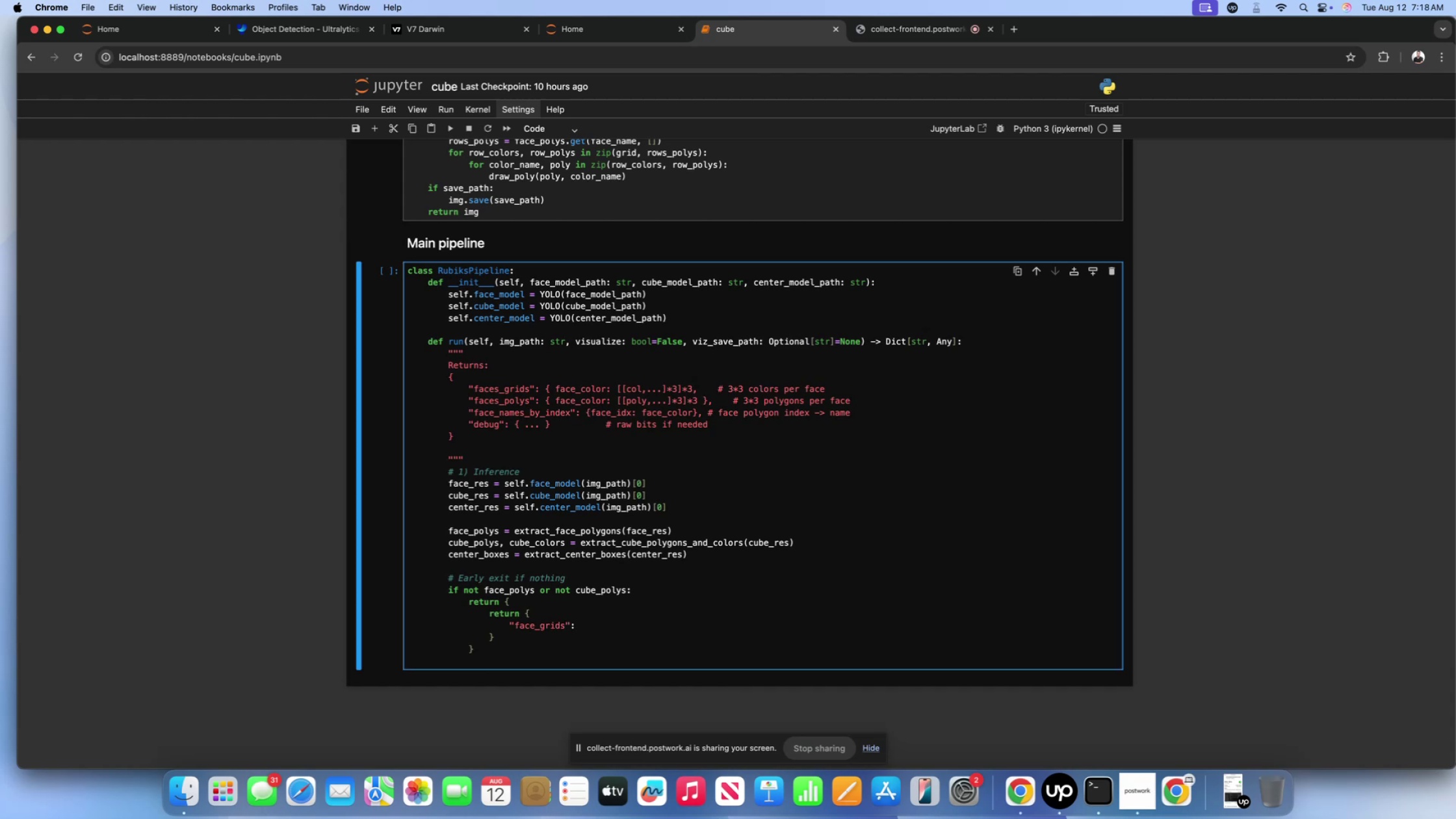 
key(Space)
 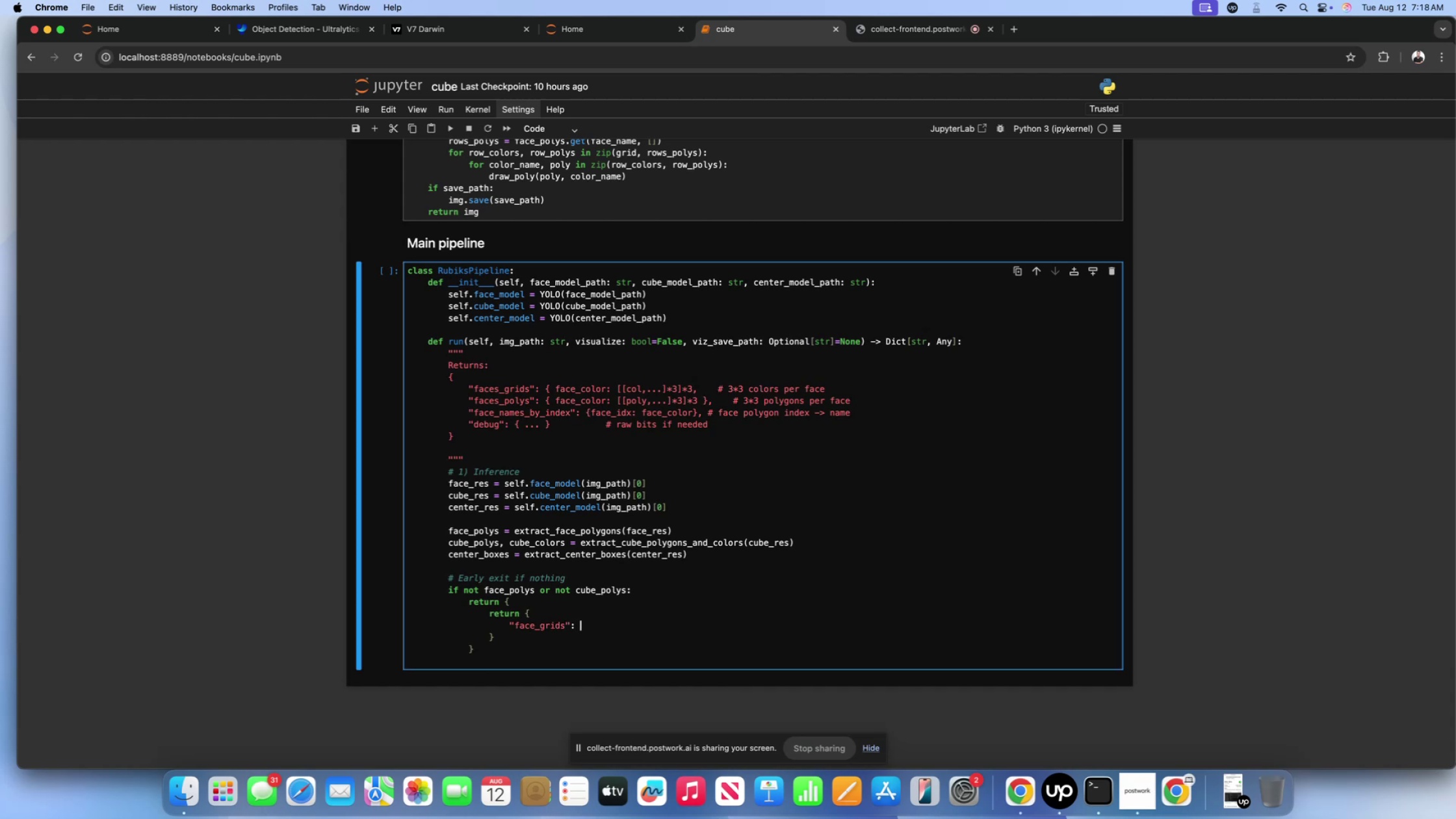 
key(Shift+BracketLeft)
 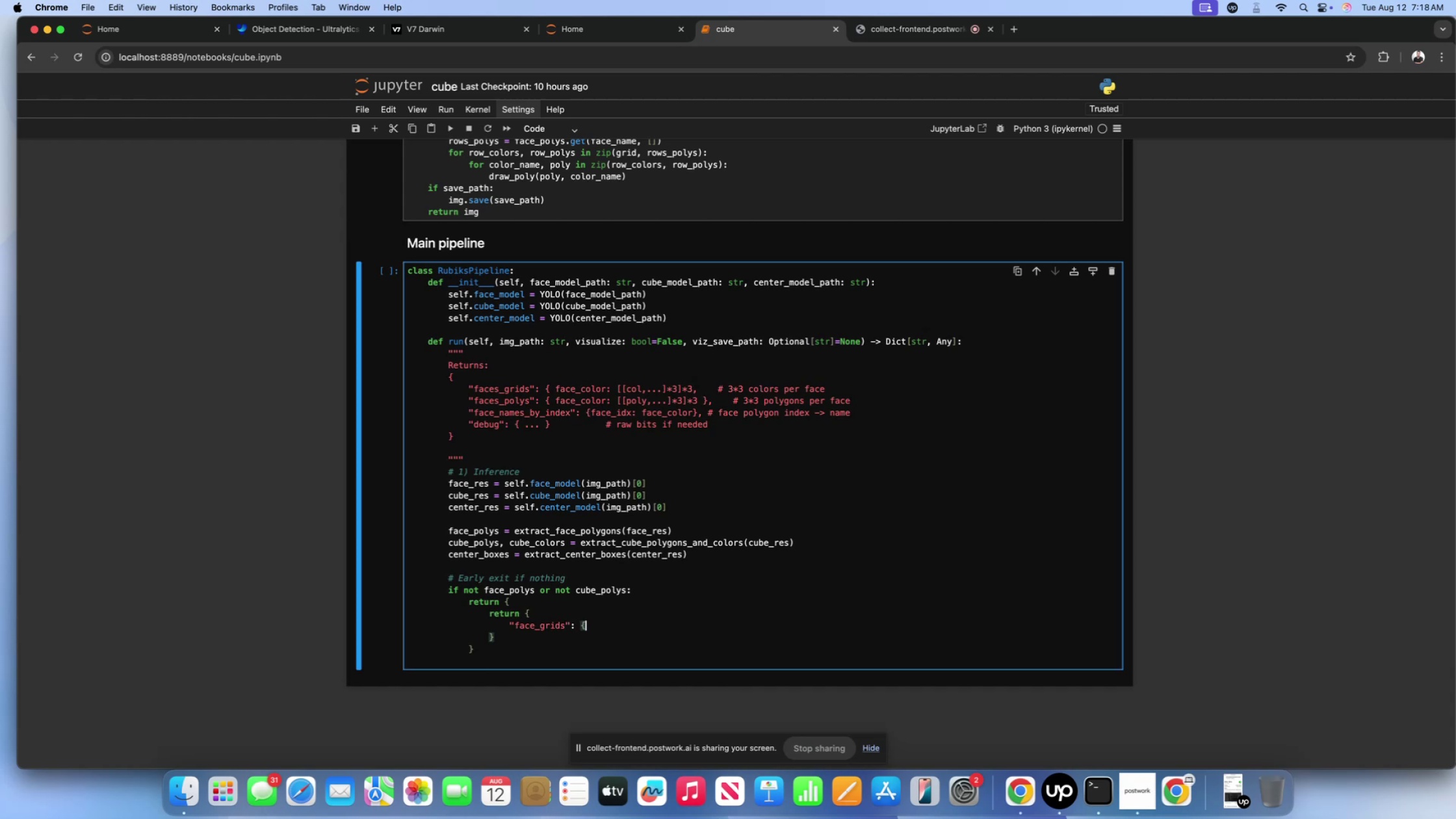 
key(Shift+BracketRight)
 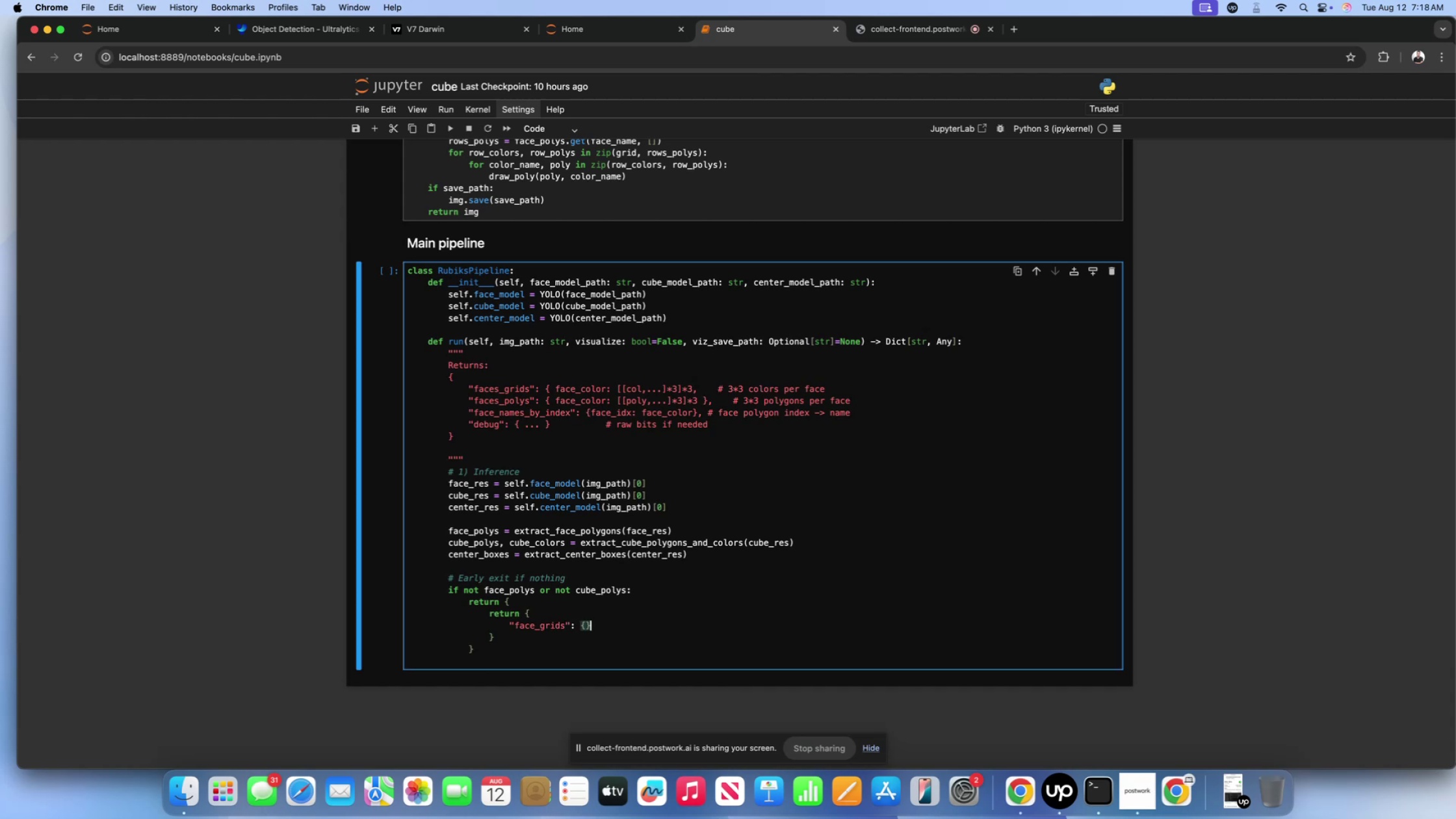 
key(Comma)
 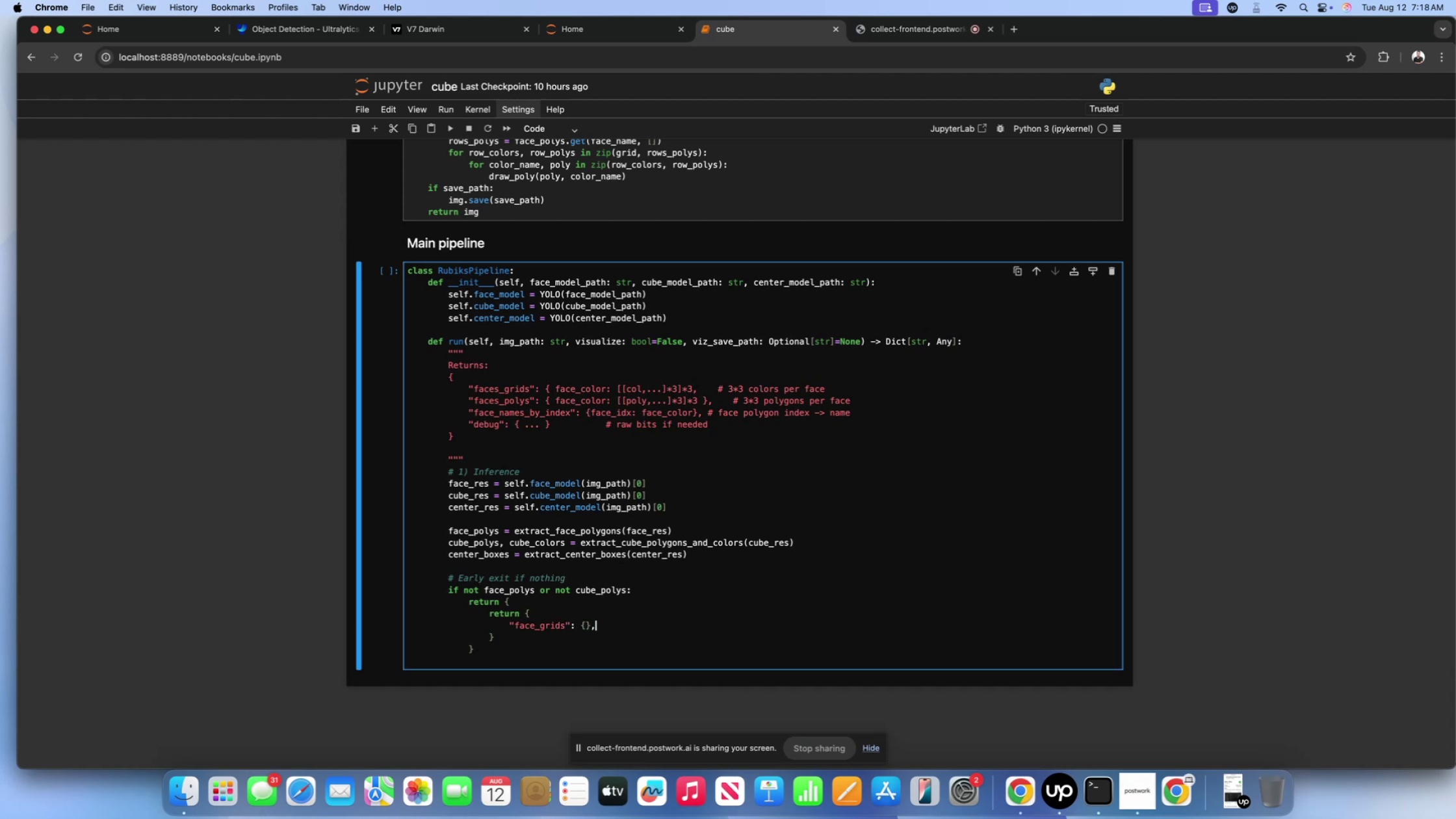 
key(Enter)
 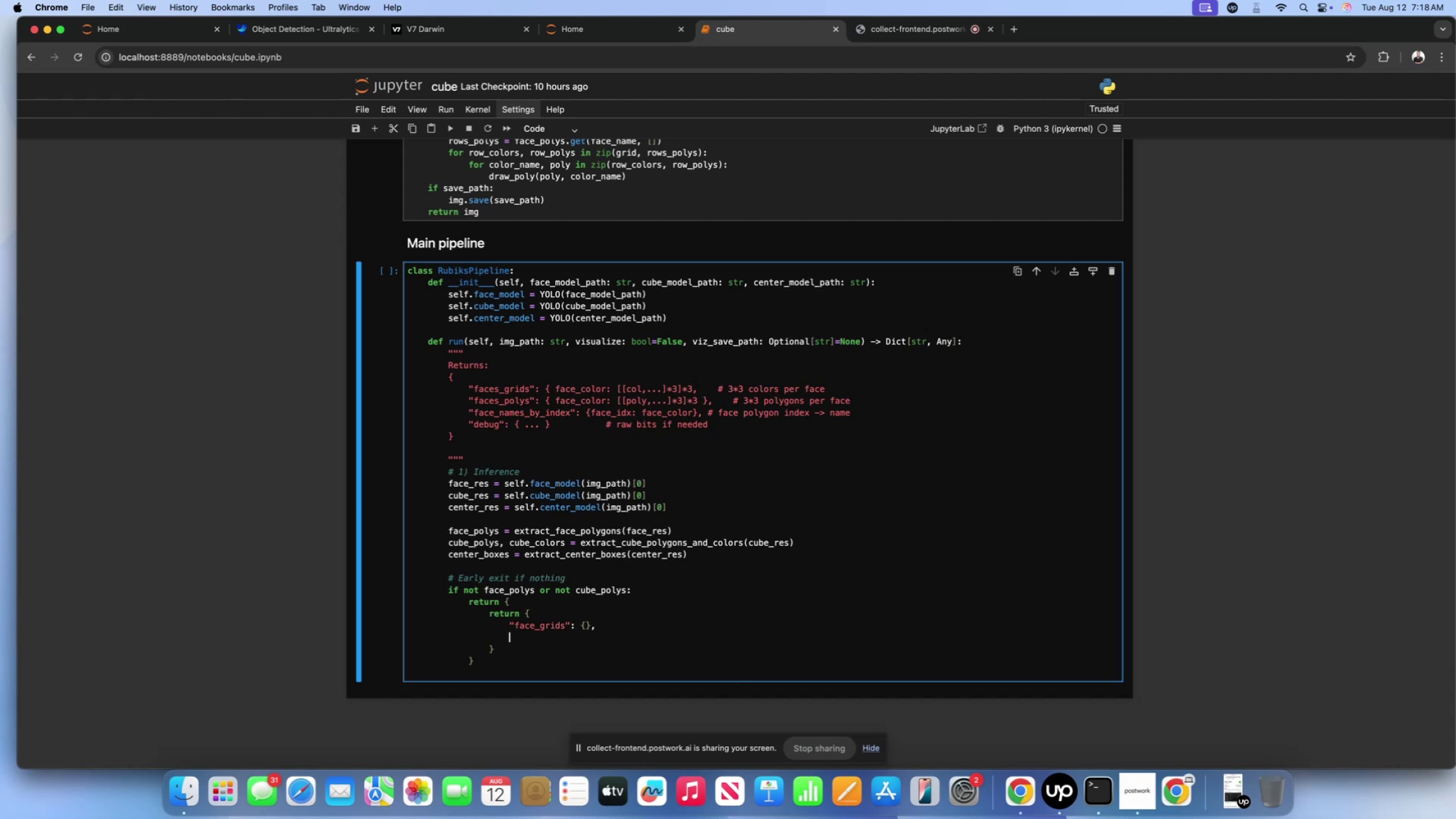 
key(Shift+Quote)
 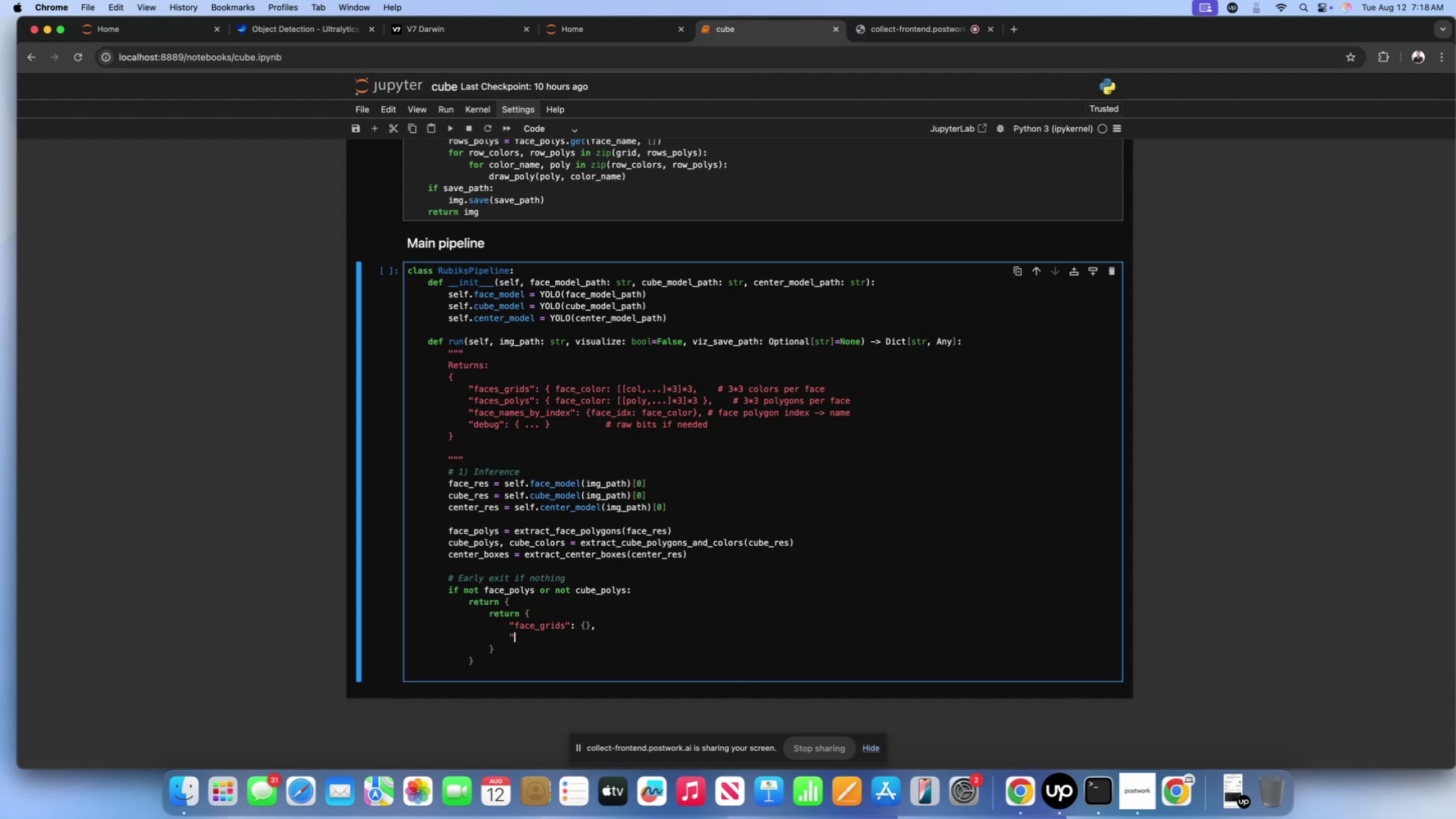 
key(Shift+ShiftLeft)
 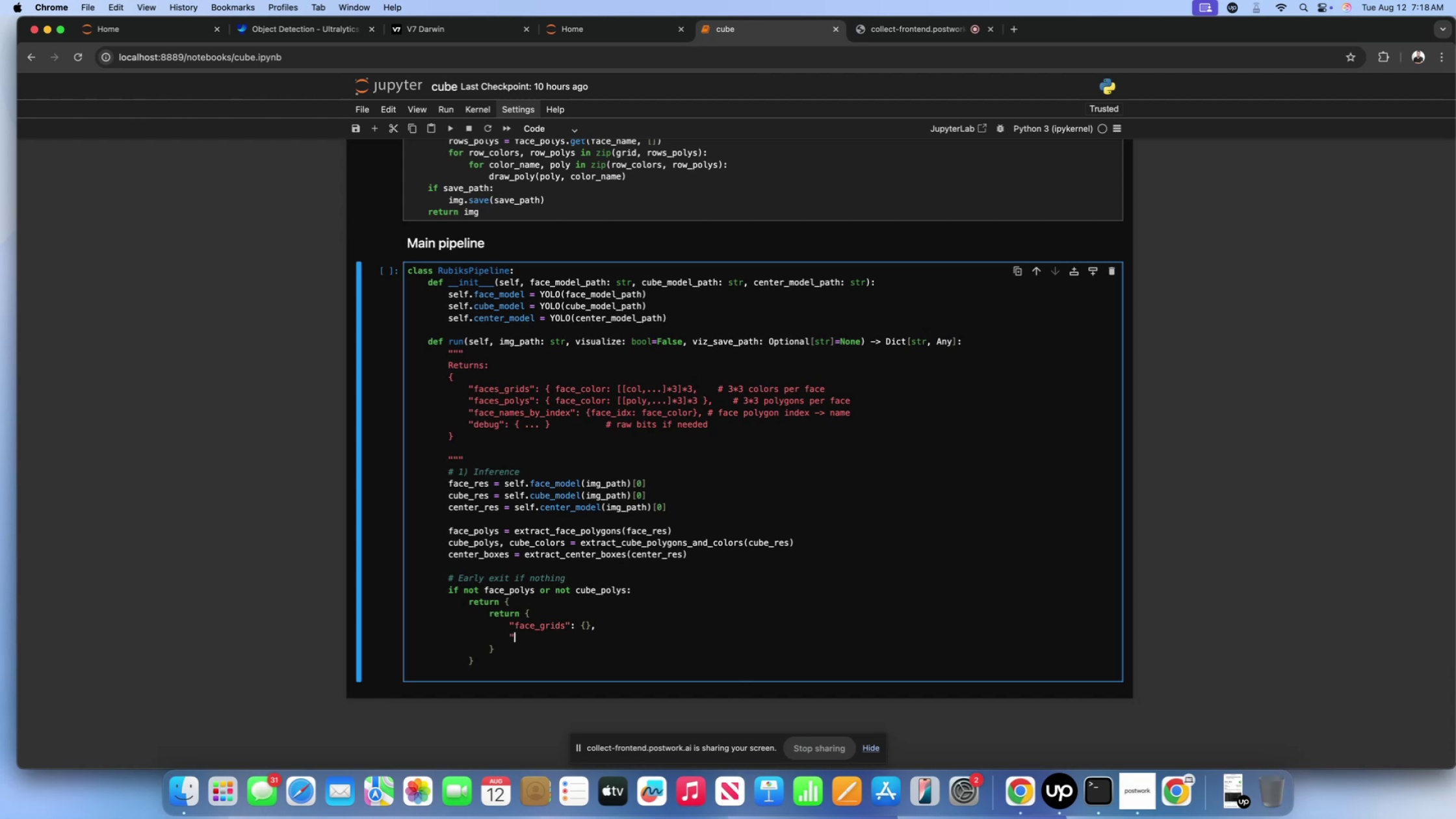 
key(Shift+Quote)
 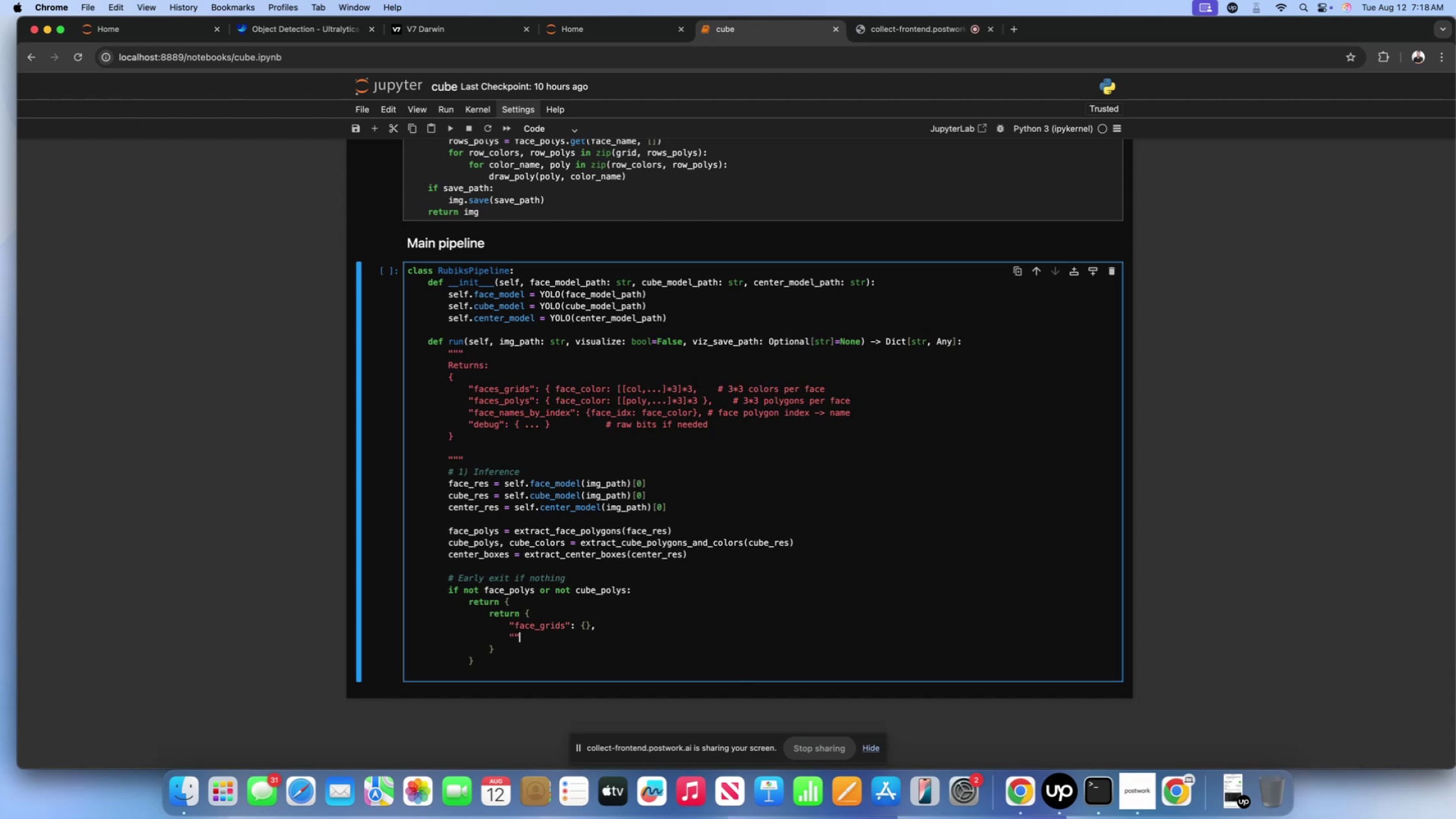 
key(Shift+Semicolon)
 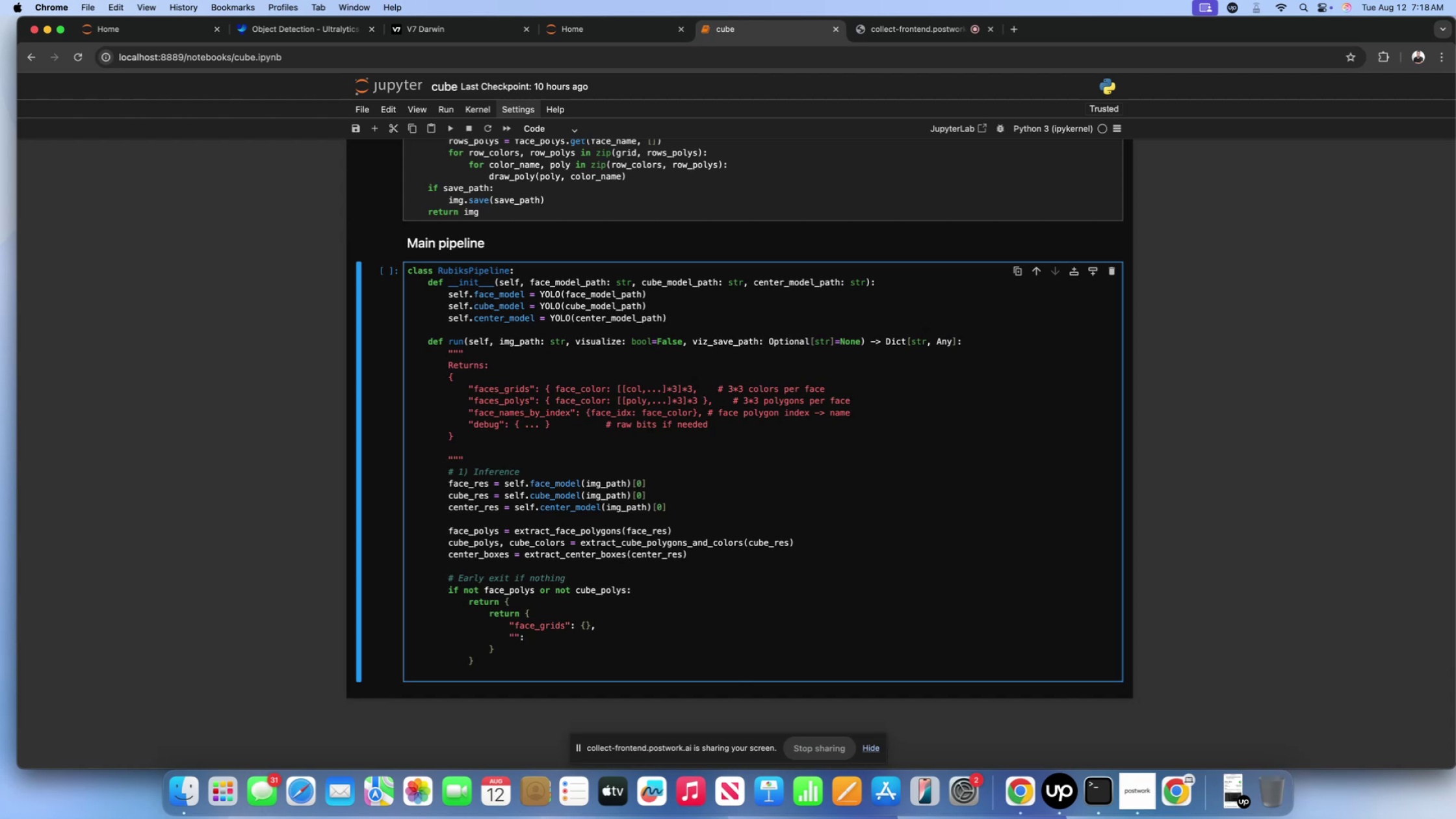 
key(Space)
 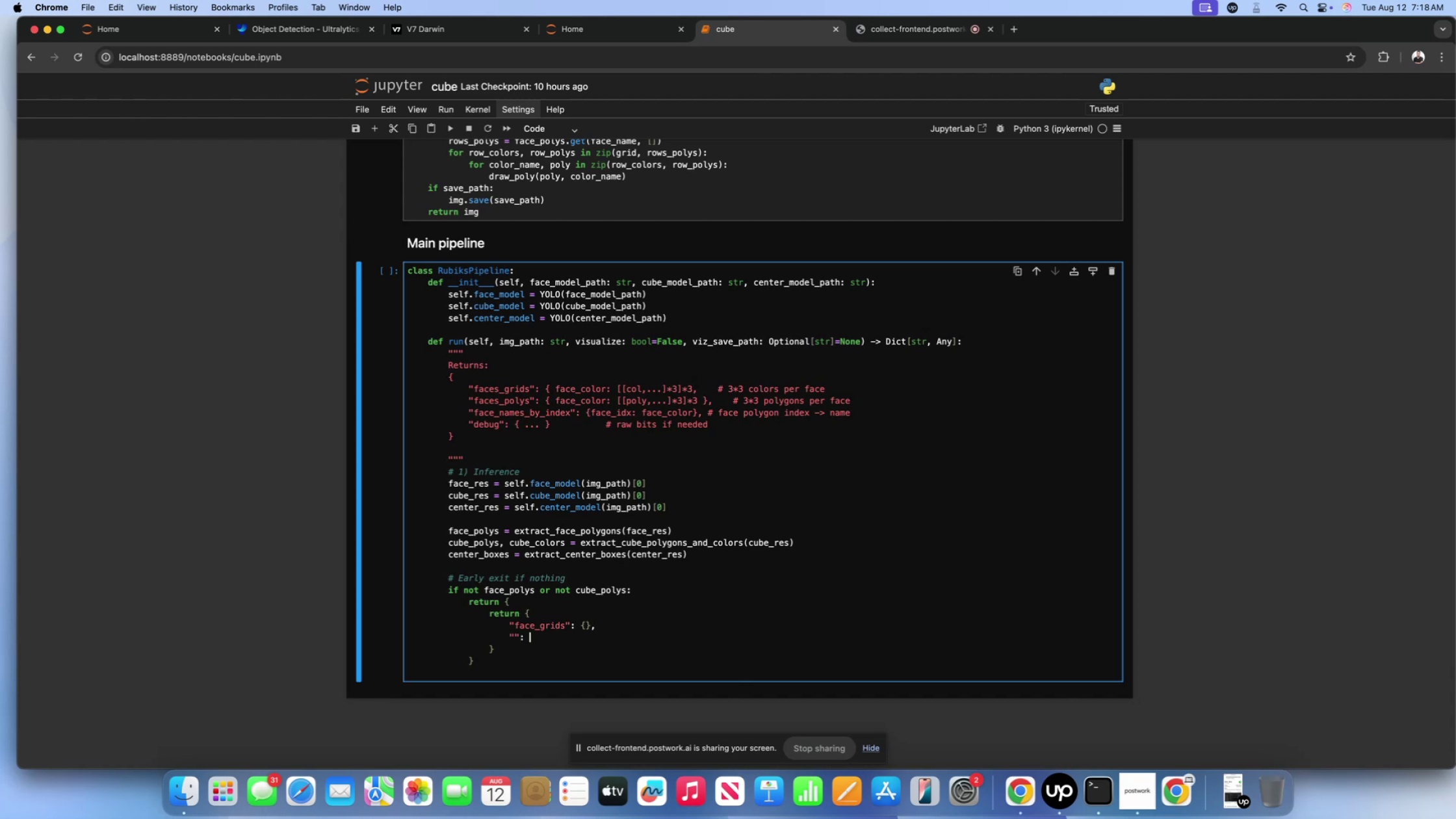 
key(Shift+BracketLeft)
 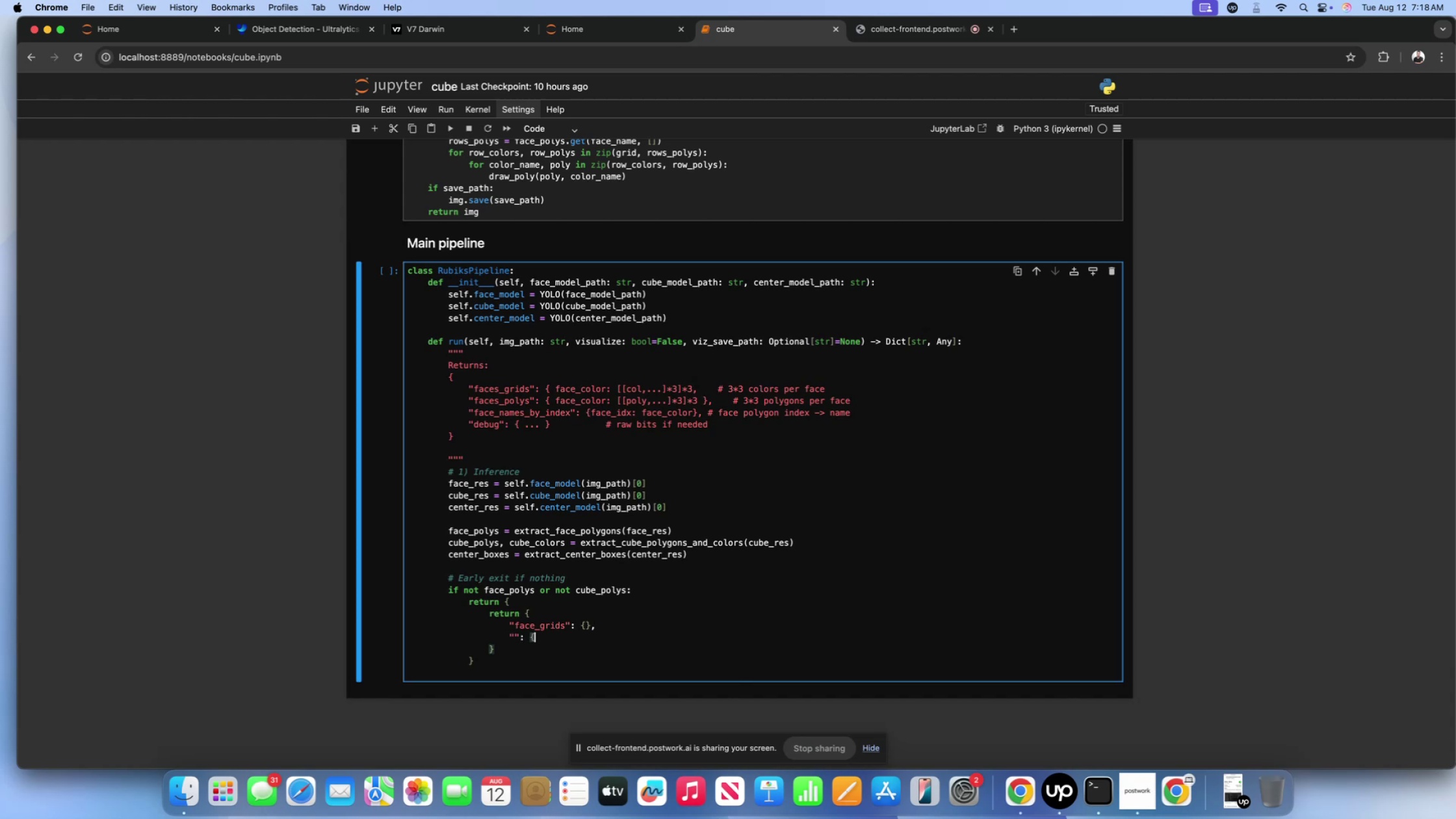 
key(Shift+ShiftLeft)
 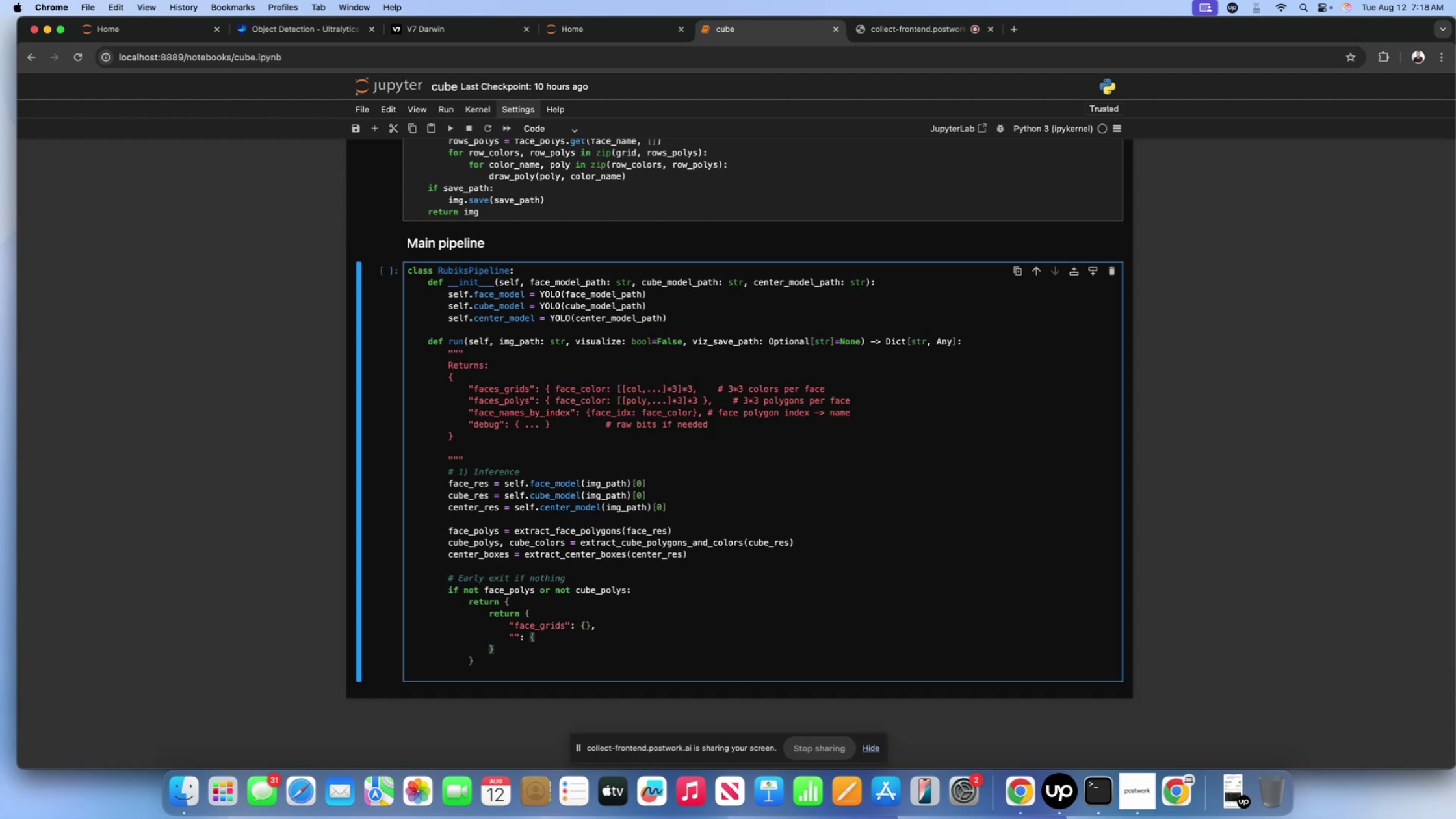 
key(Shift+BracketRight)
 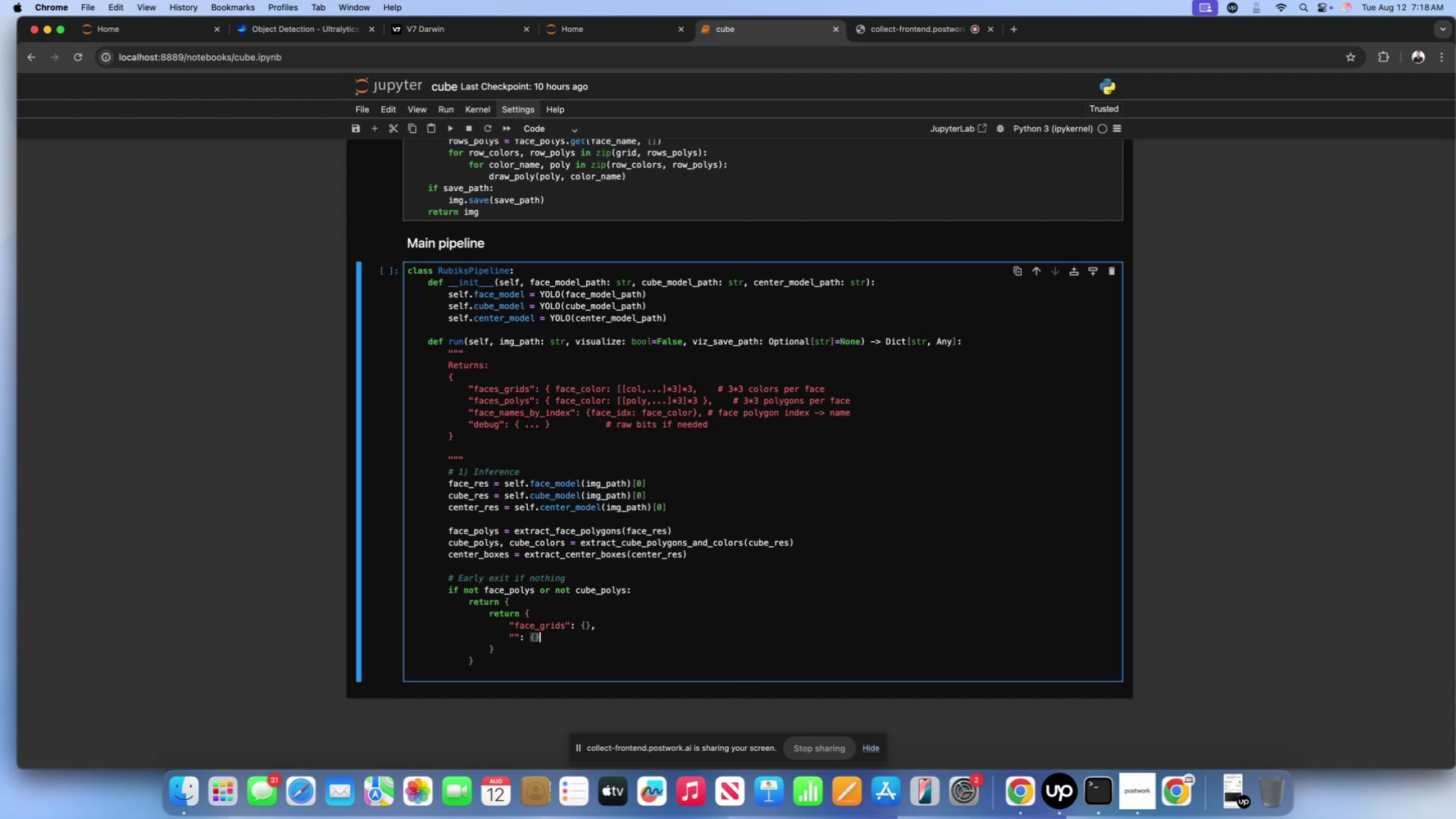 
key(Period)
 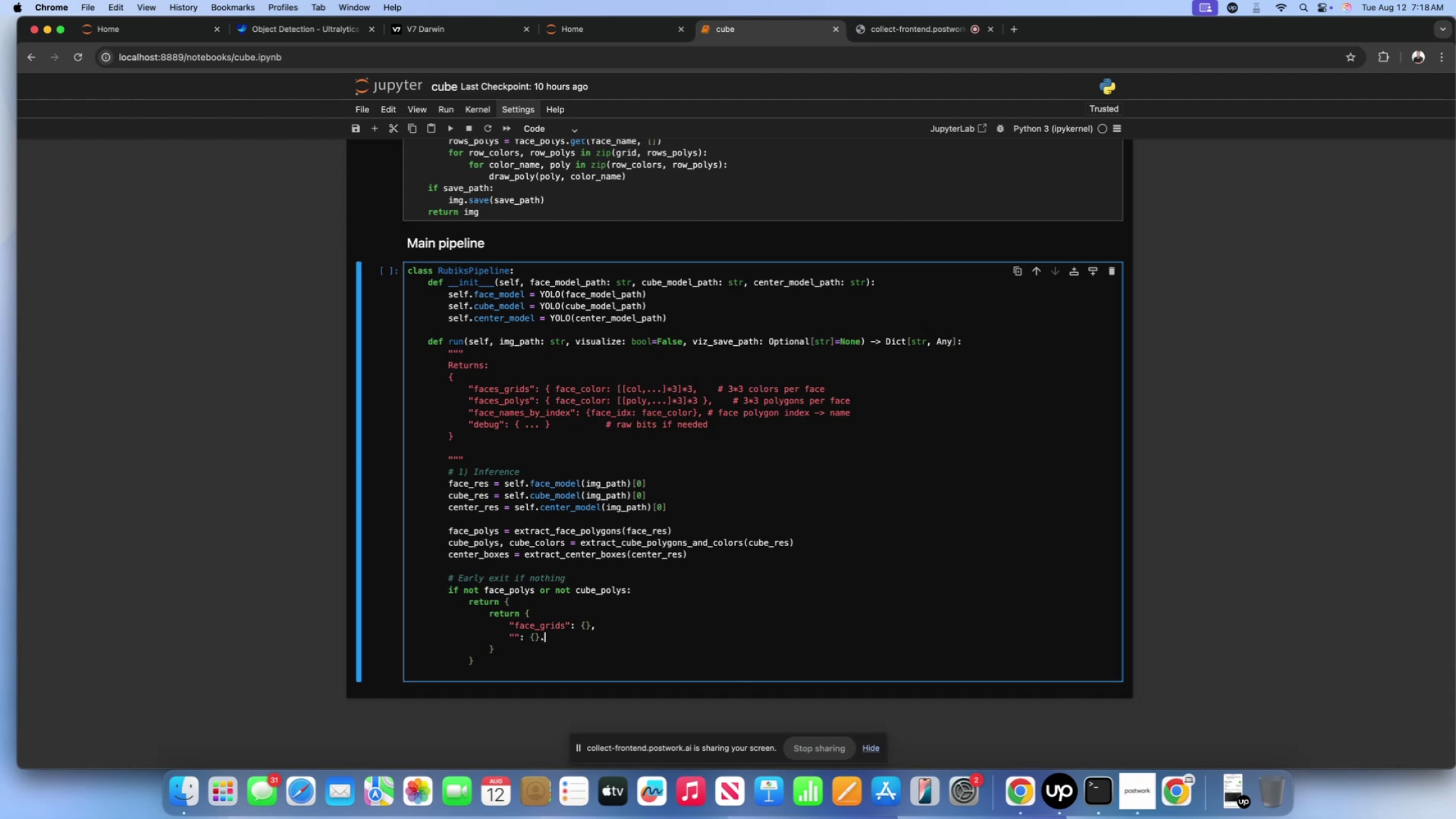 
key(Backspace)
 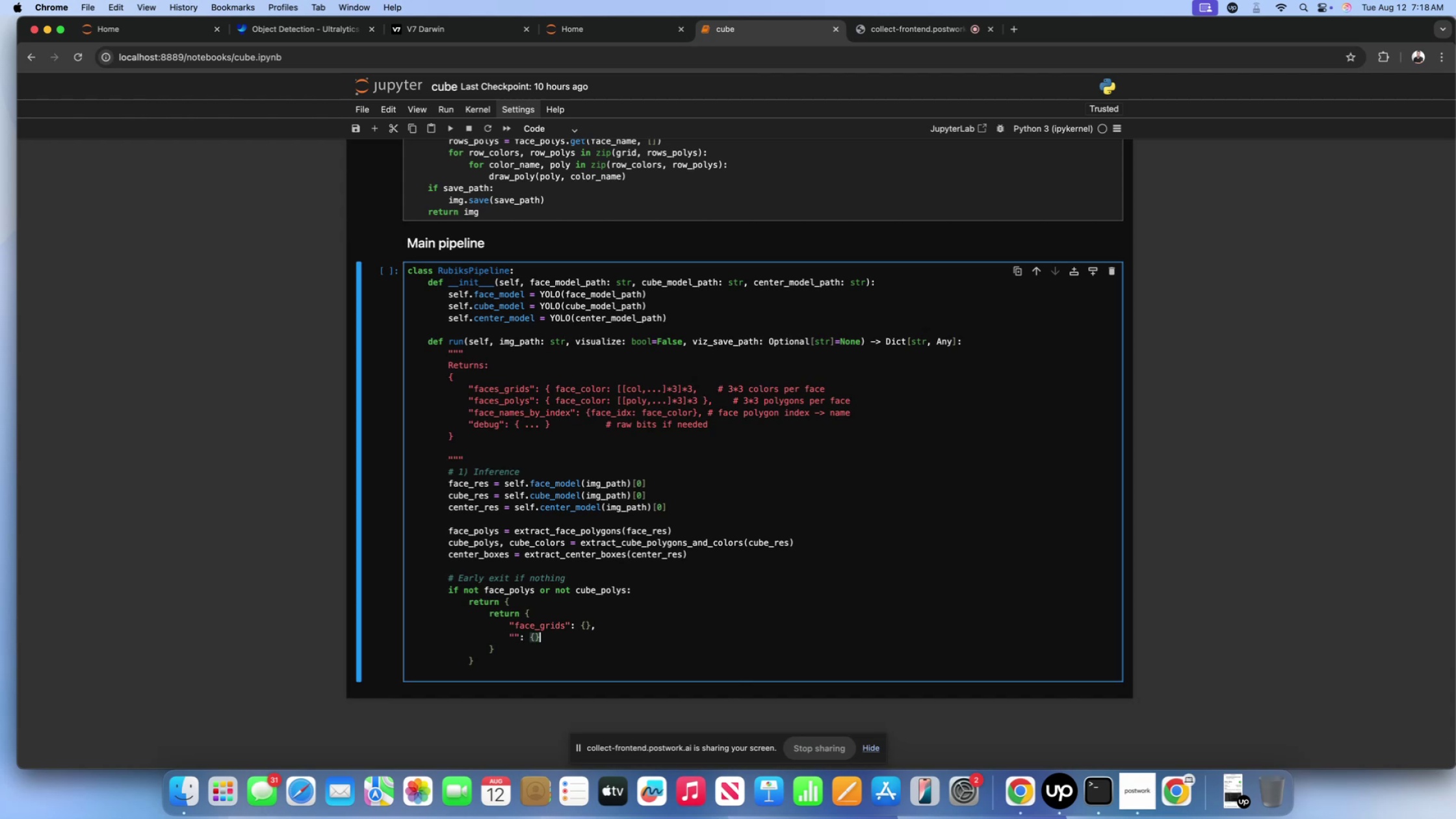 
key(Shift+ShiftLeft)
 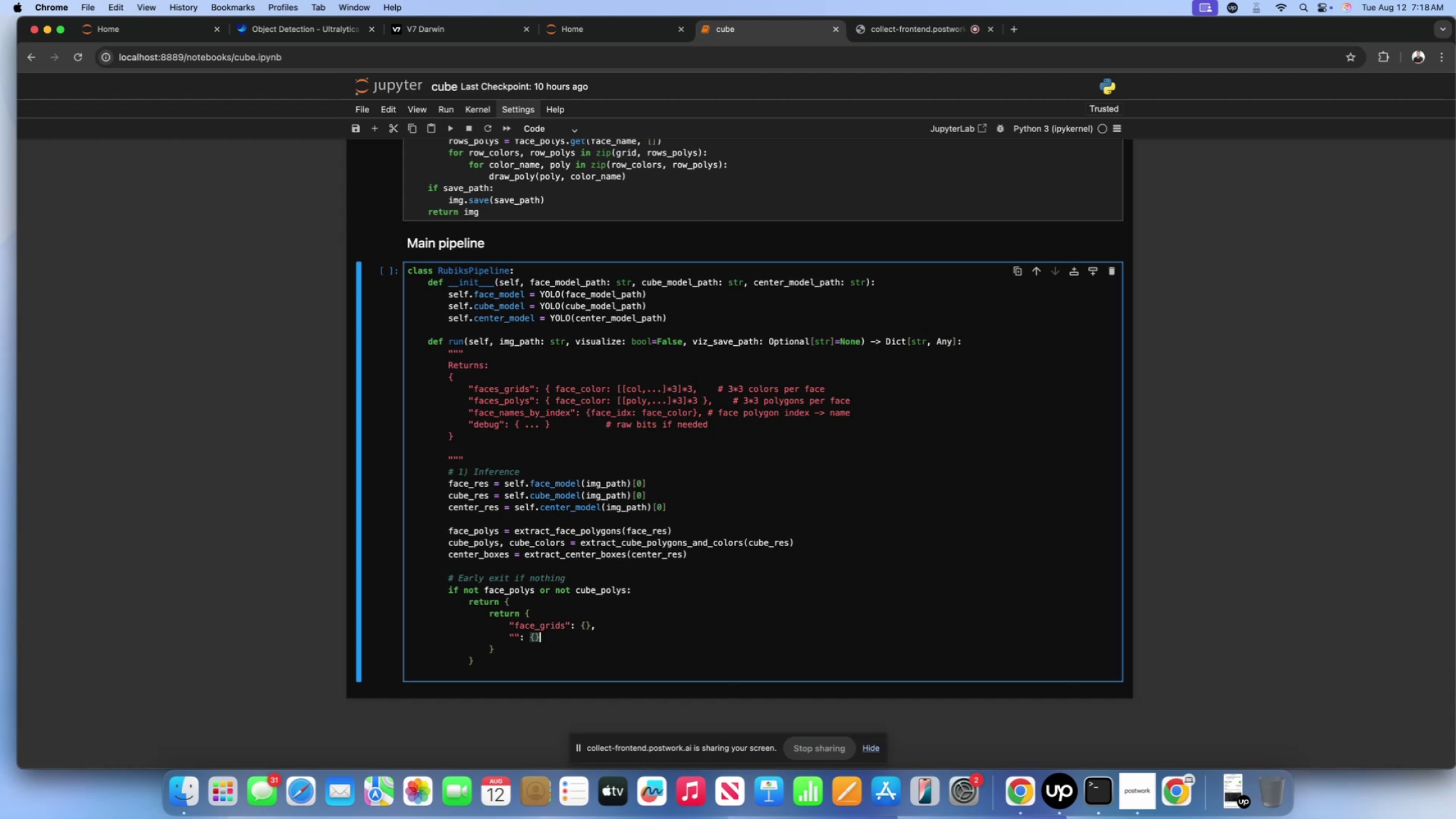 
key(Shift+Comma)
 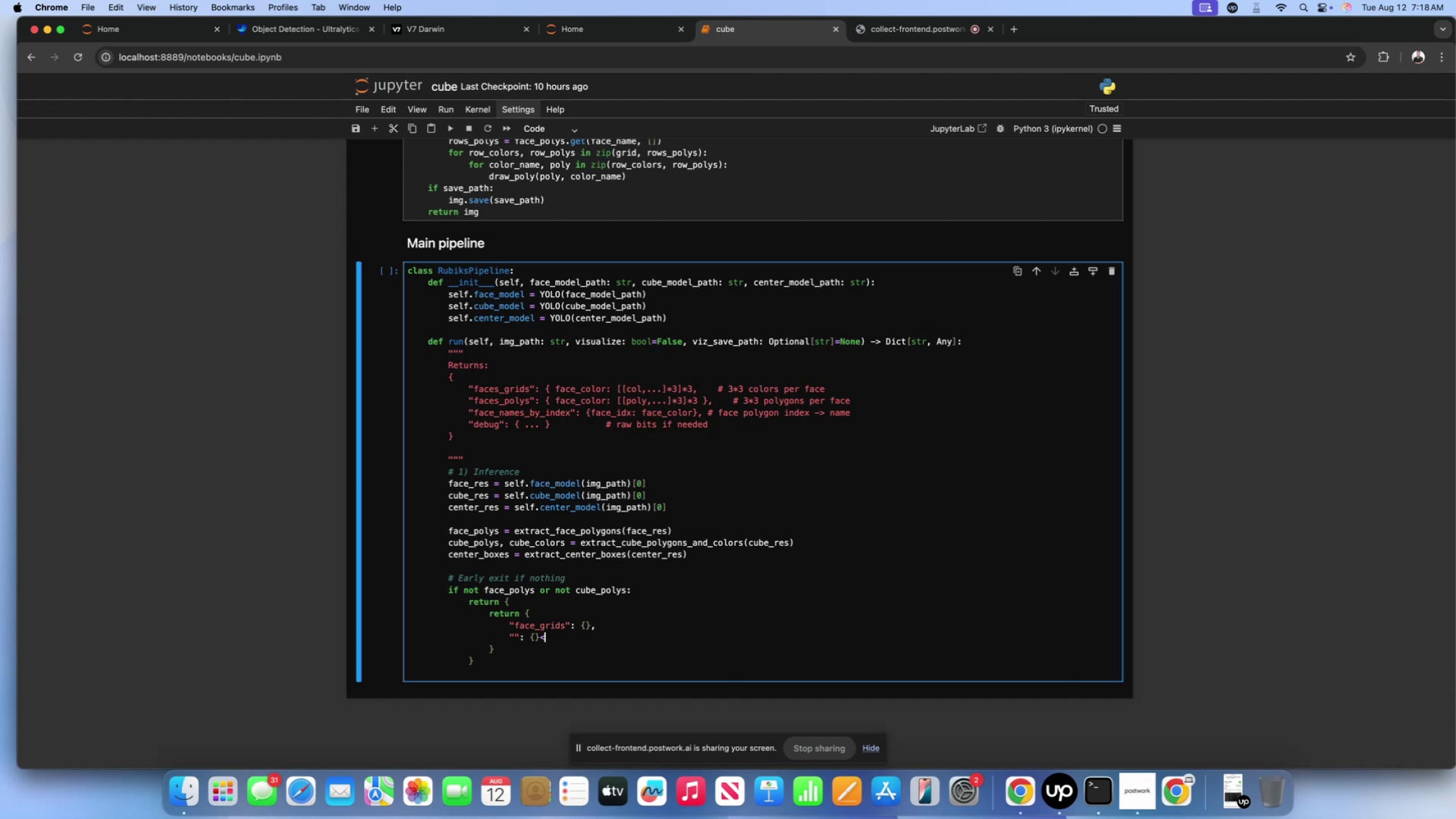 
key(ArrowLeft)
 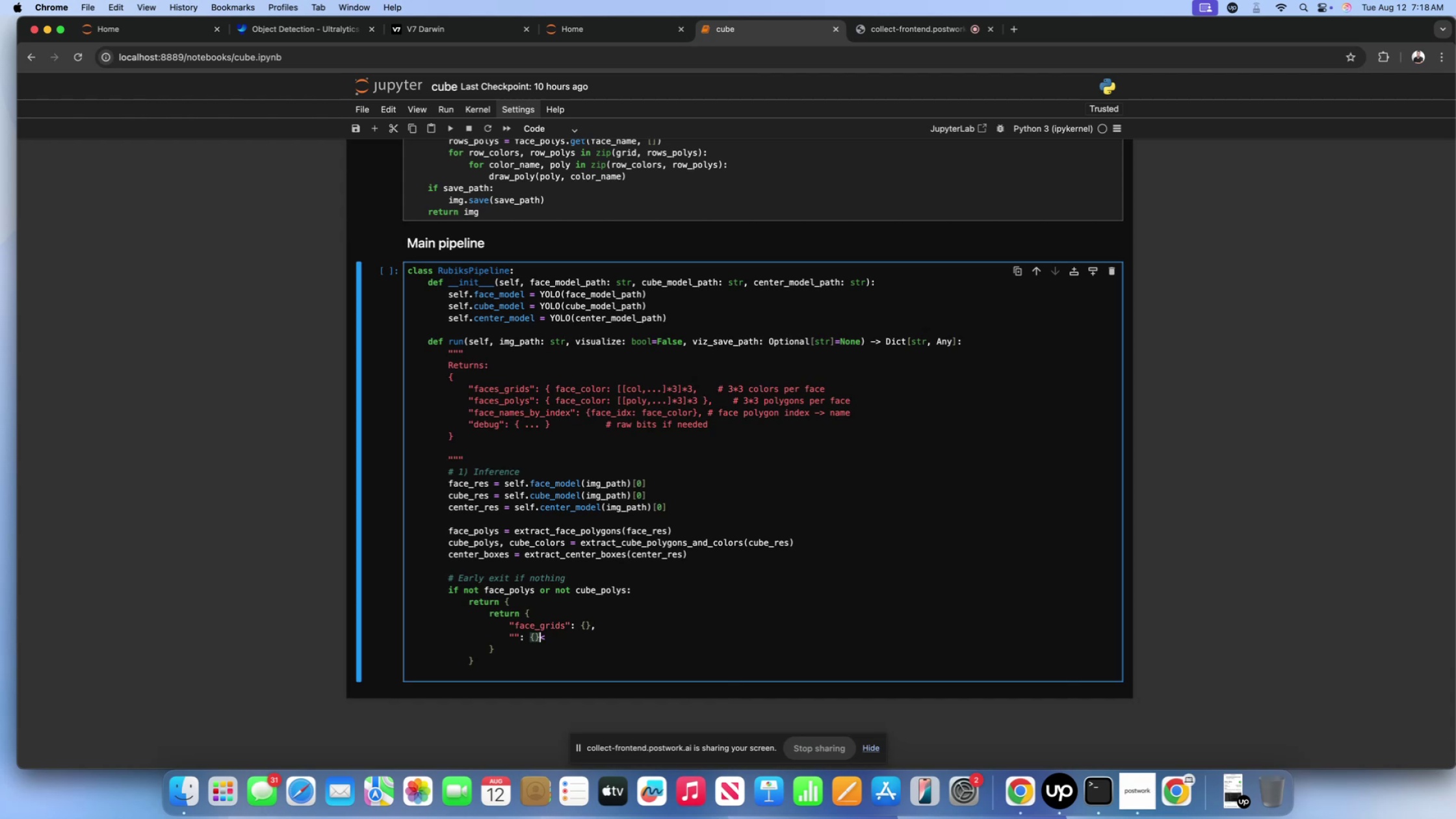 
key(ArrowRight)
 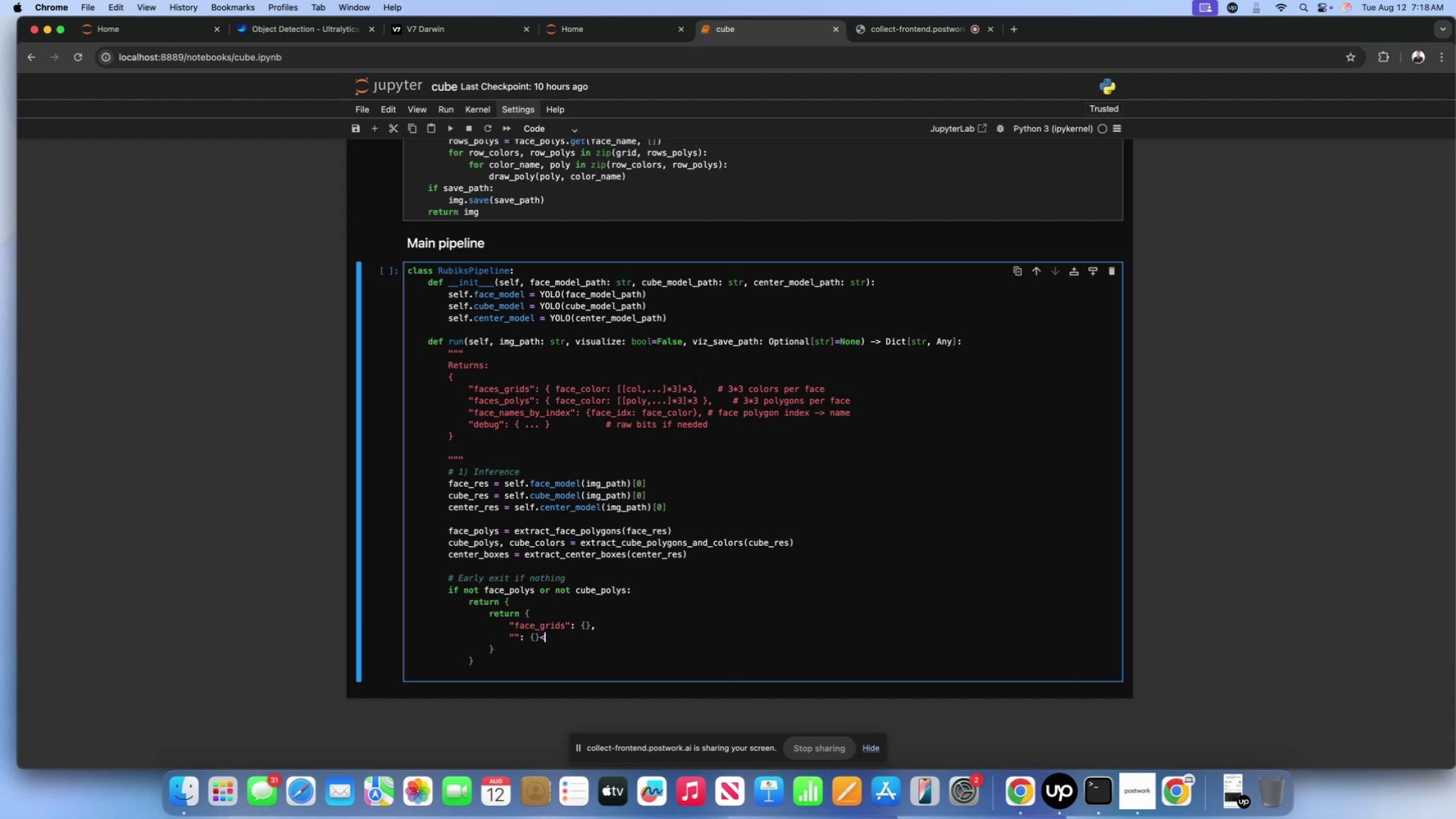 
key(Backspace)
 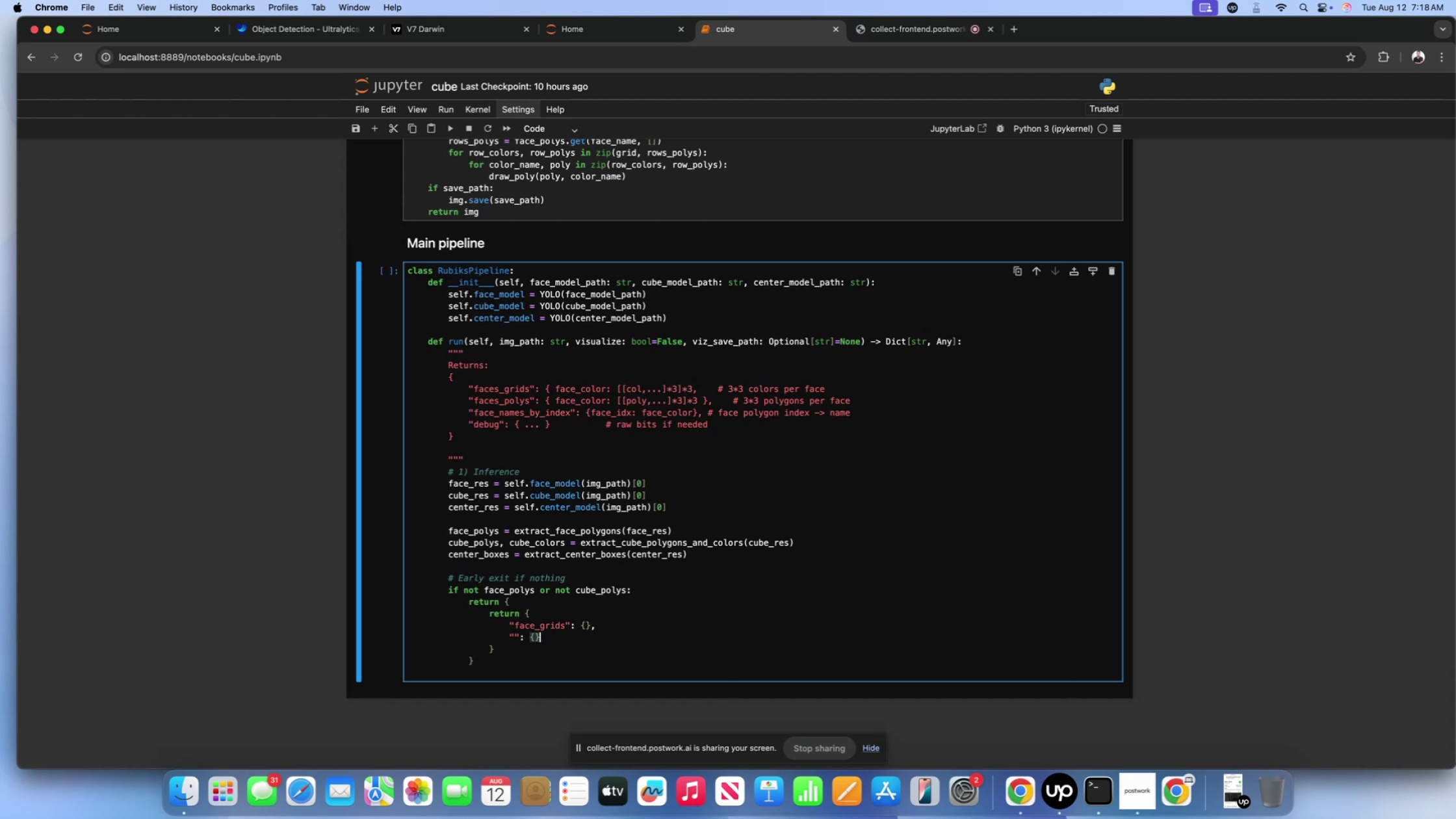 
key(Comma)
 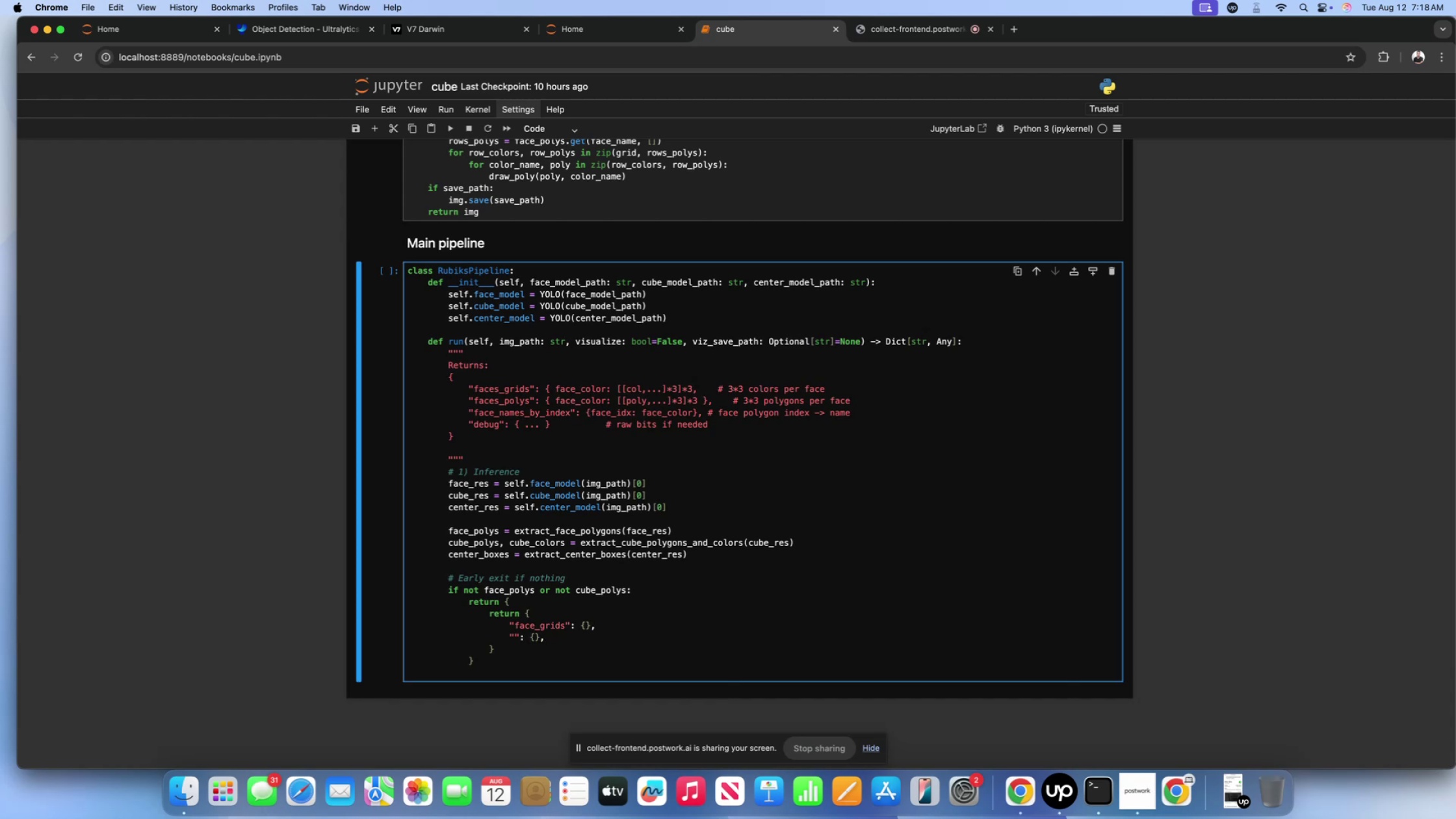 
key(ArrowLeft)
 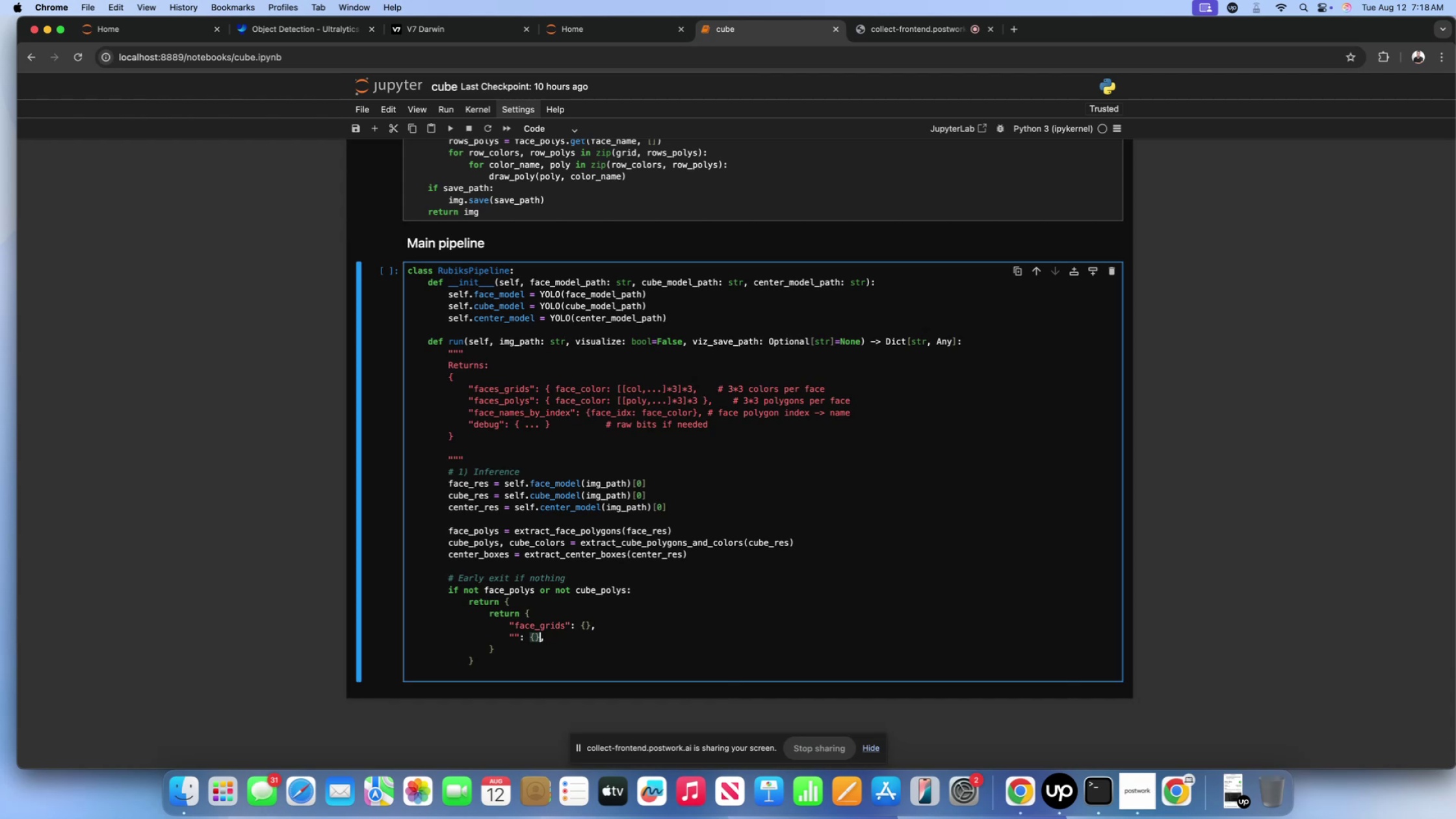 
key(ArrowLeft)
 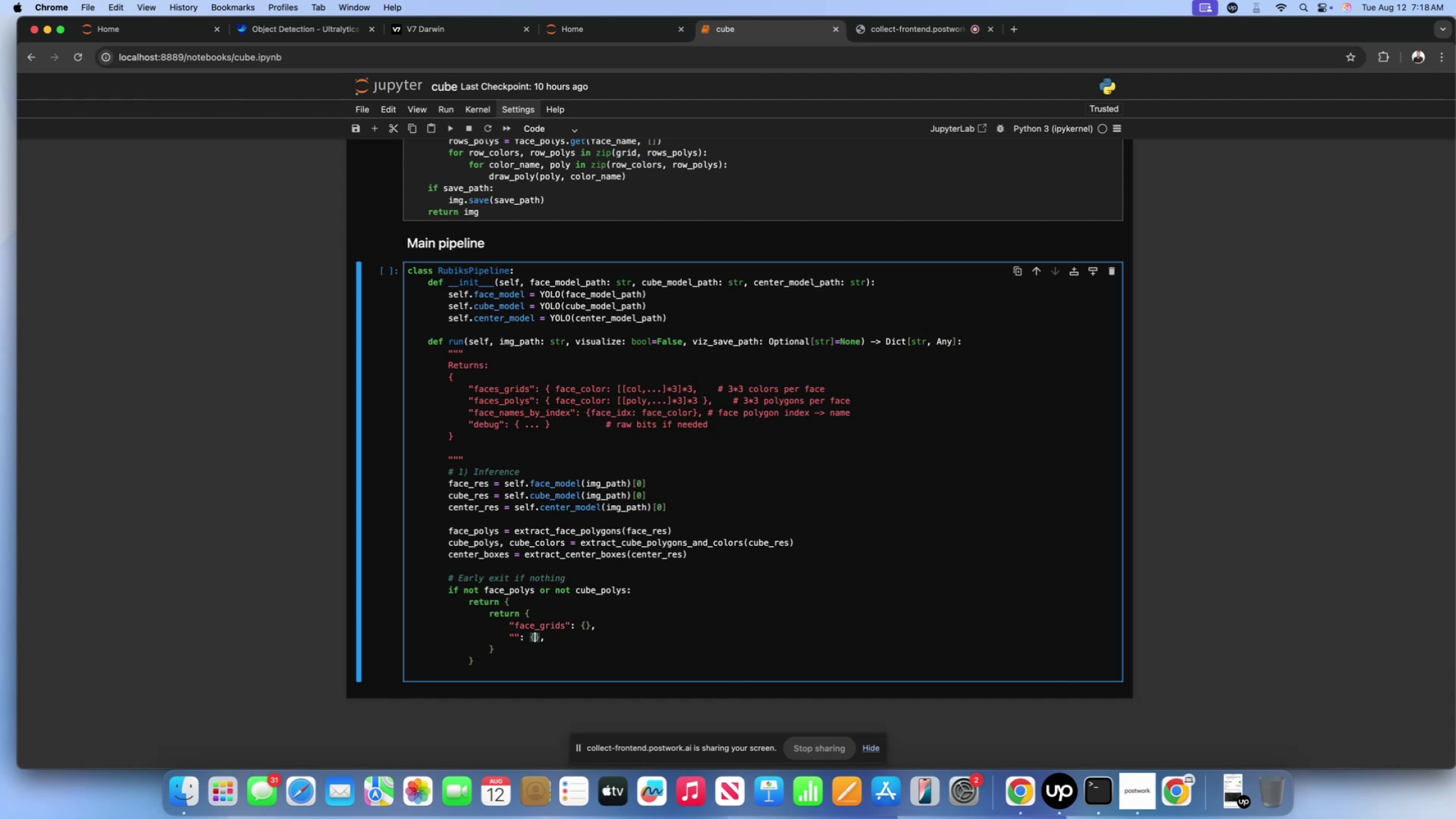 
key(ArrowLeft)
 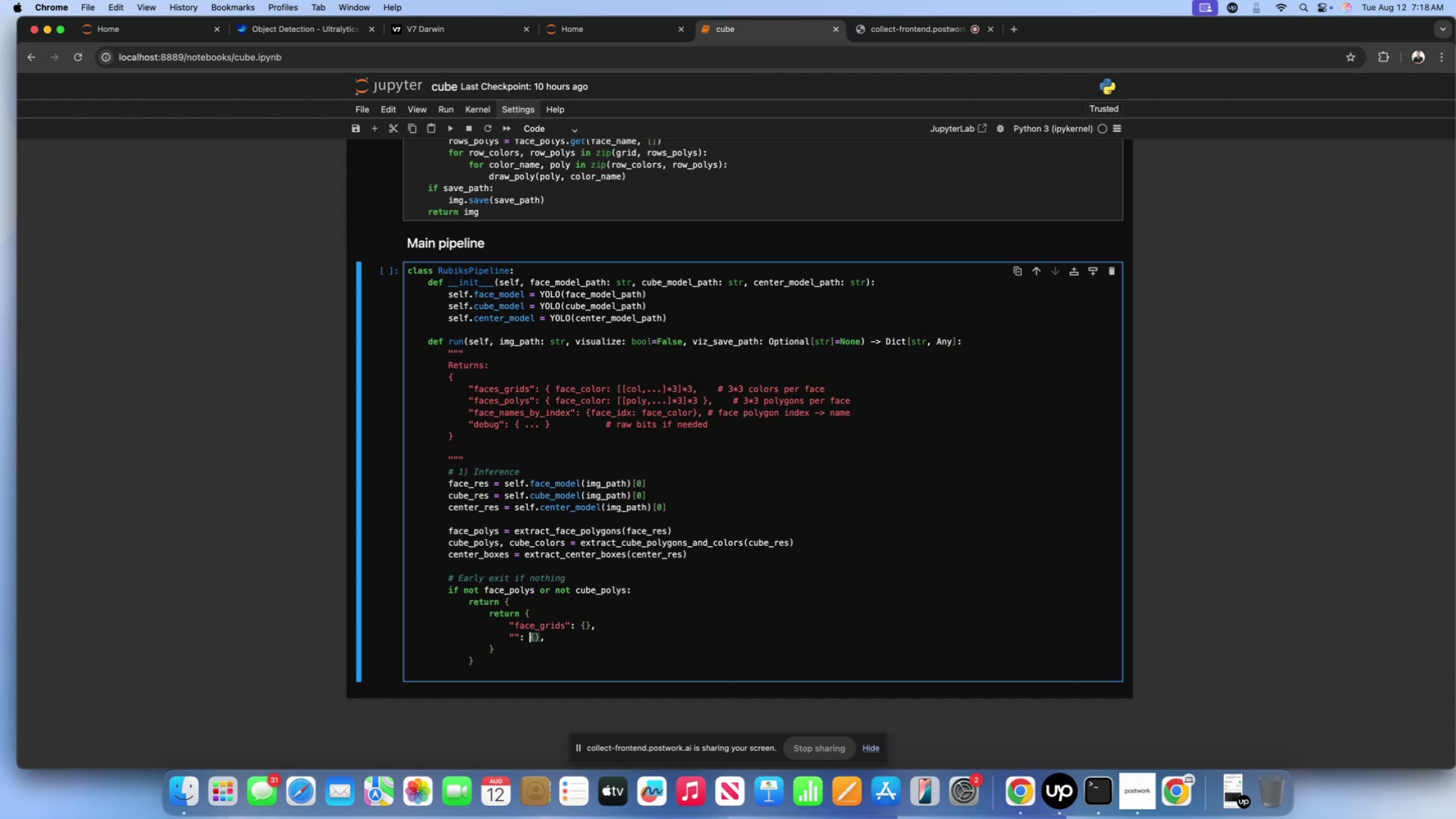 
key(ArrowLeft)
 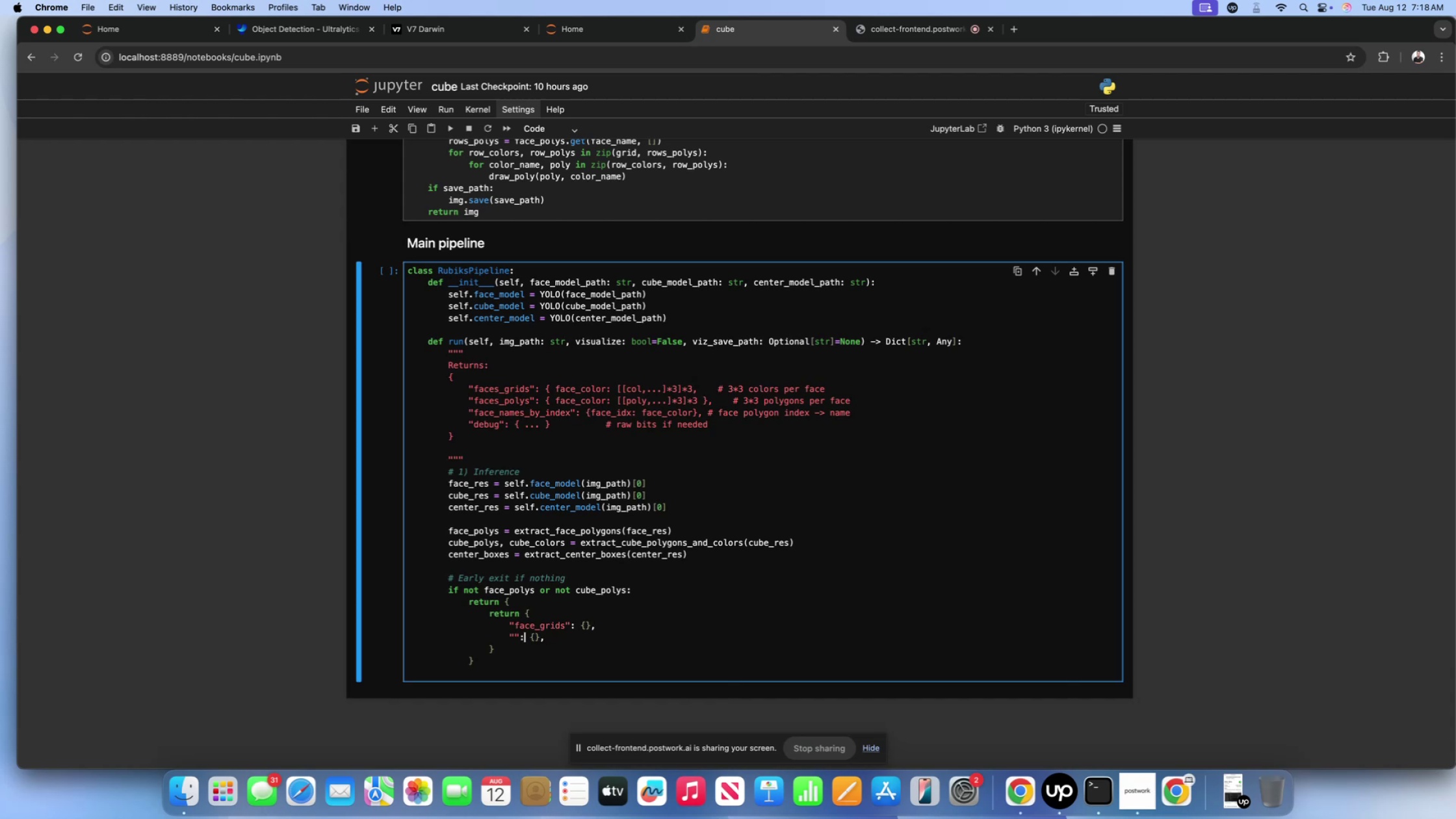 
key(ArrowLeft)
 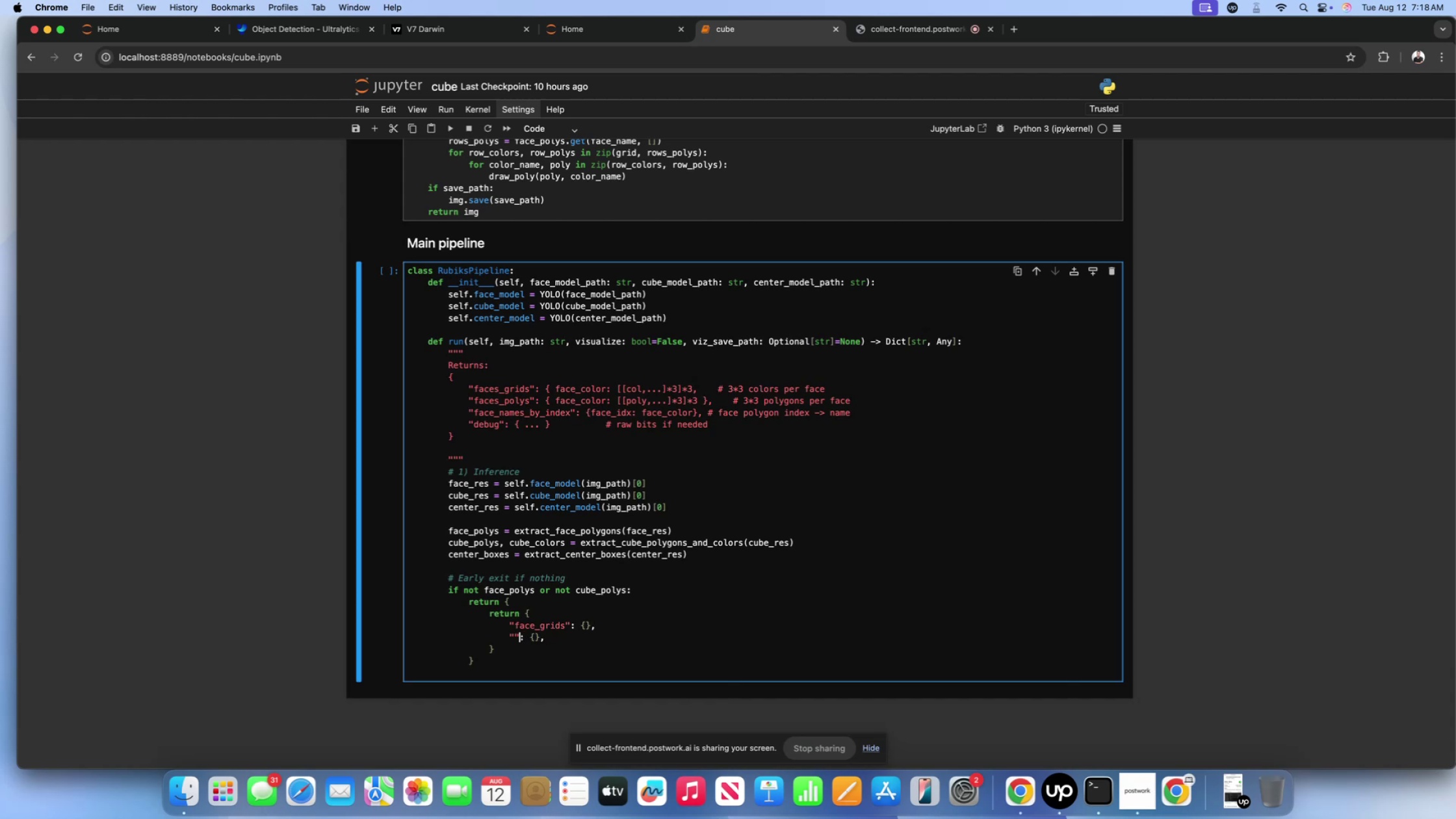 
key(ArrowLeft)
 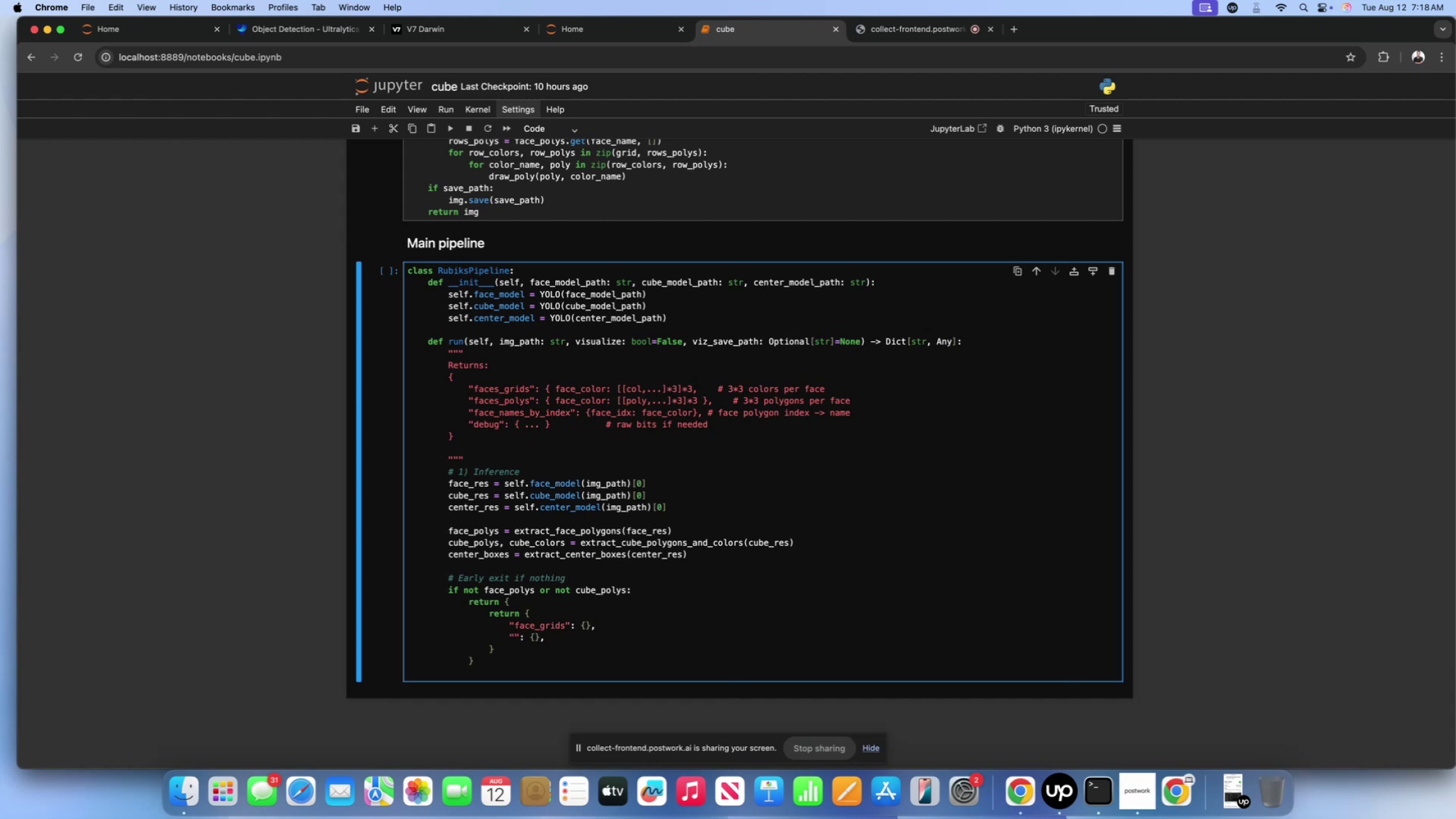 
type(face_polys)
 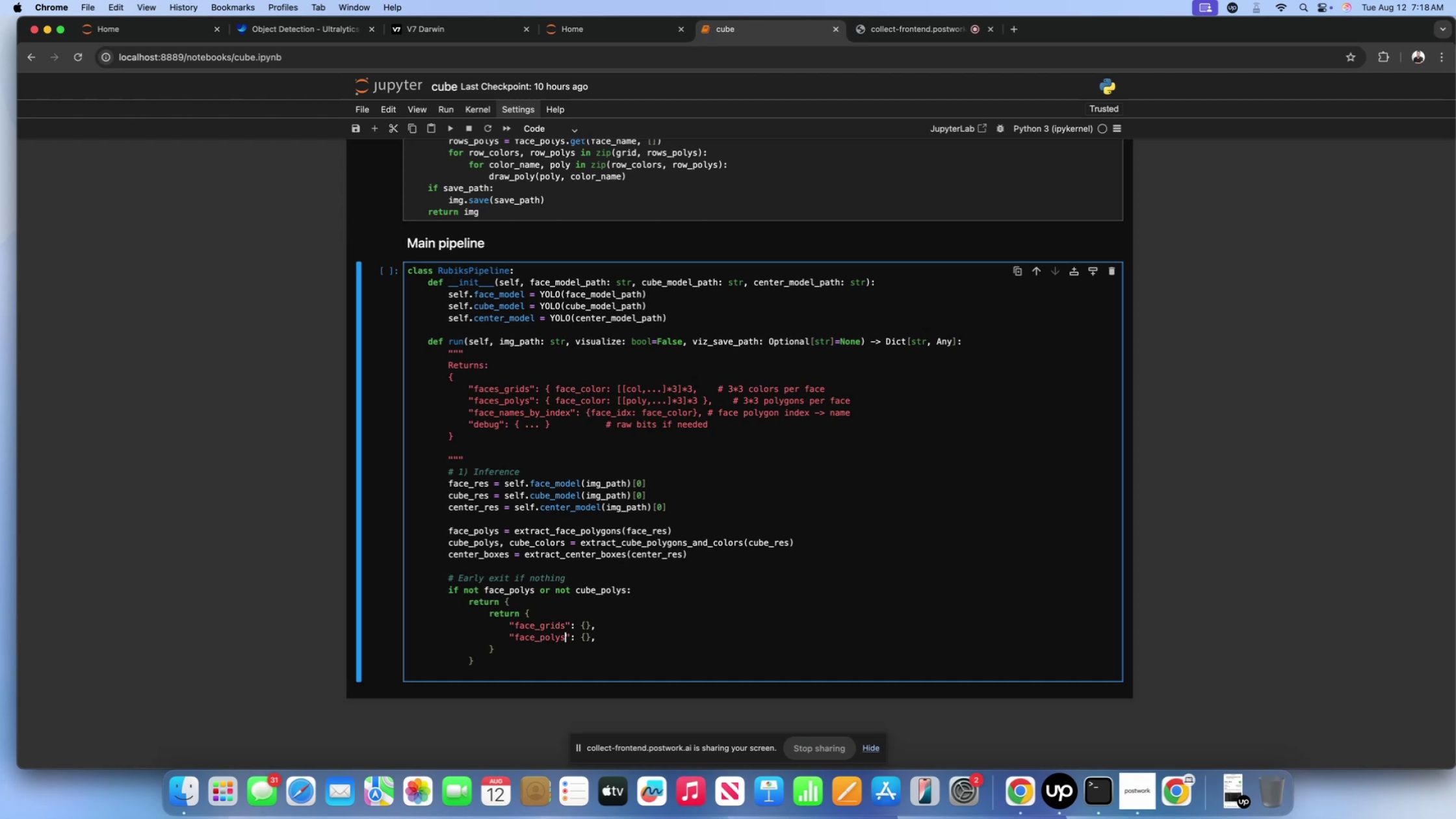 
key(ArrowRight)
 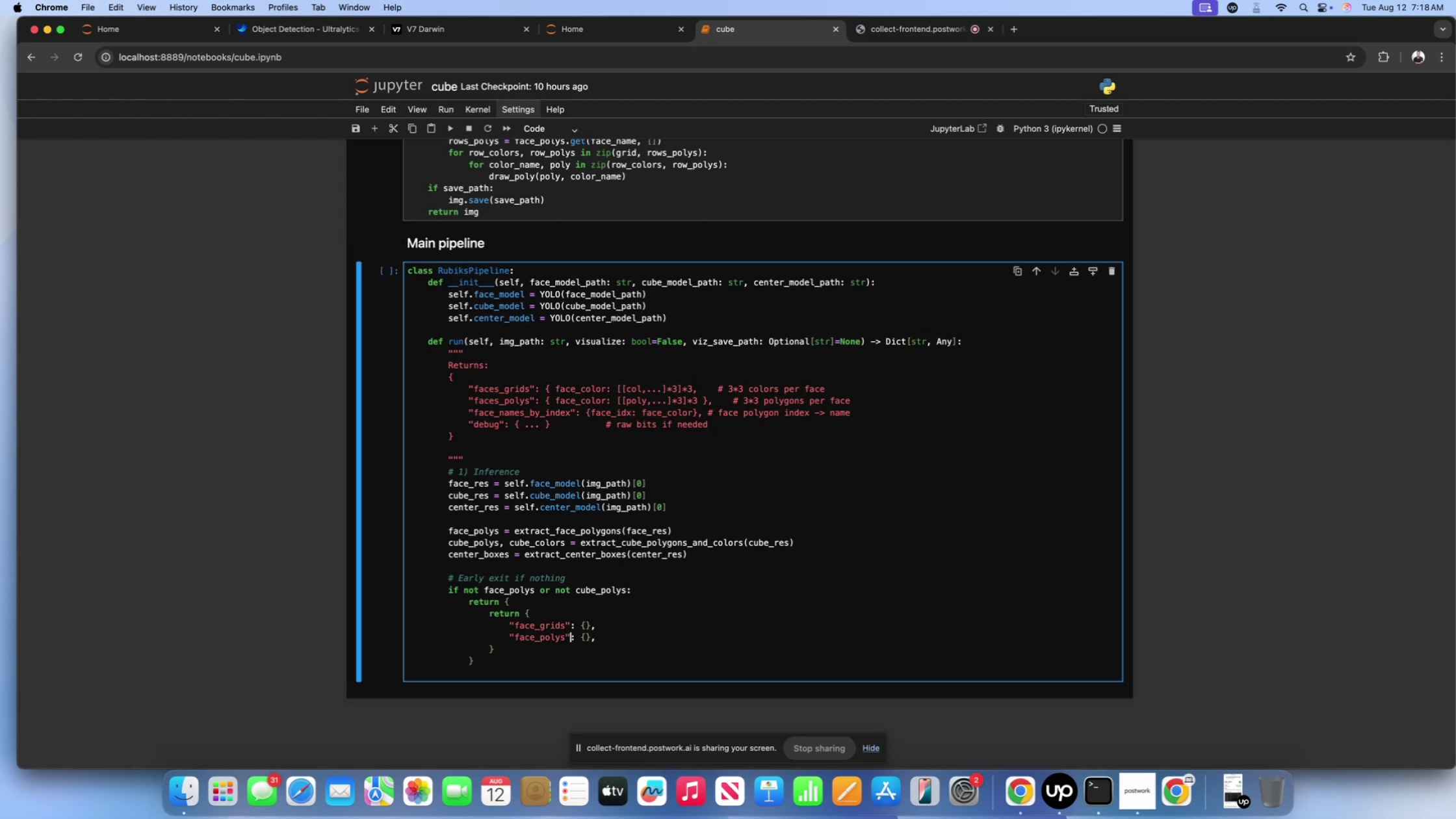 
key(ArrowRight)
 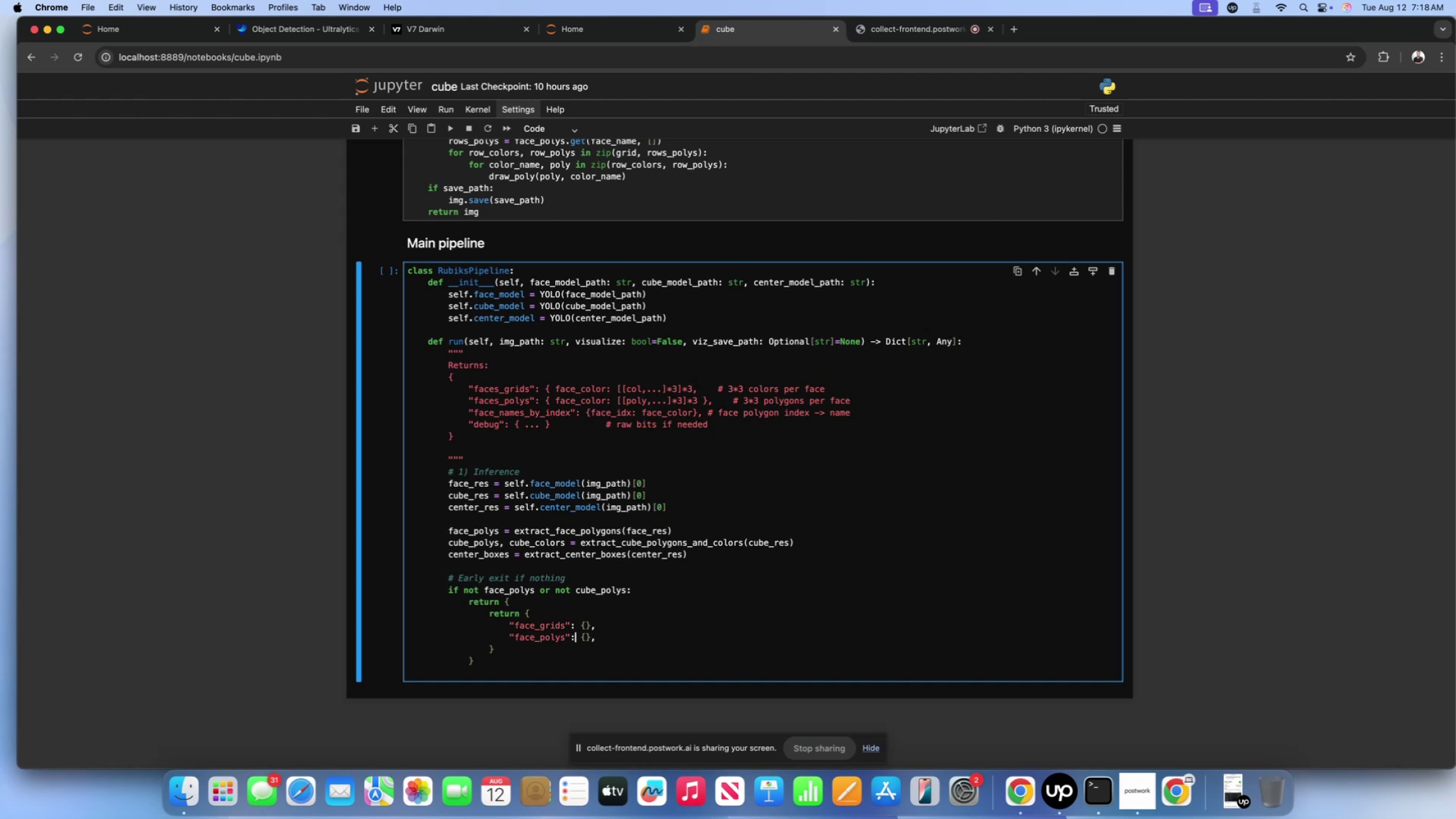 
key(ArrowRight)
 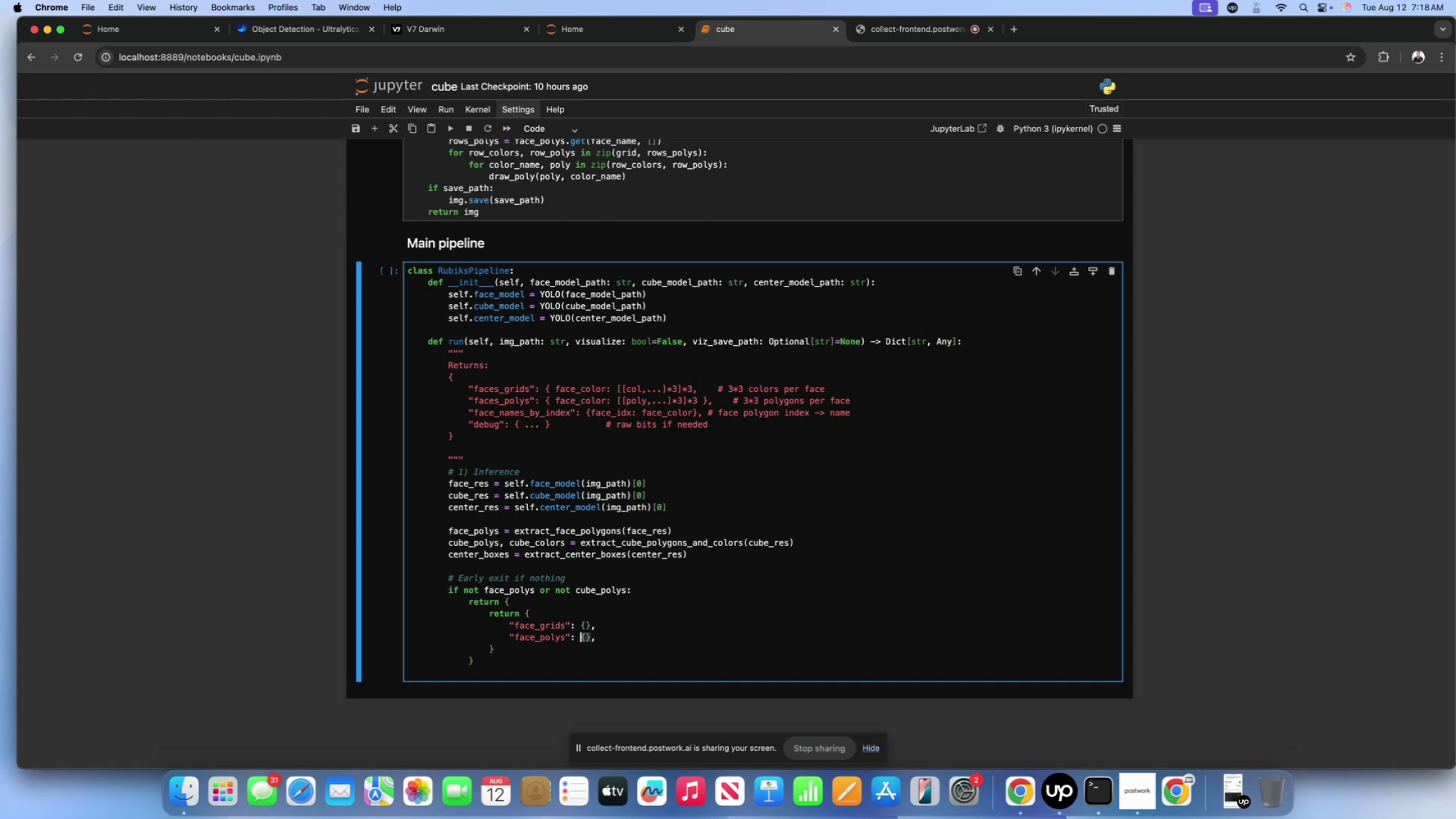 
key(ArrowRight)
 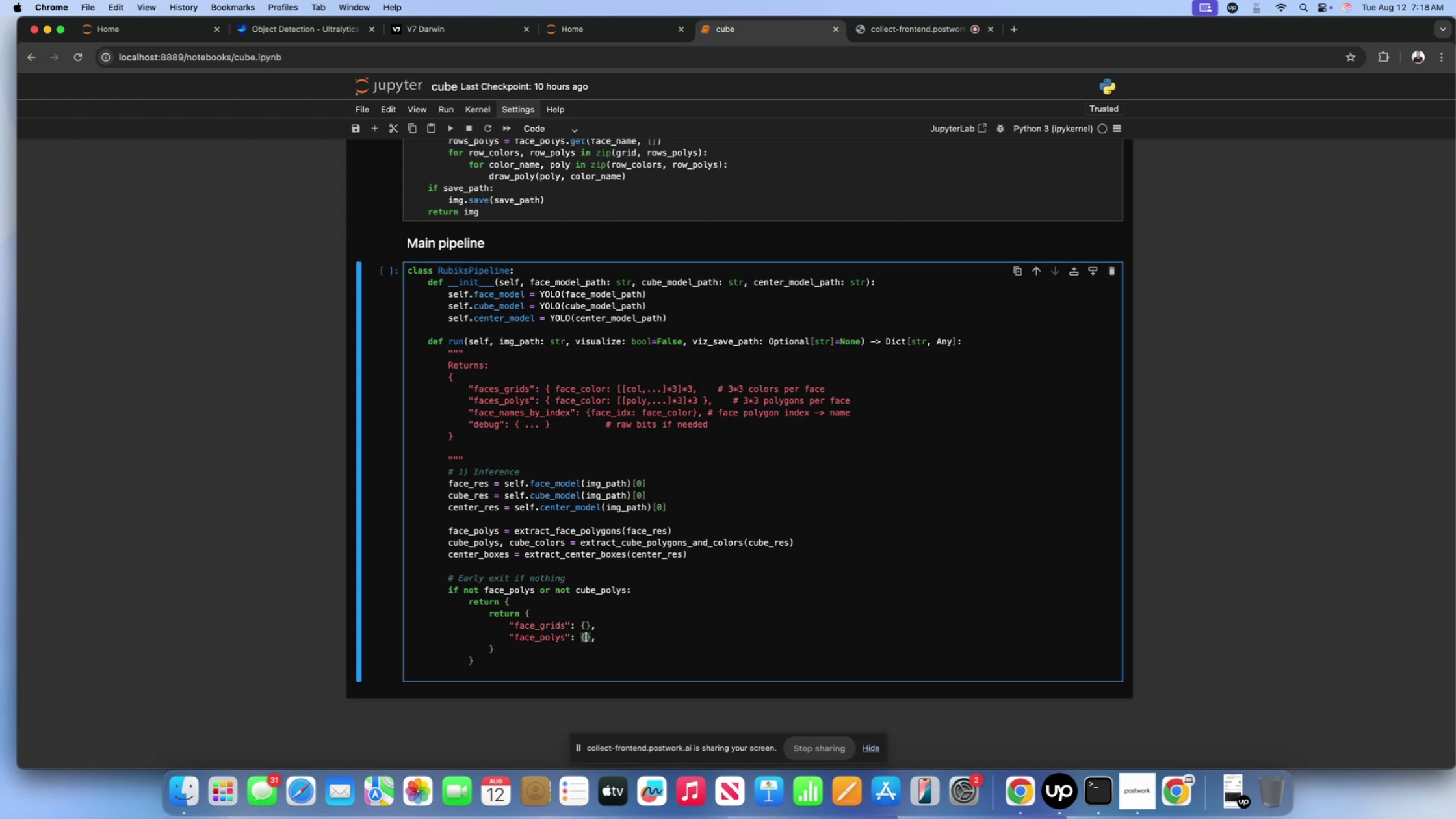 
key(ArrowRight)
 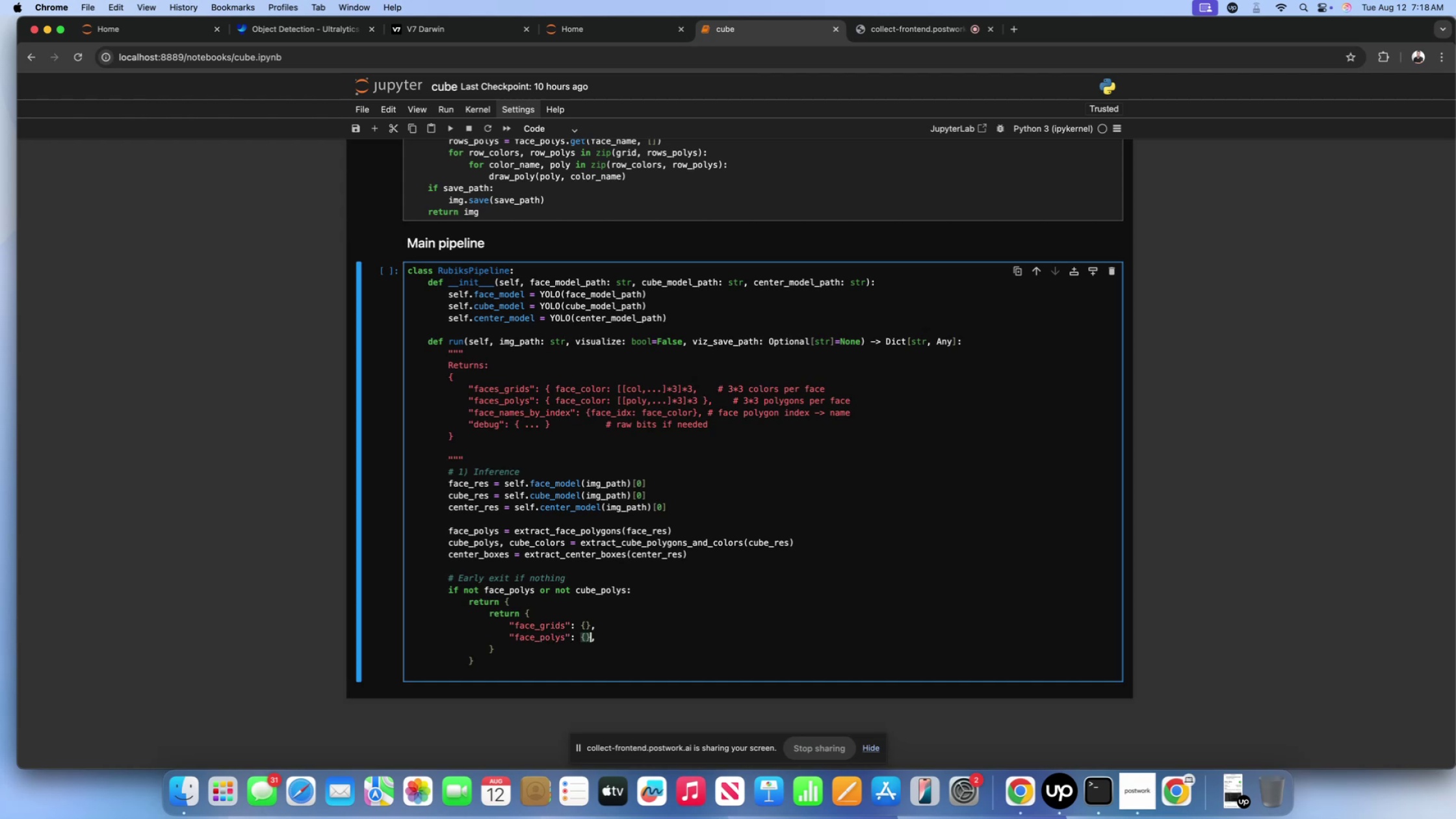 
key(ArrowRight)
 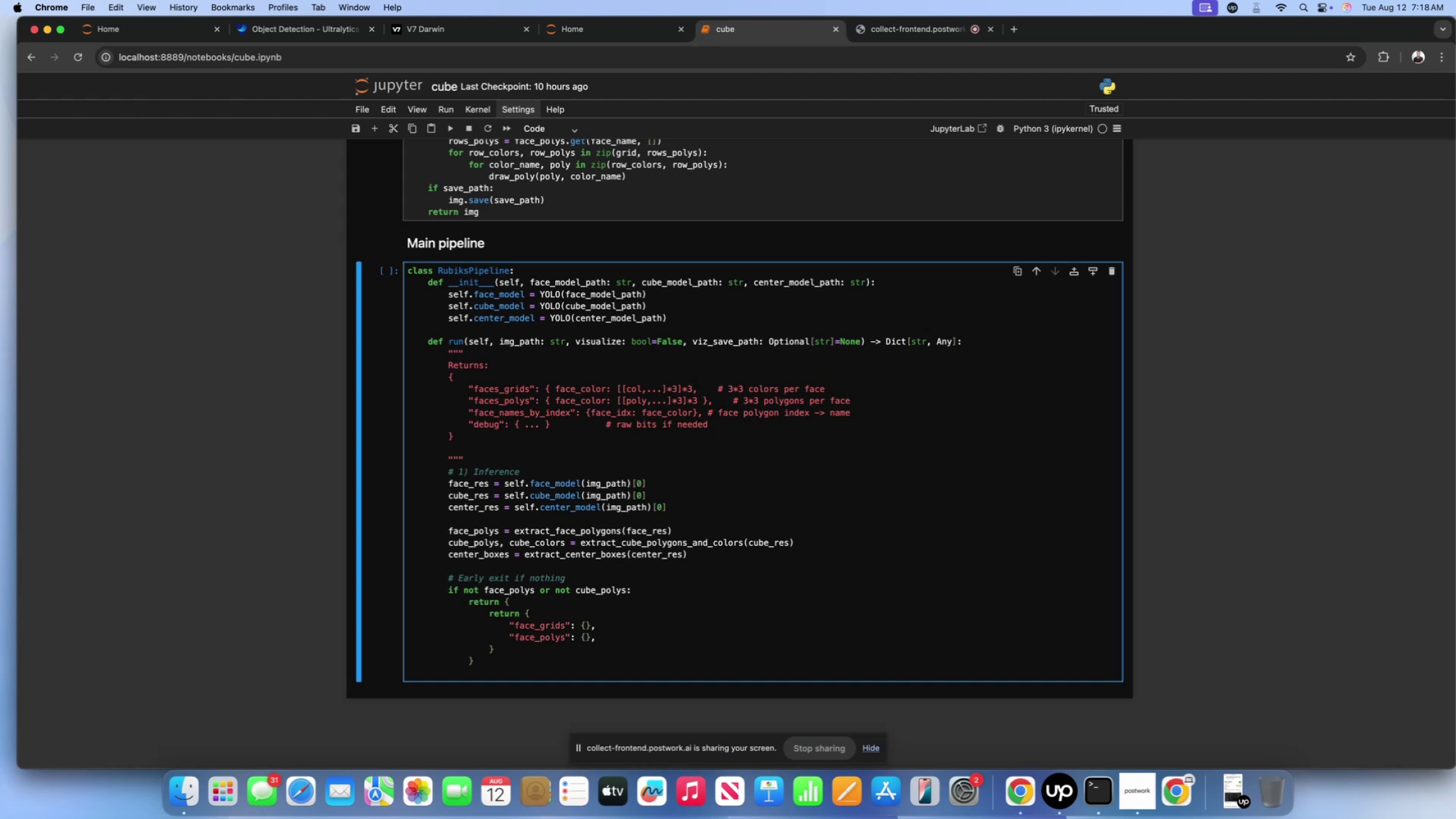 
key(Enter)
 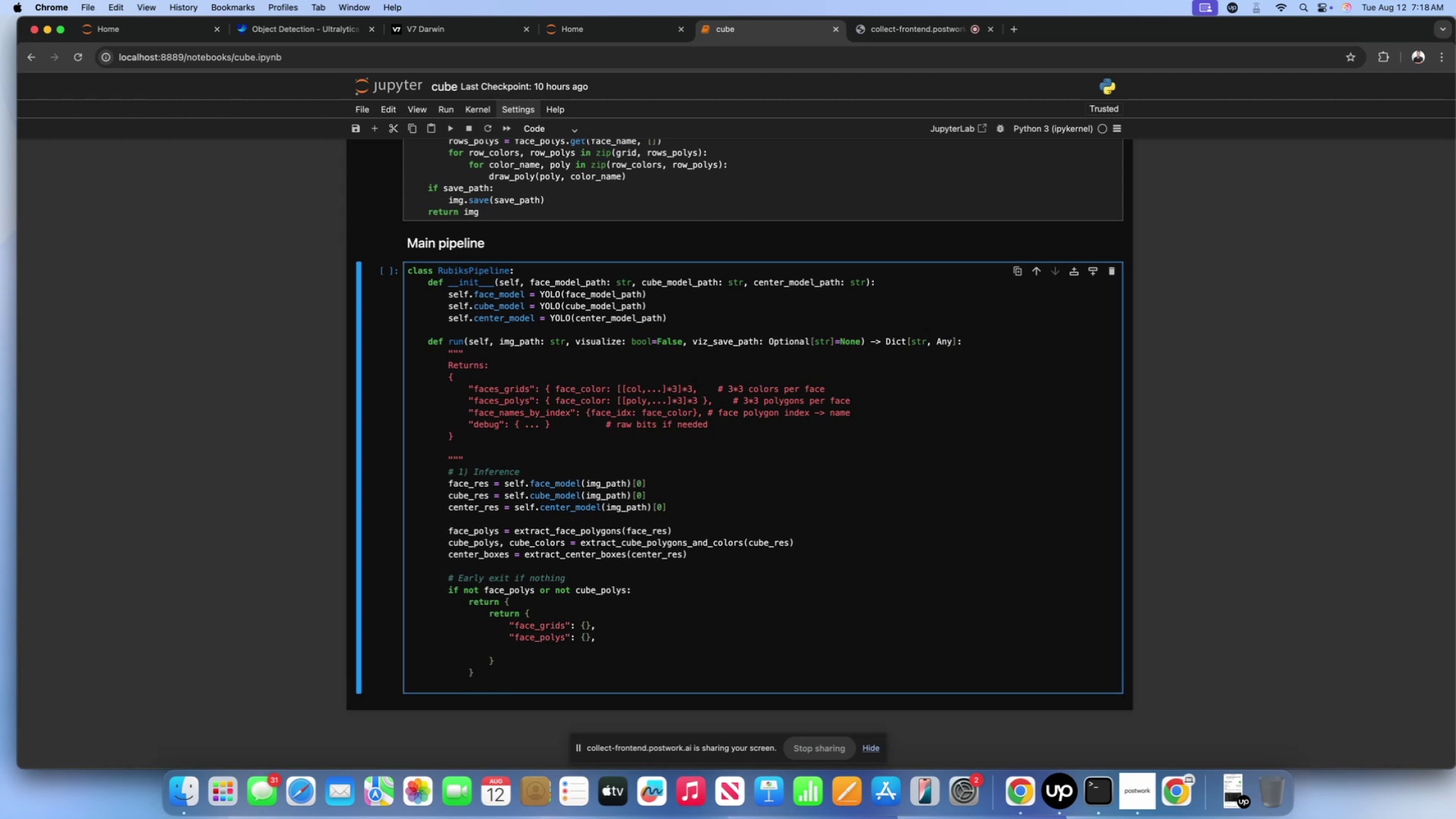 
key(Shift+ShiftLeft)
 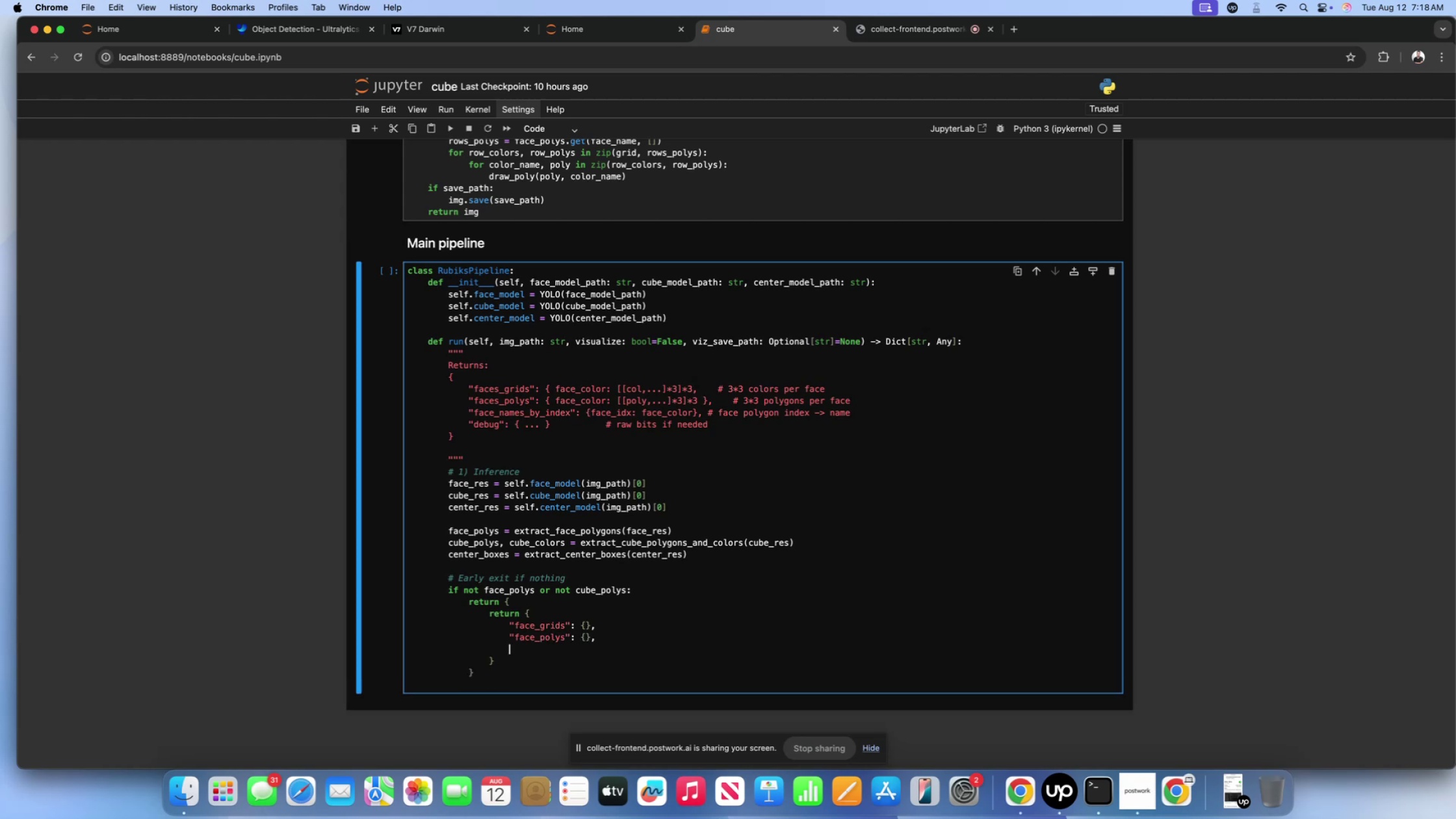 
key(Shift+Quote)
 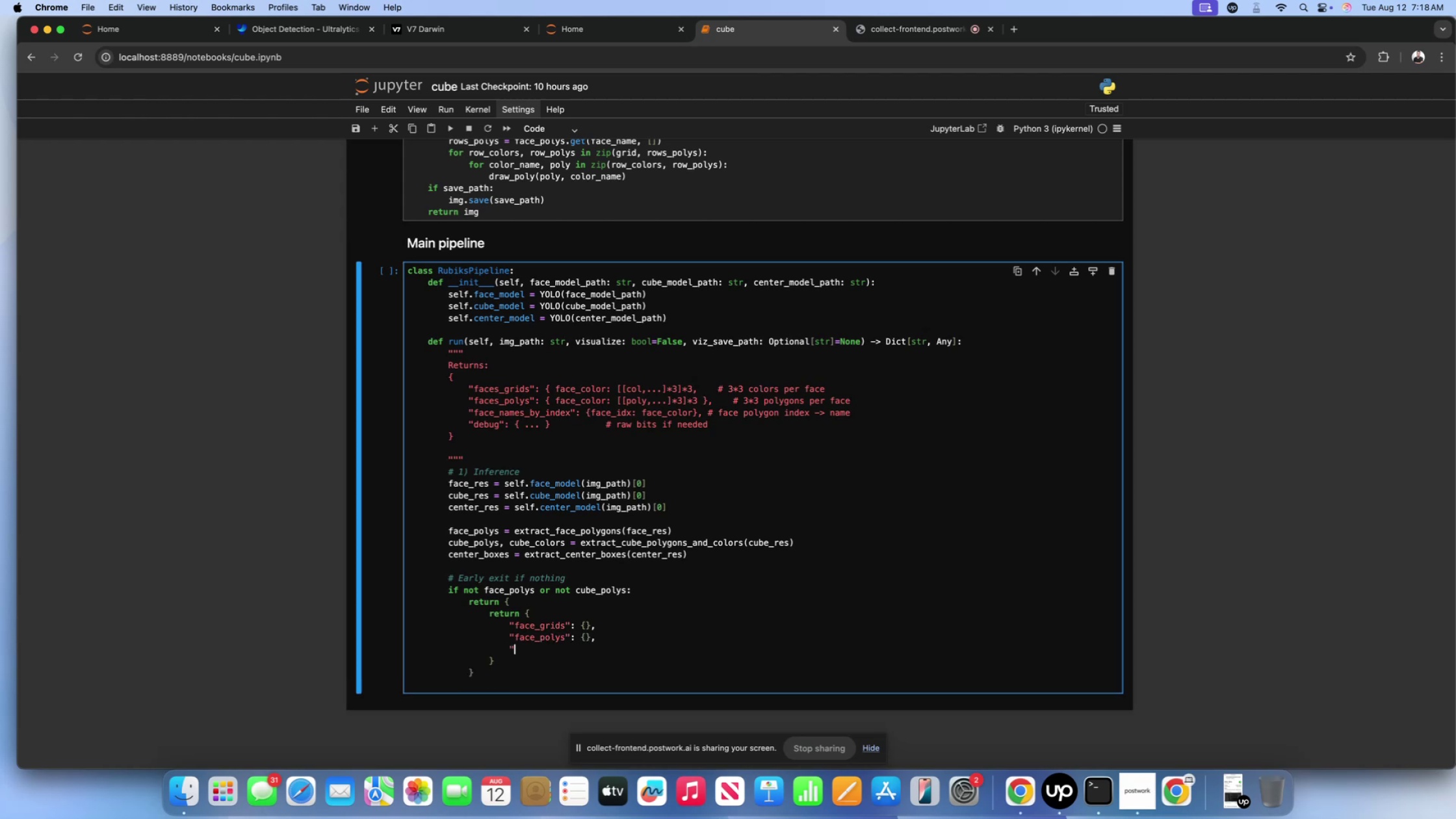 
key(Shift+ShiftLeft)
 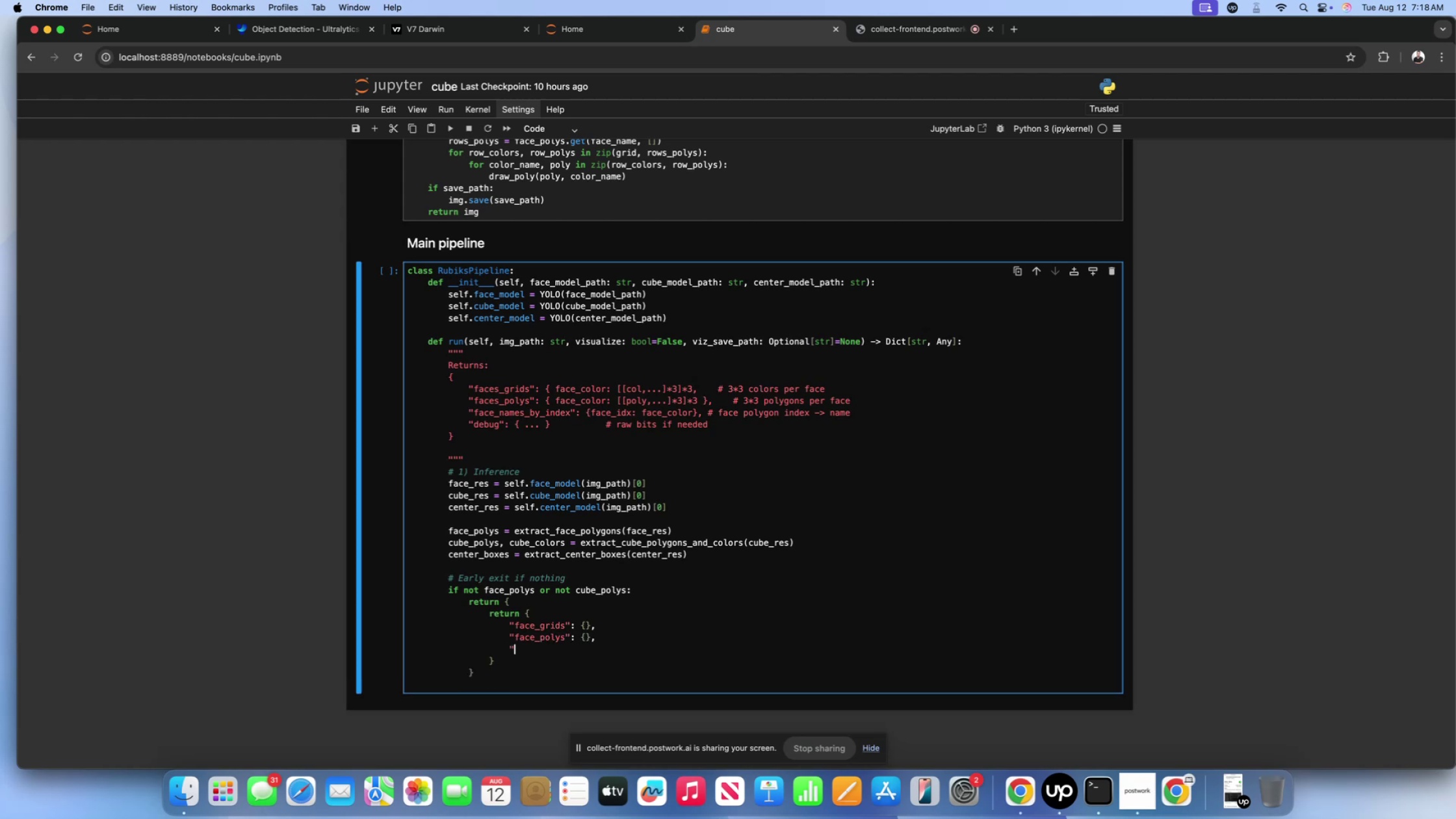 
key(Shift+Quote)
 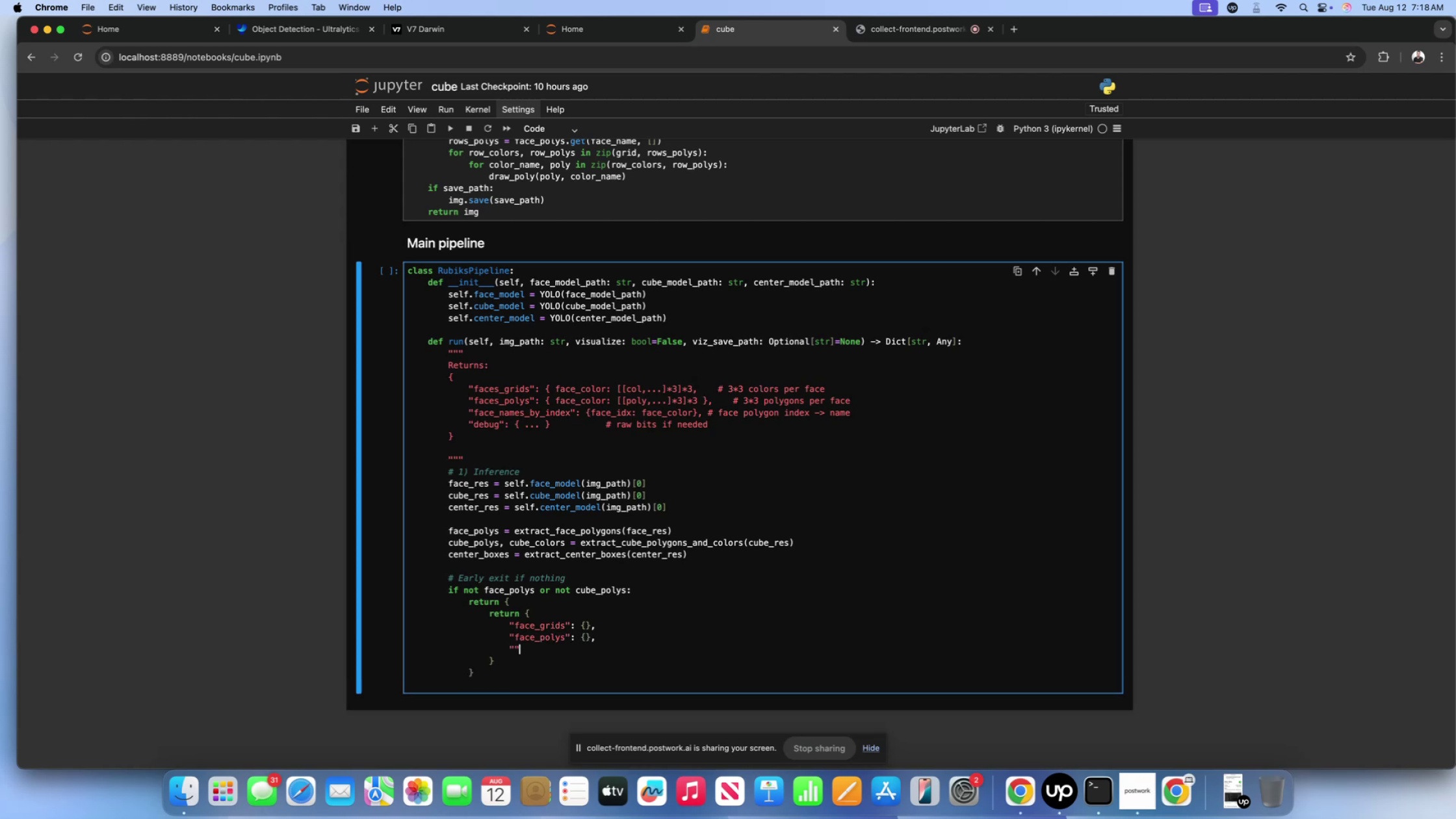 
key(ArrowLeft)
 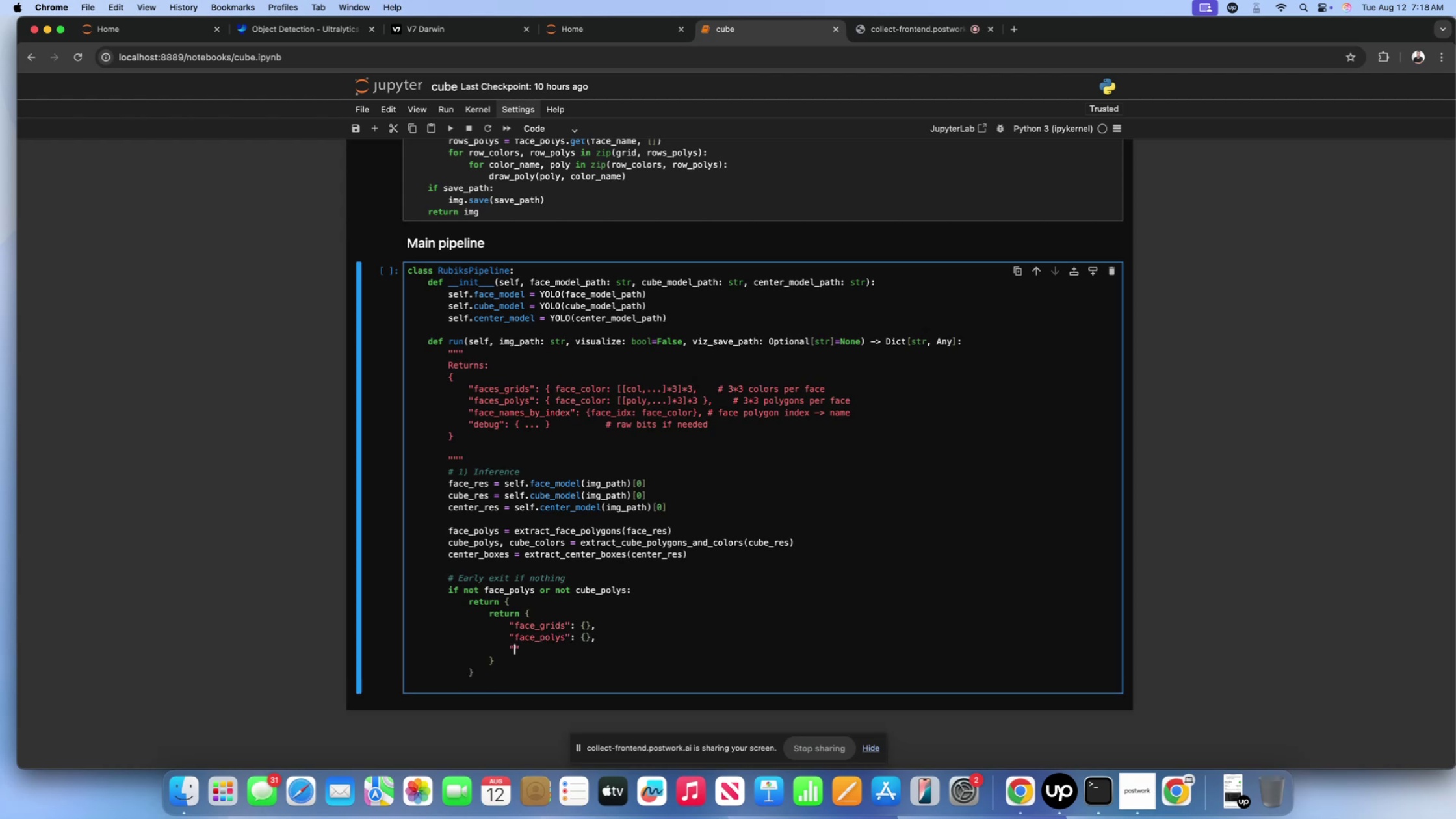 
type(face_names_by_index)
 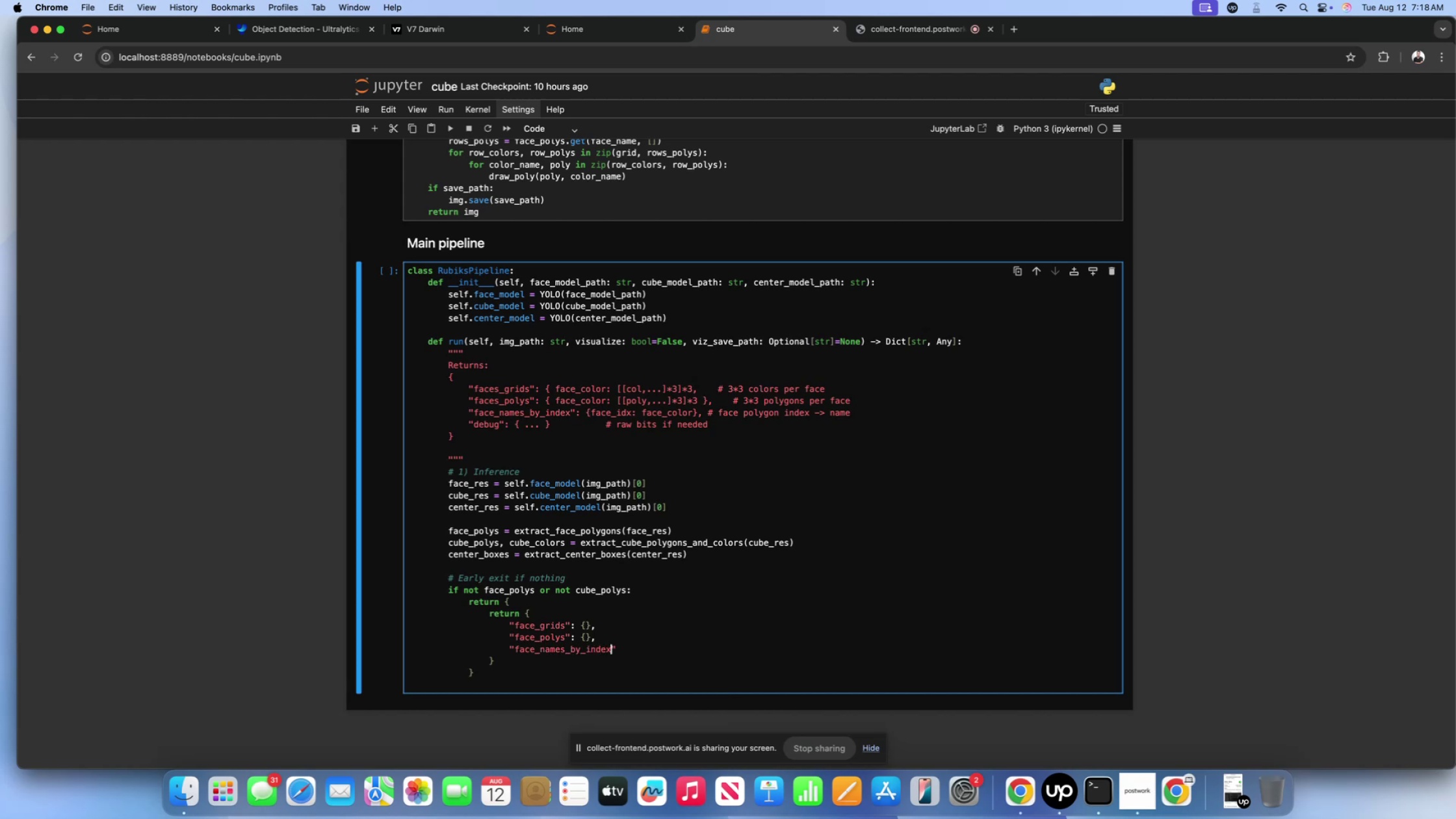 
key(ArrowRight)
 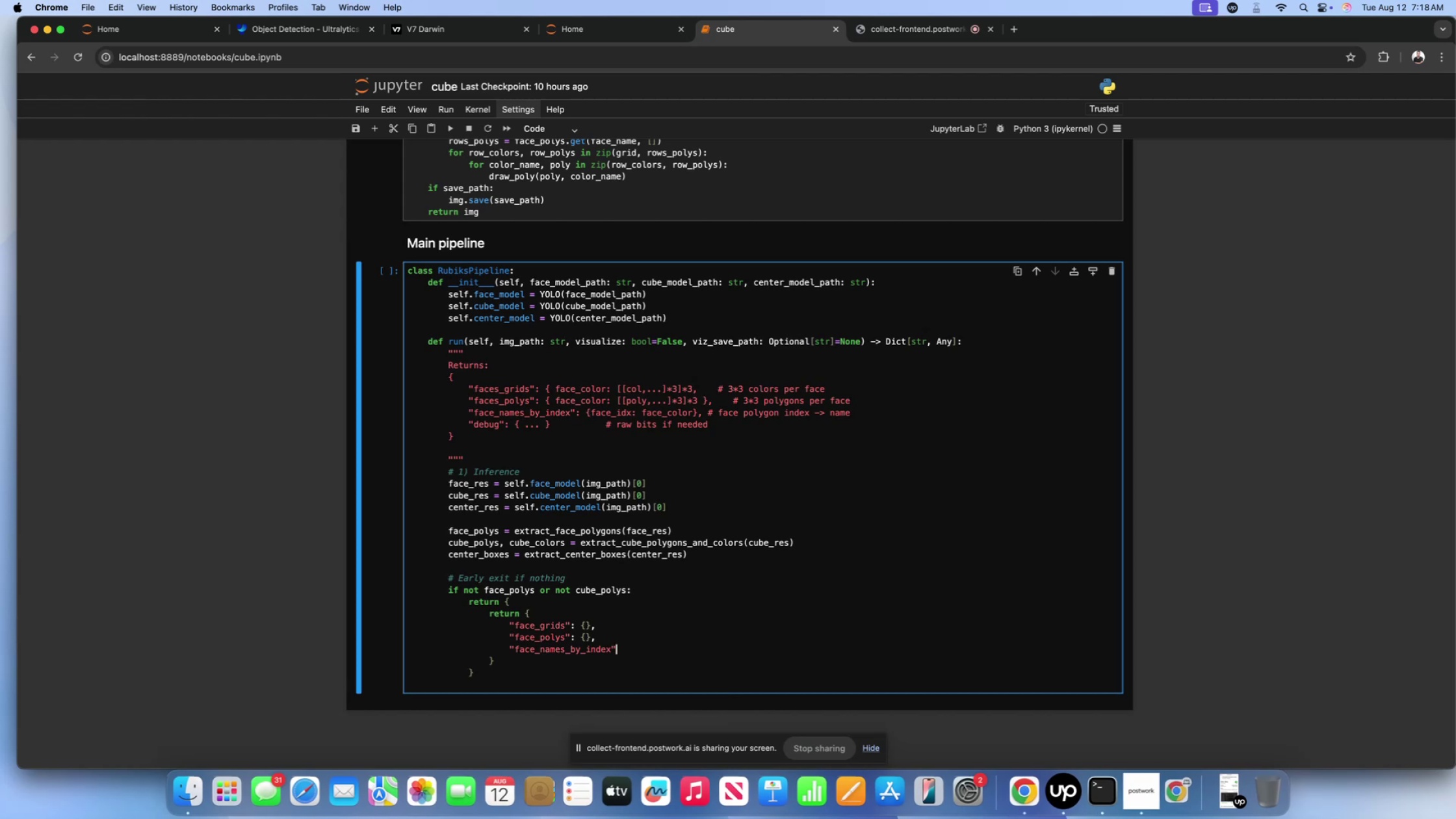 
key(Semicolon)
 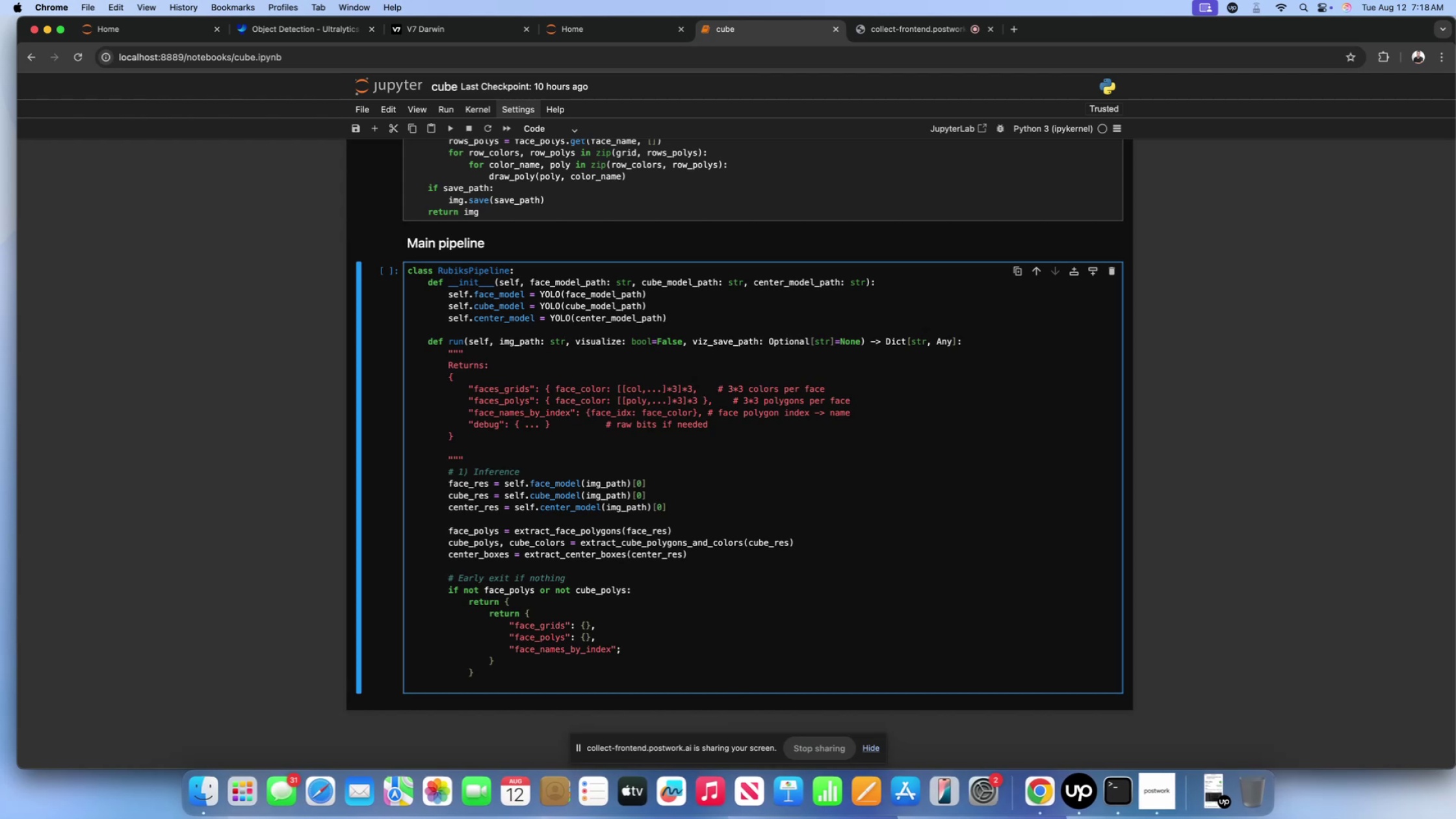 
key(Backspace)
 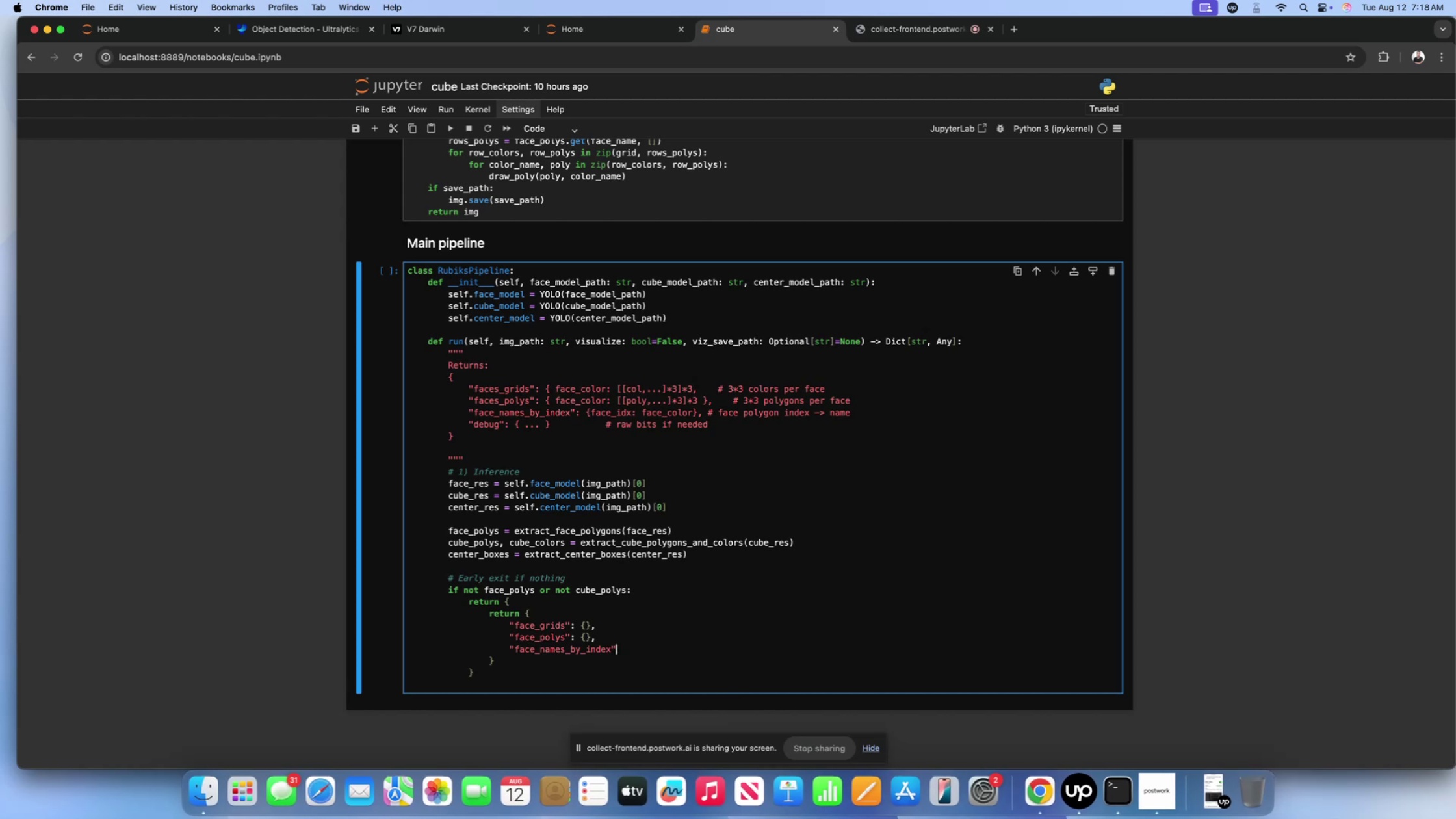 
key(Shift+ShiftLeft)
 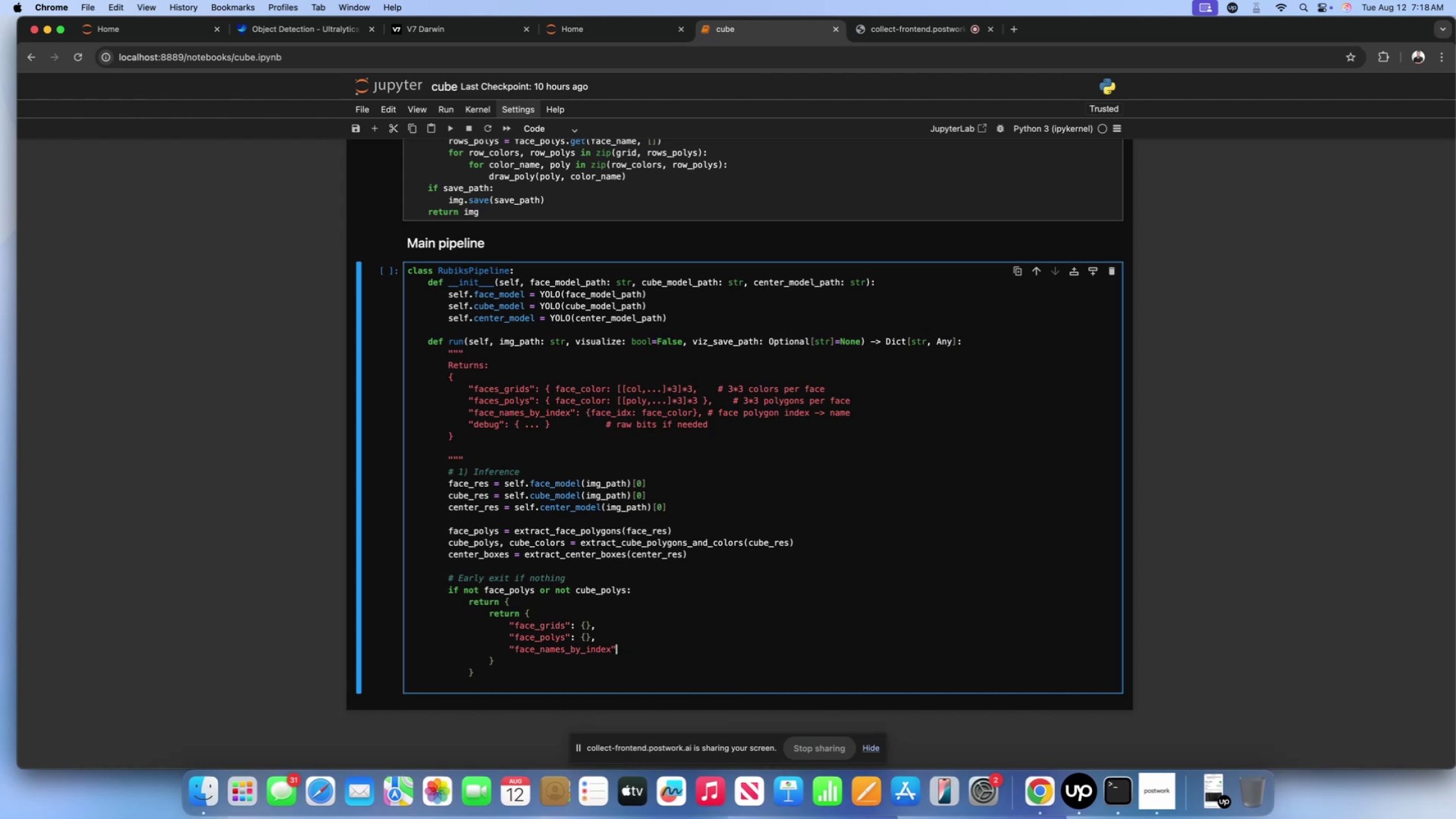 
key(Shift+Semicolon)
 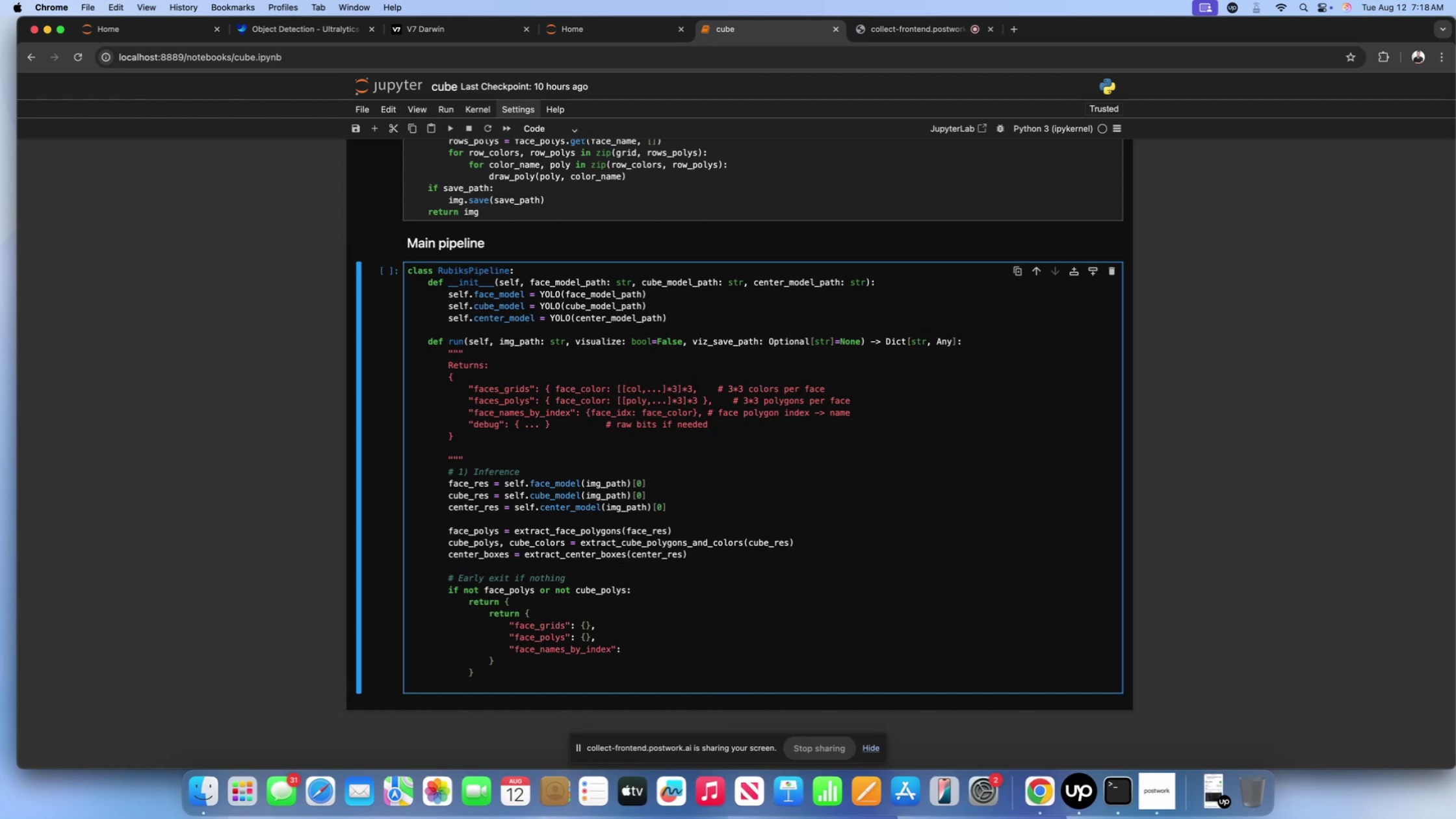 
key(Space)
 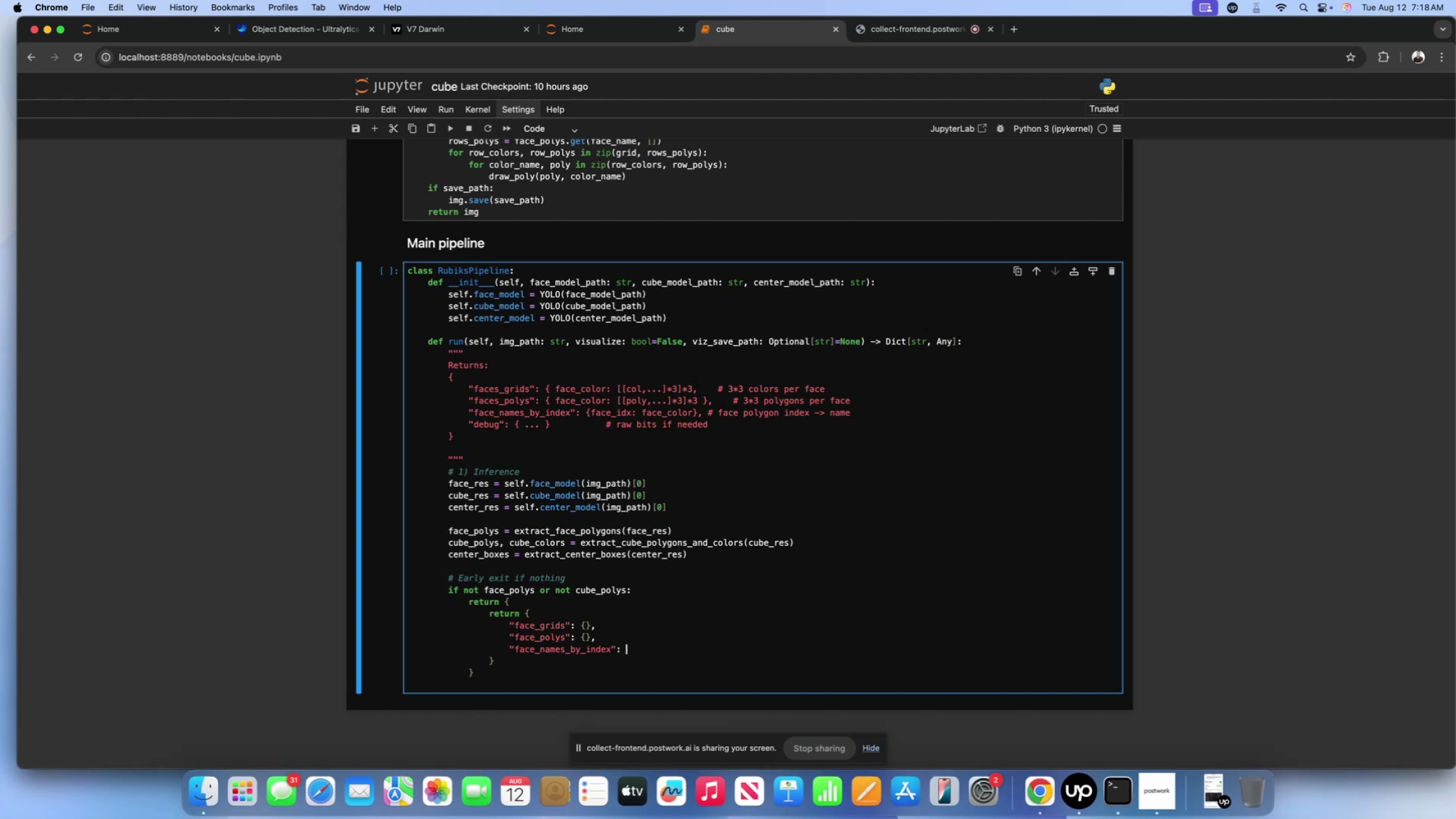 
key(BracketLeft)
 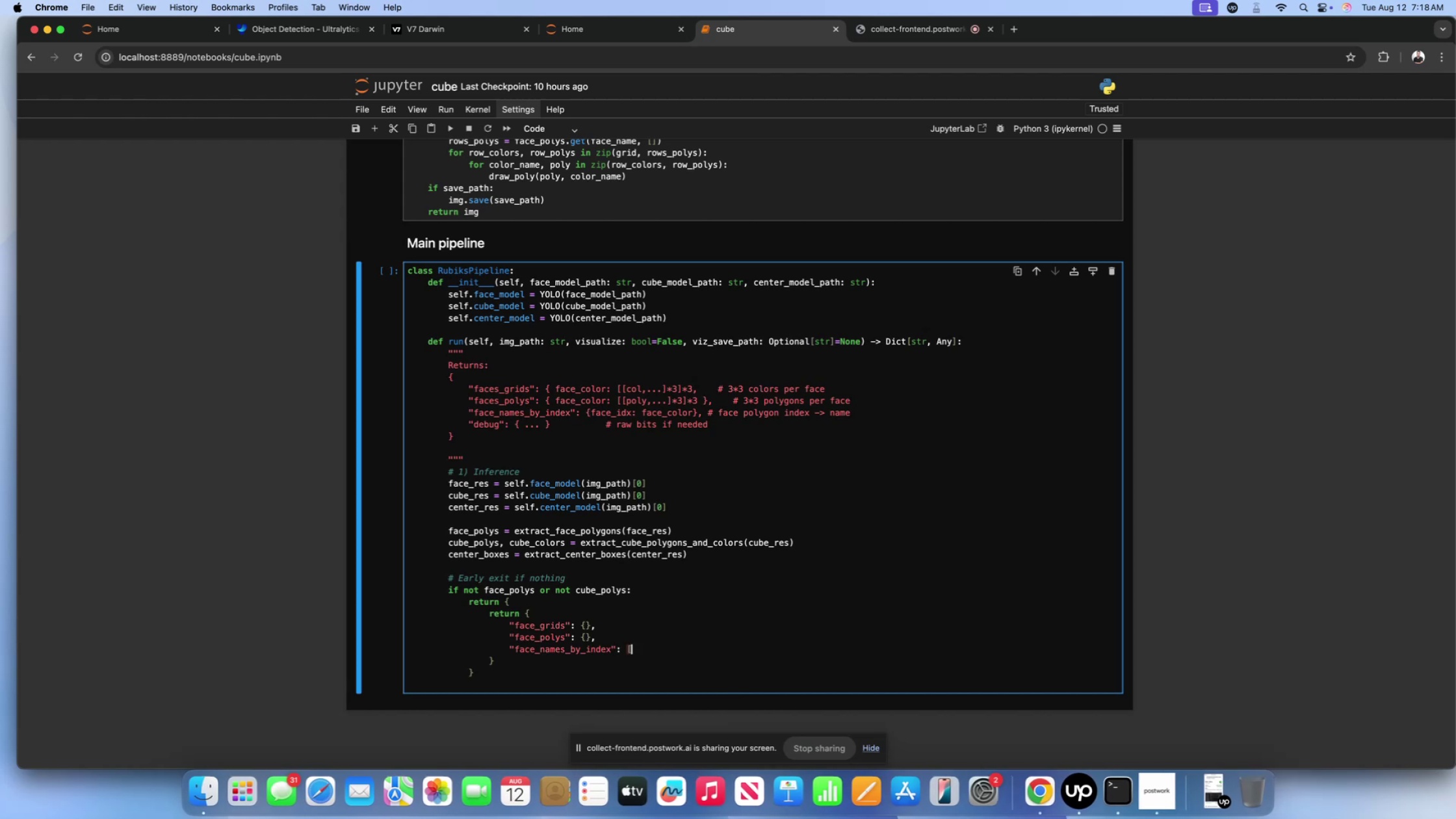 
key(BracketRight)
 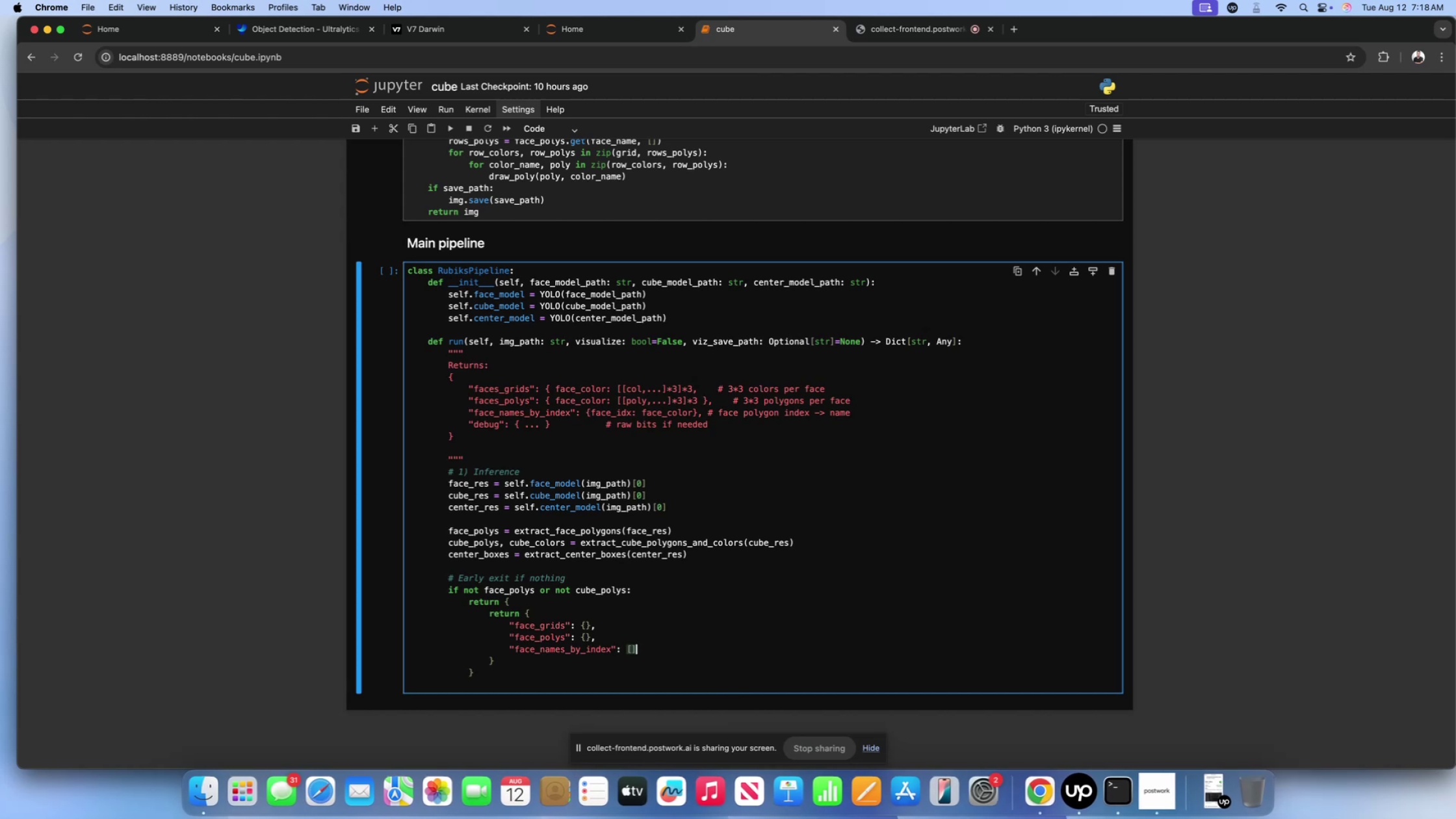 
key(Backspace)
 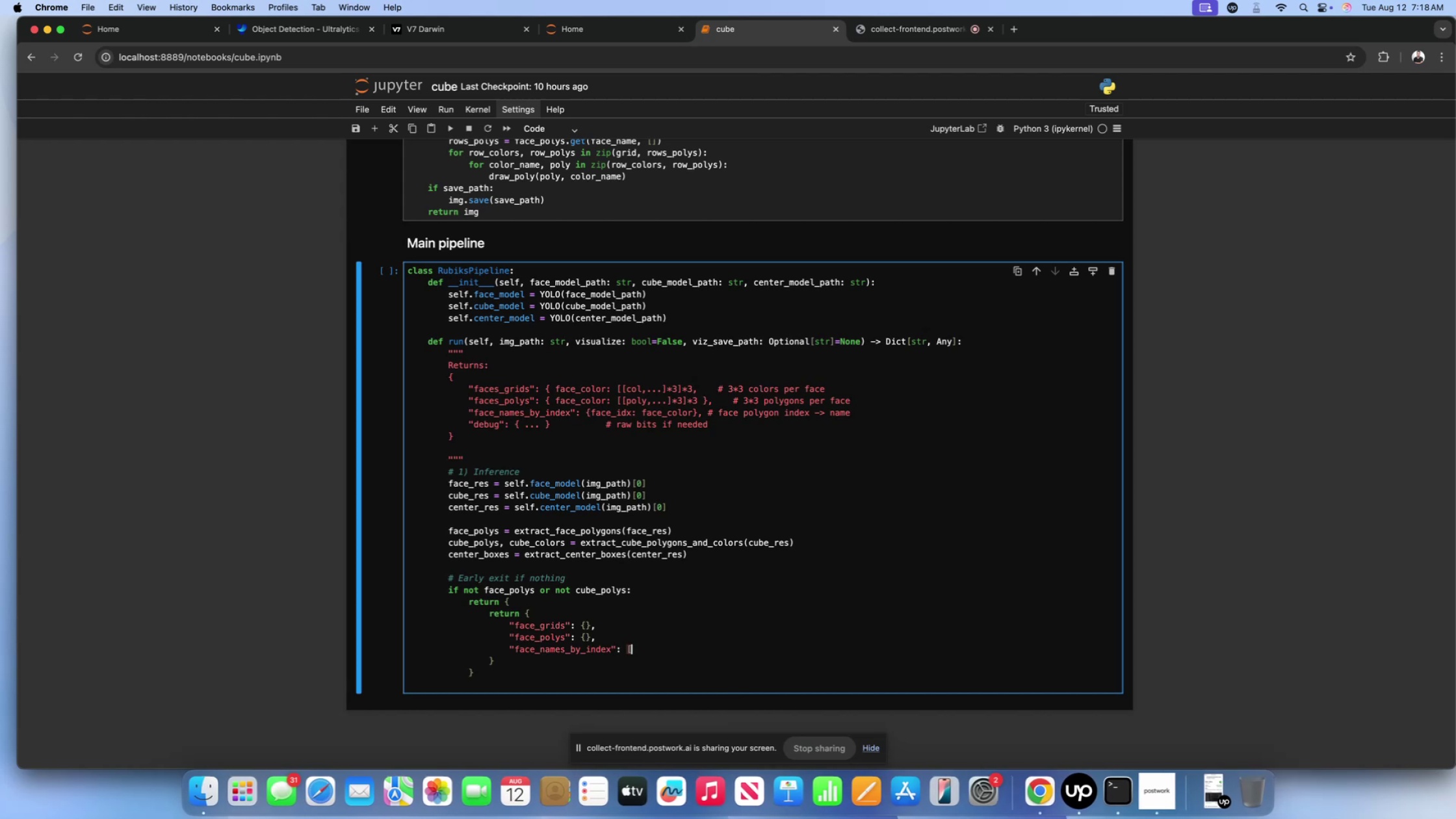 
key(Backspace)
 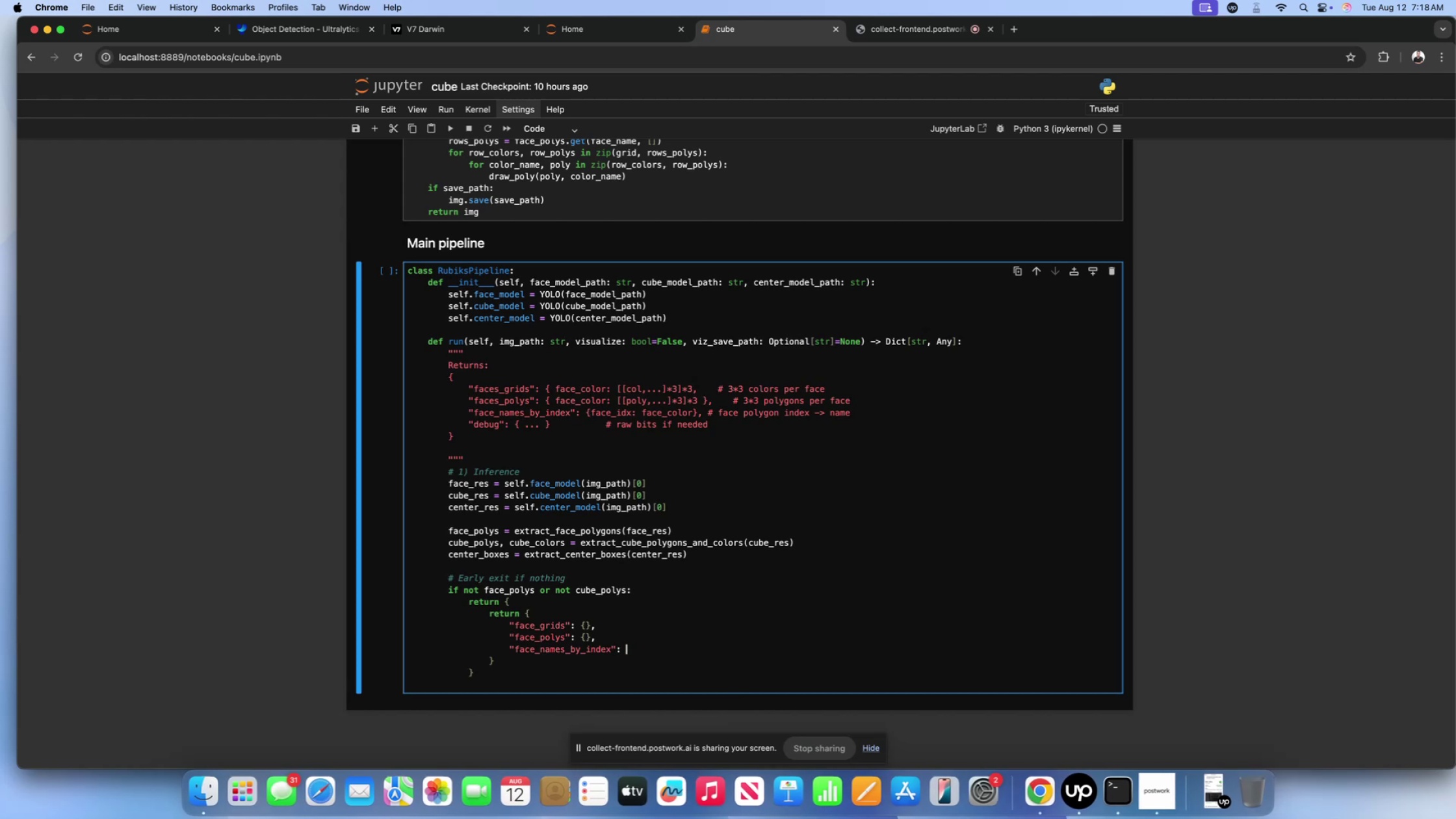 
key(Shift+ShiftLeft)
 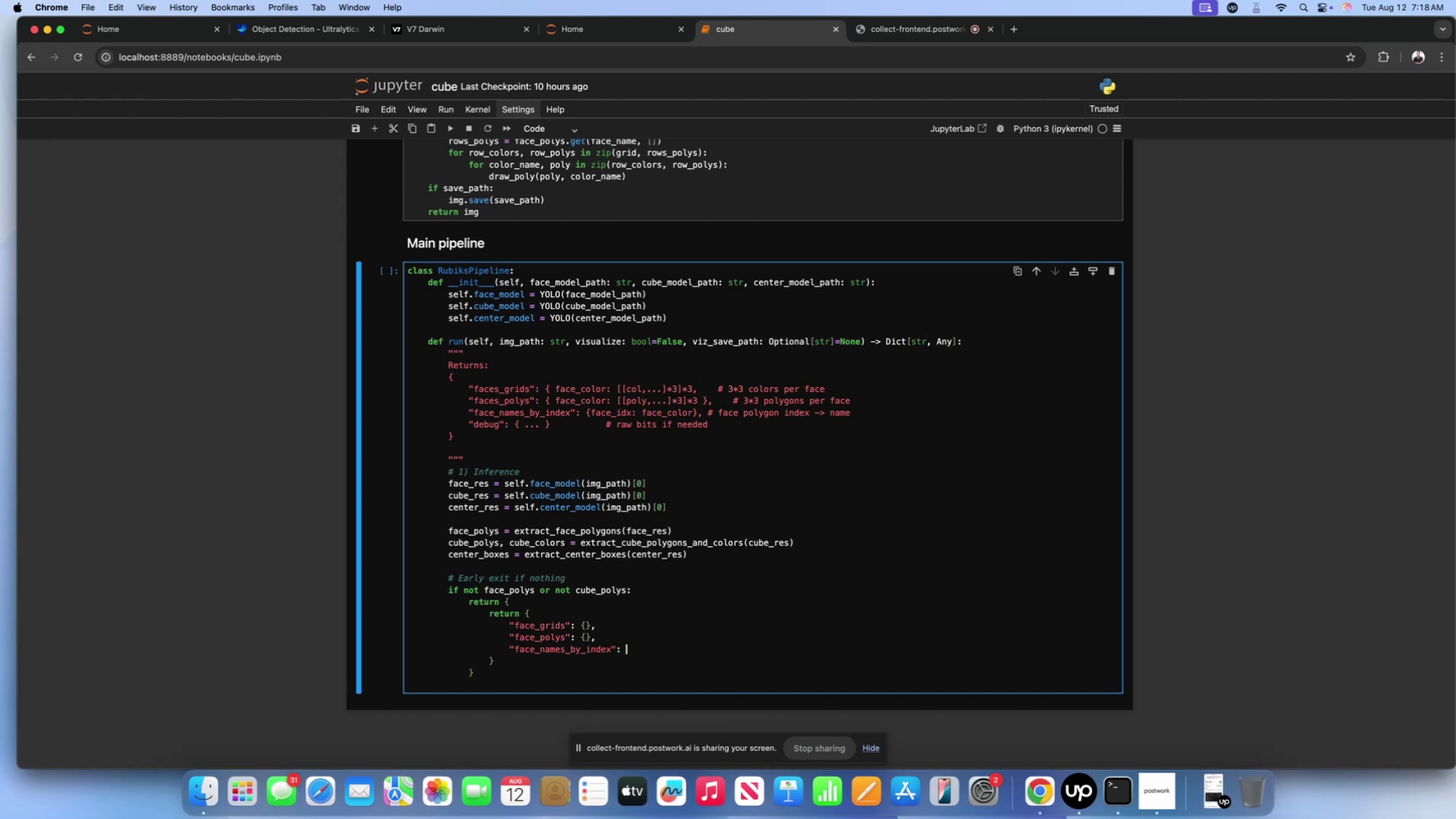 
key(Shift+BracketLeft)
 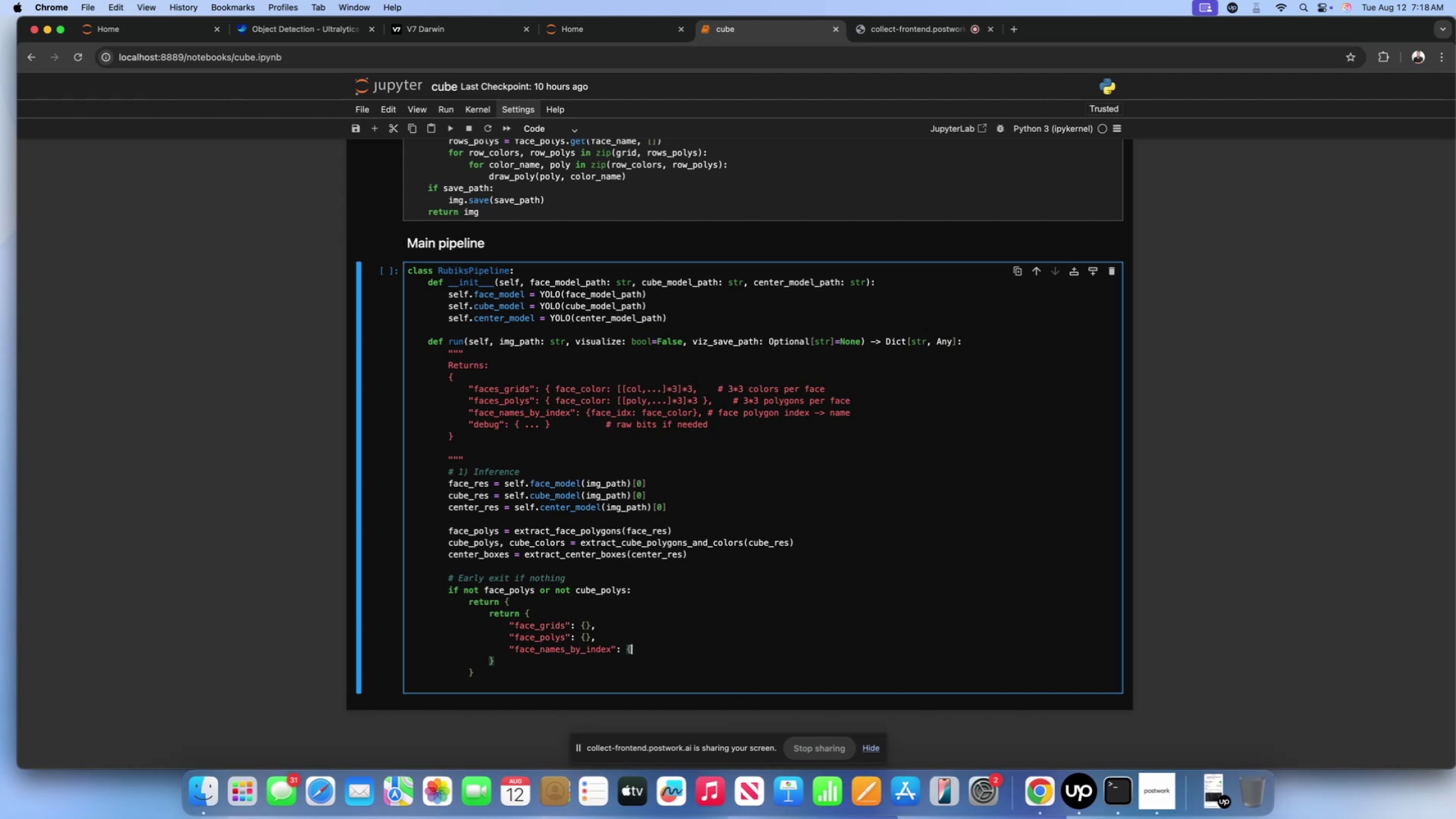 
key(Shift+ShiftLeft)
 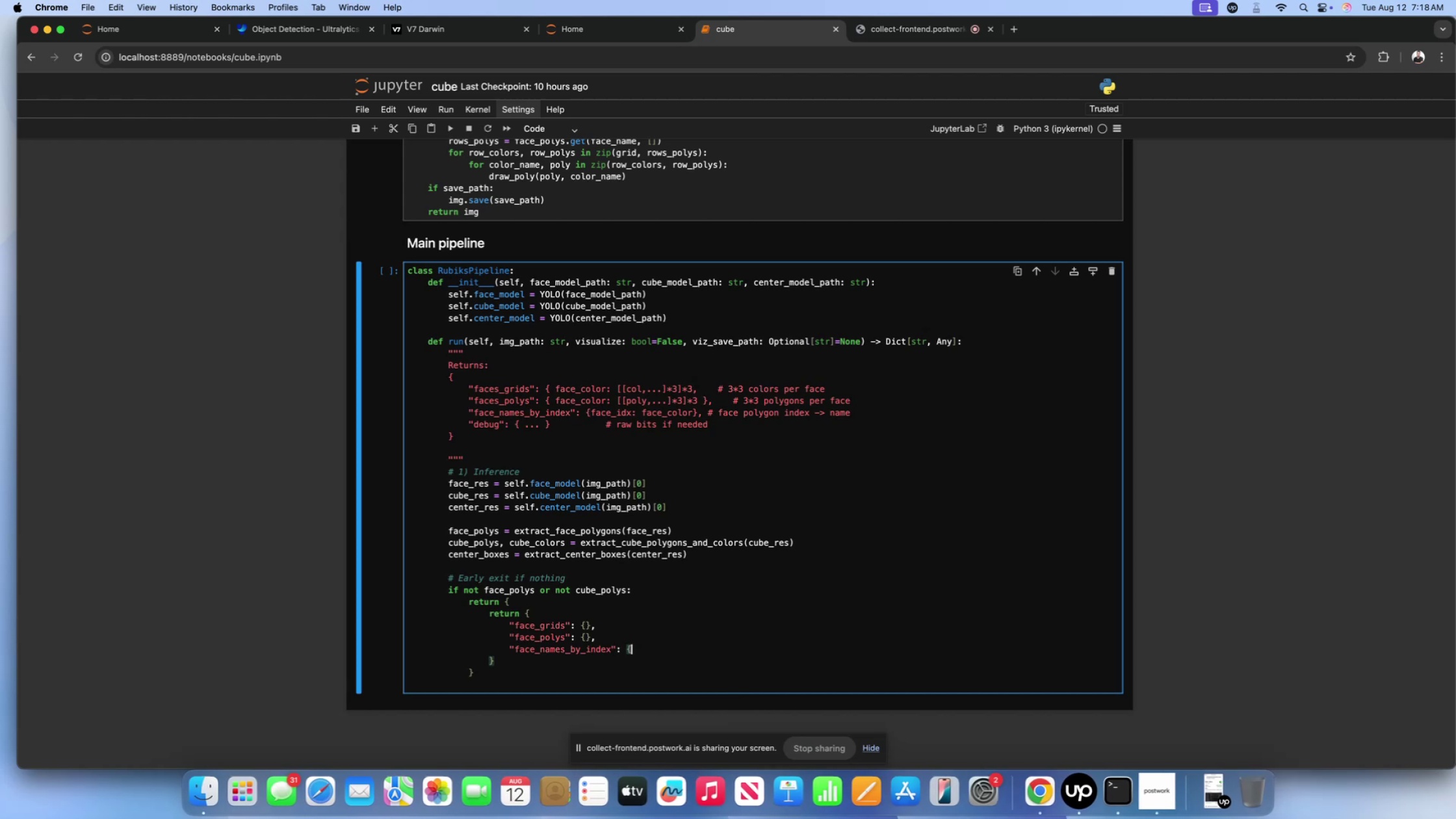 
key(Shift+BracketRight)
 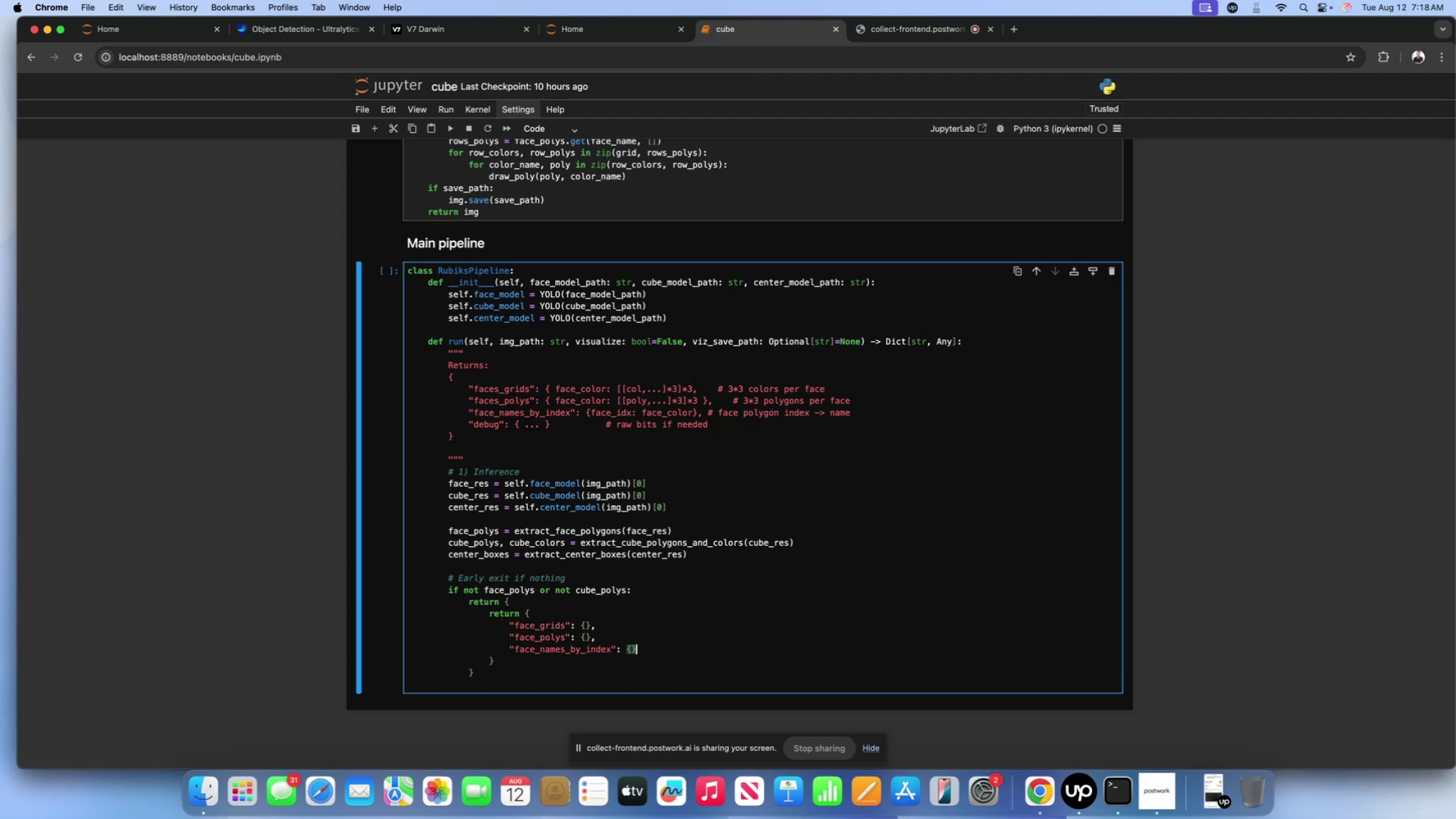 
key(Comma)
 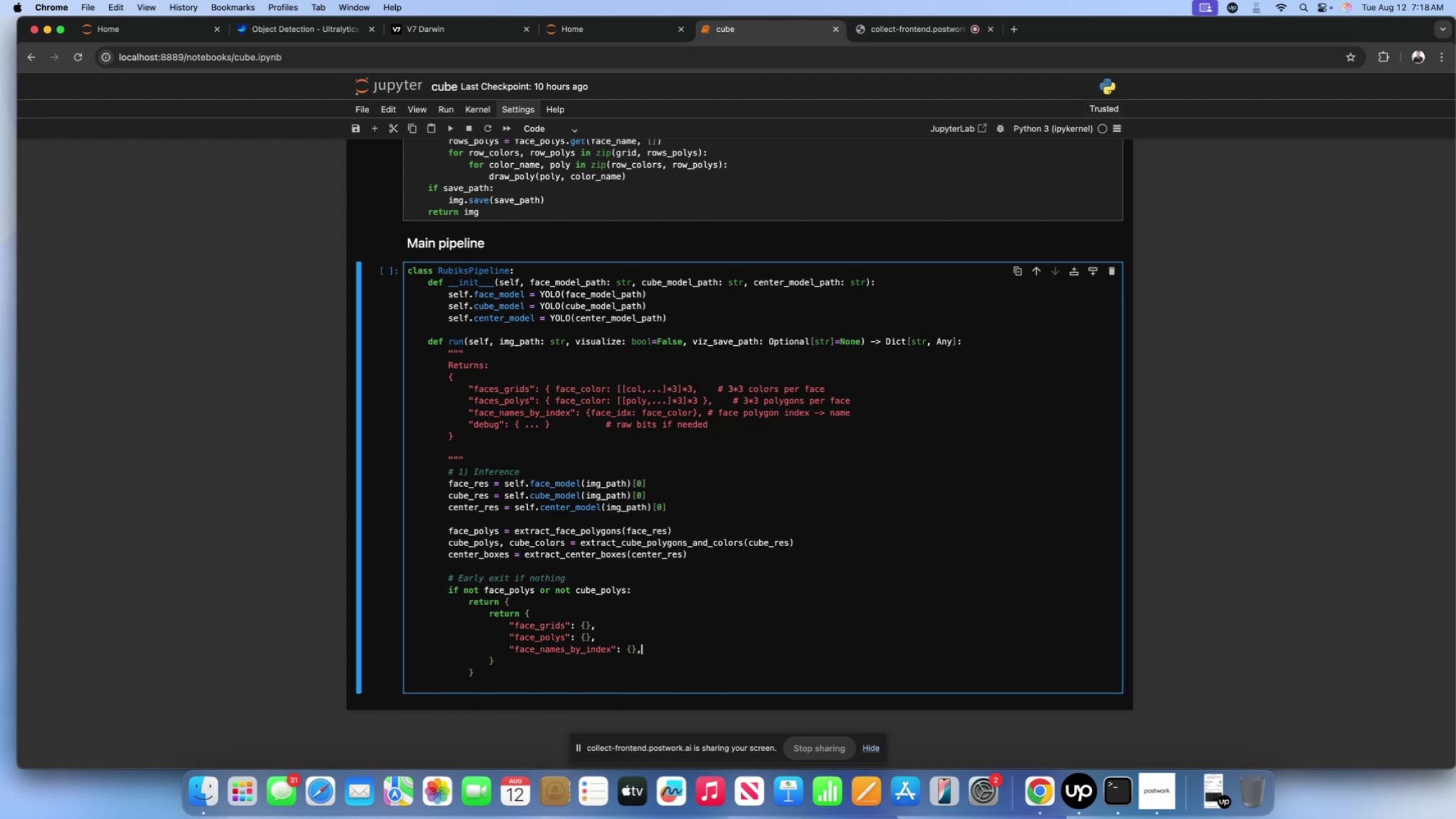 
key(Enter)
 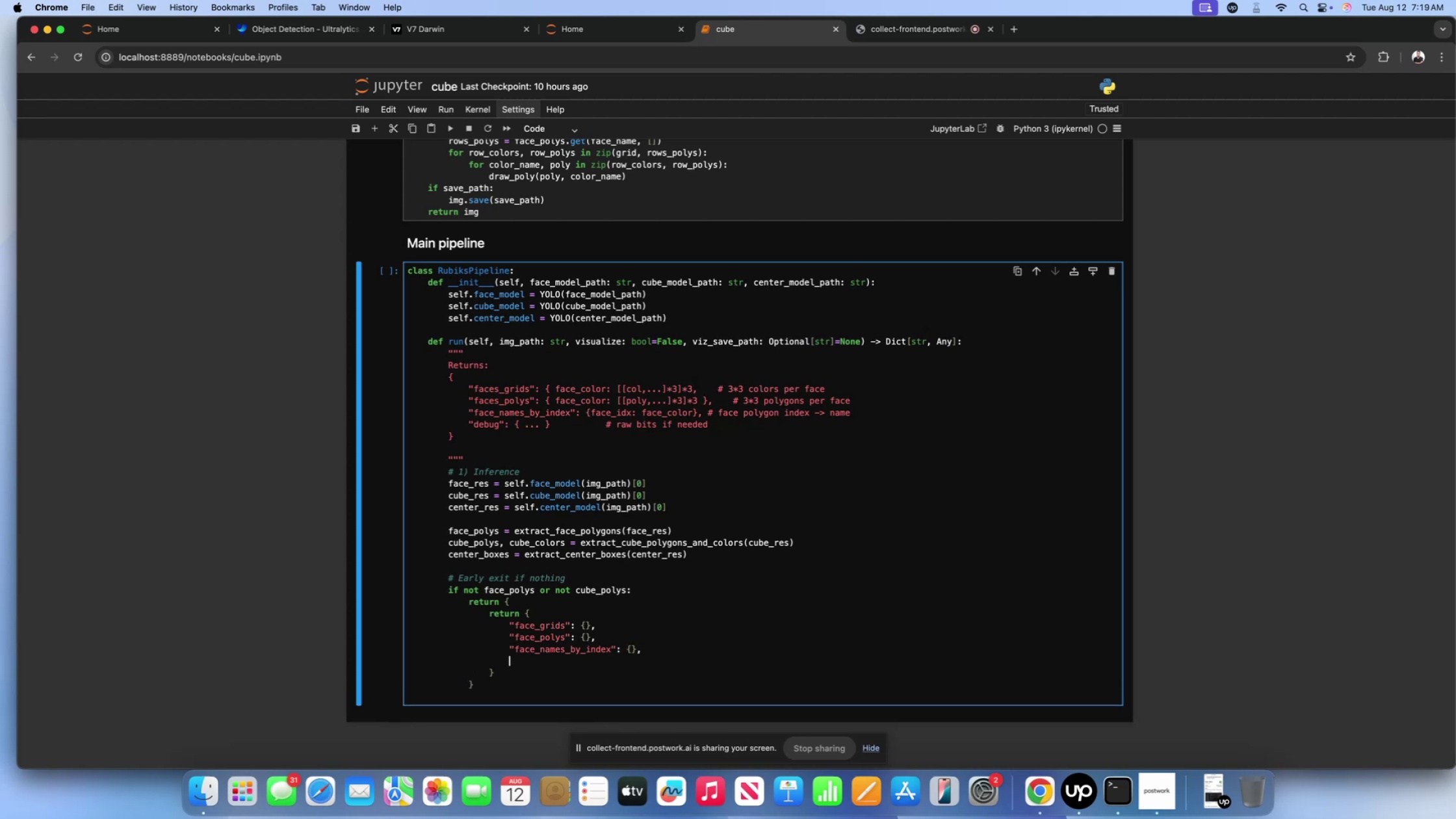 
key(Shift+ShiftLeft)
 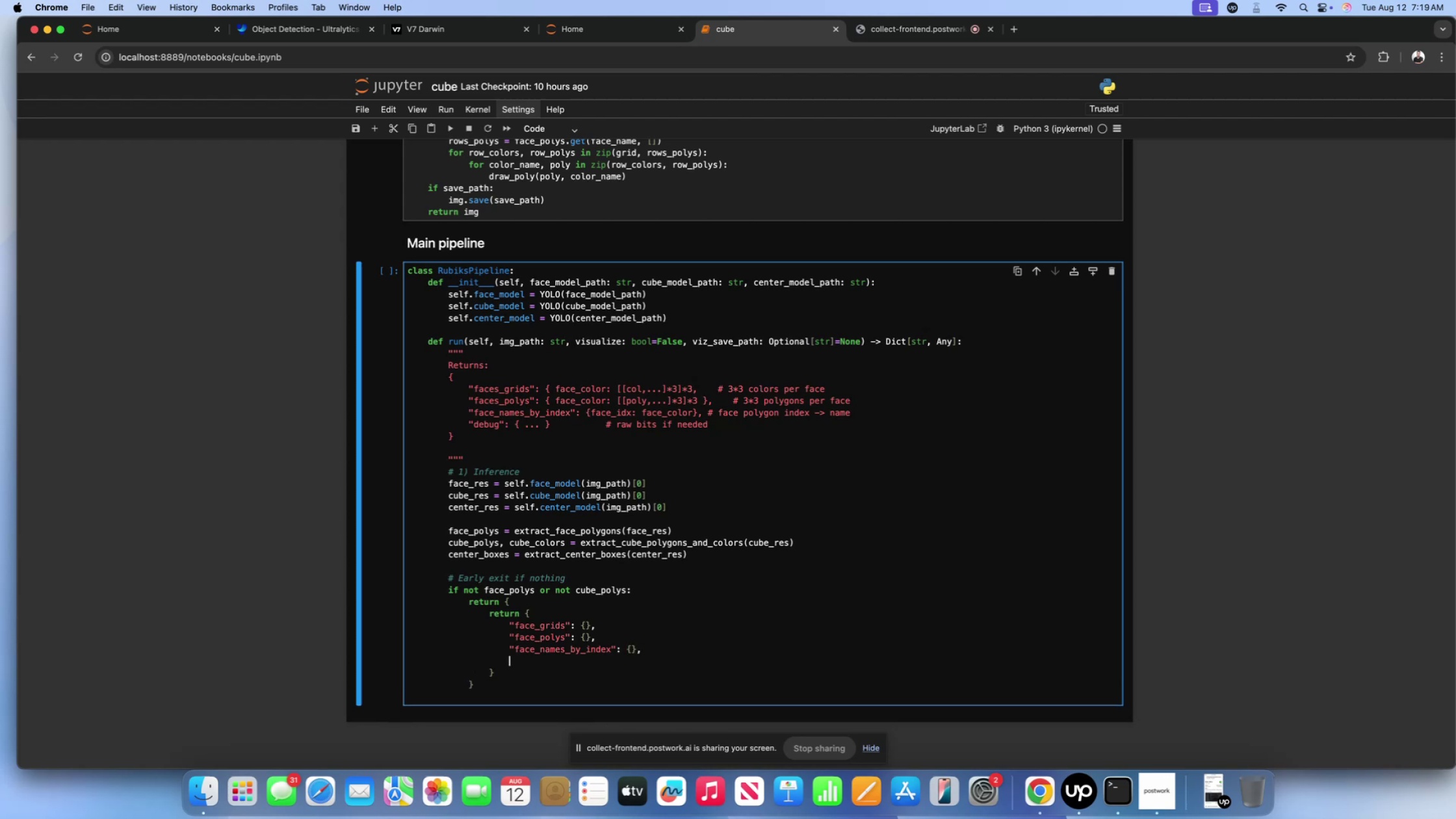 
key(Shift+Quote)
 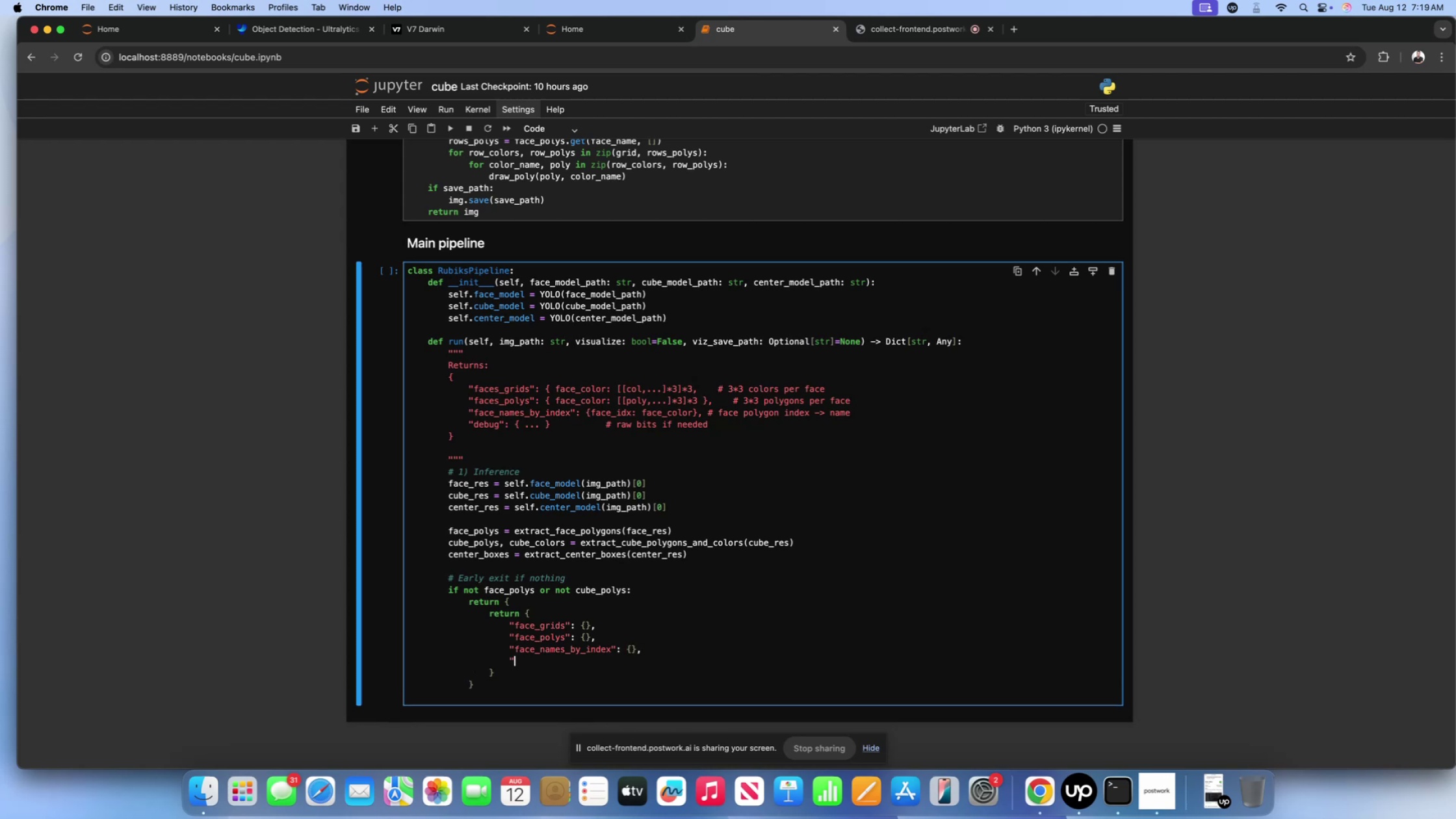 
key(Shift+ShiftLeft)
 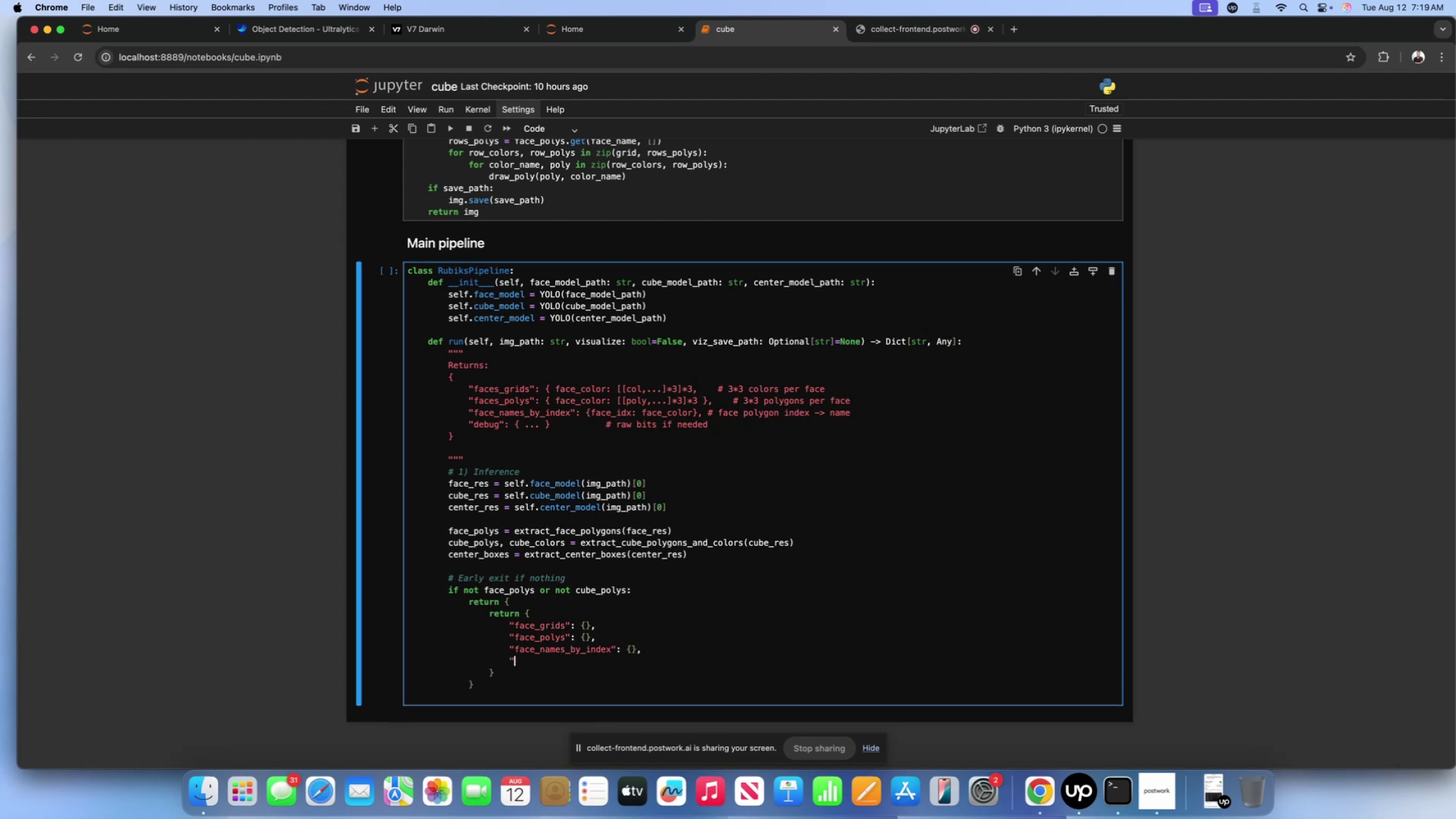 
key(Shift+Quote)
 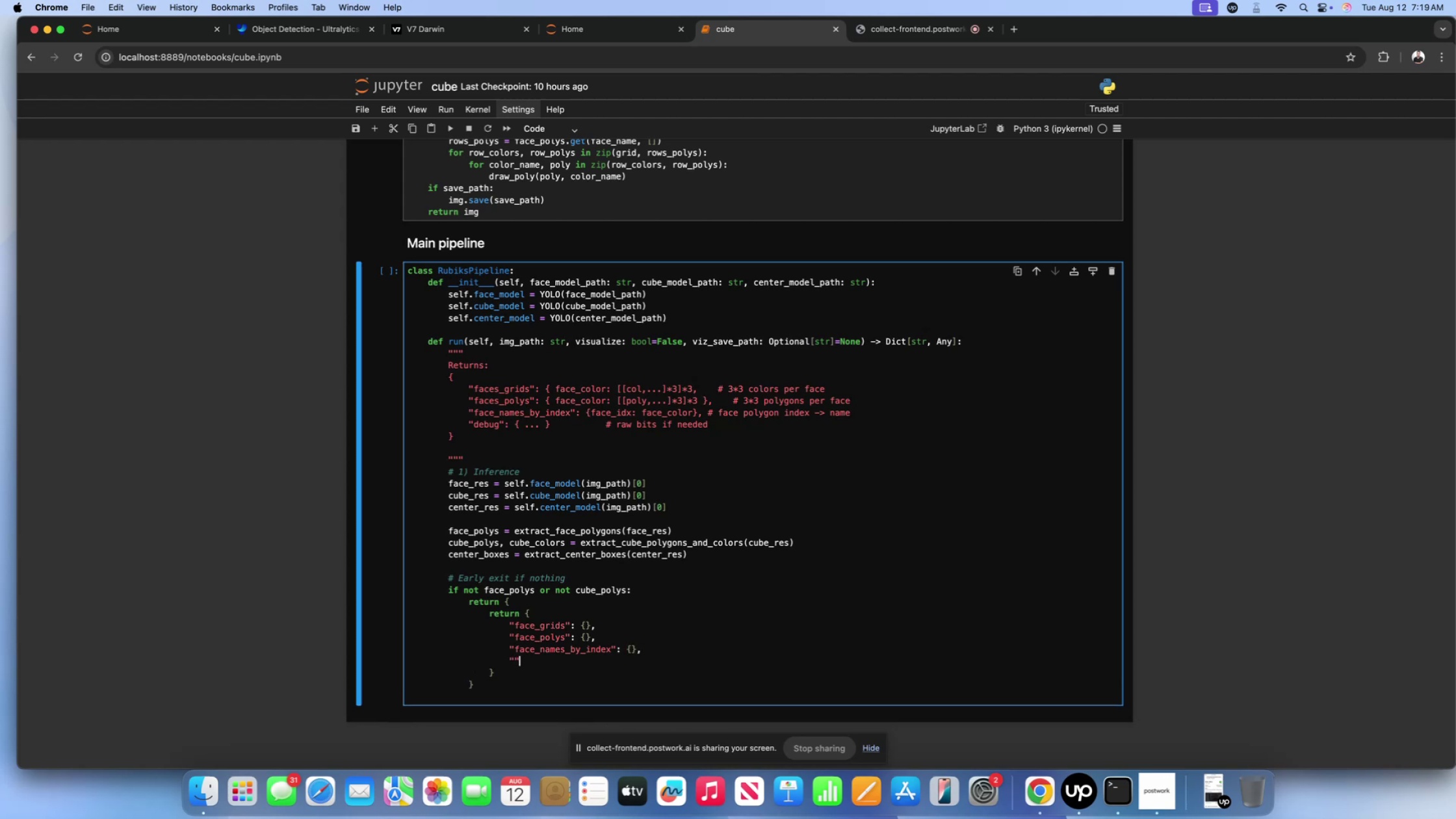 
key(ArrowLeft)
 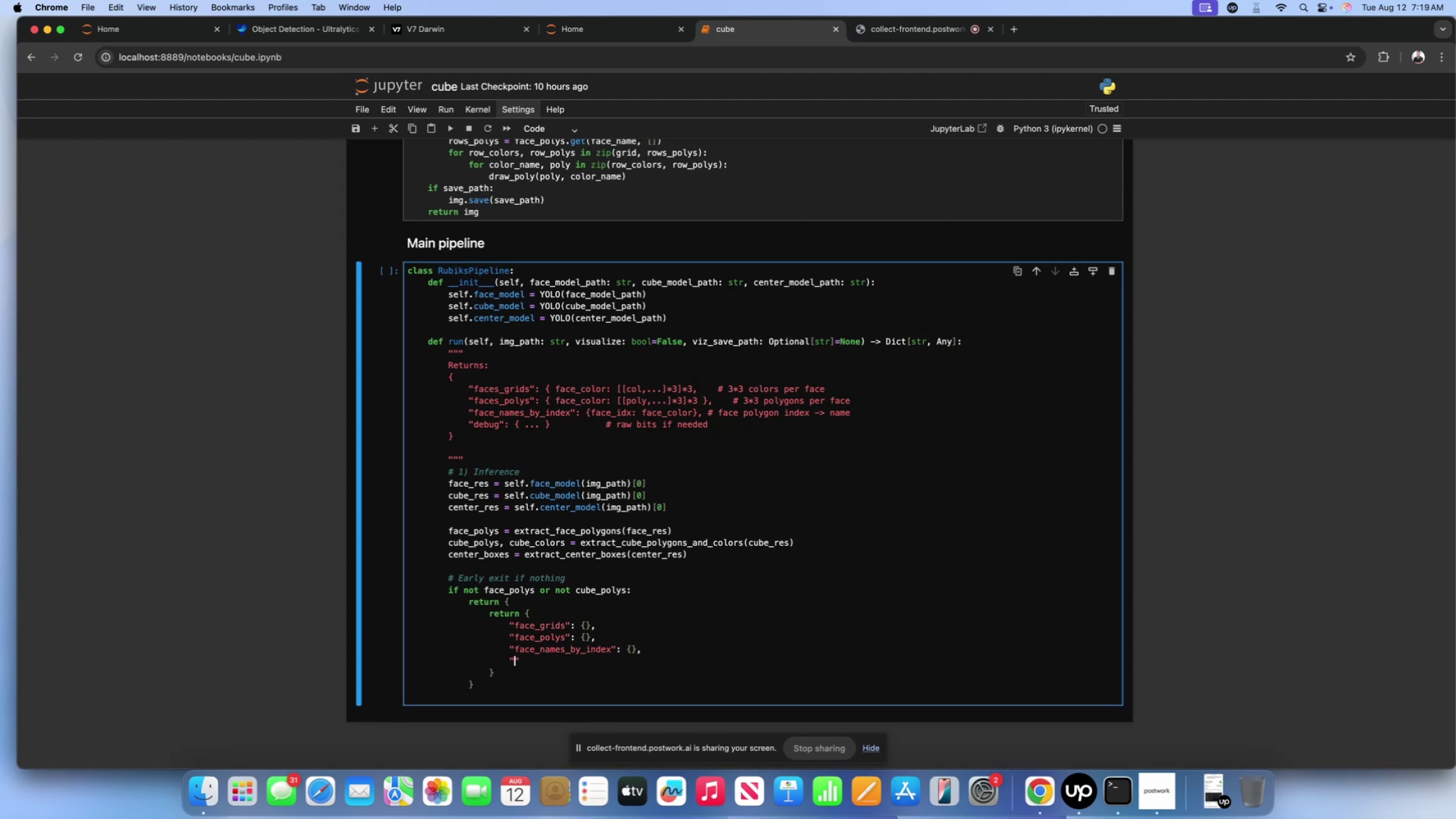 
type(debug)
 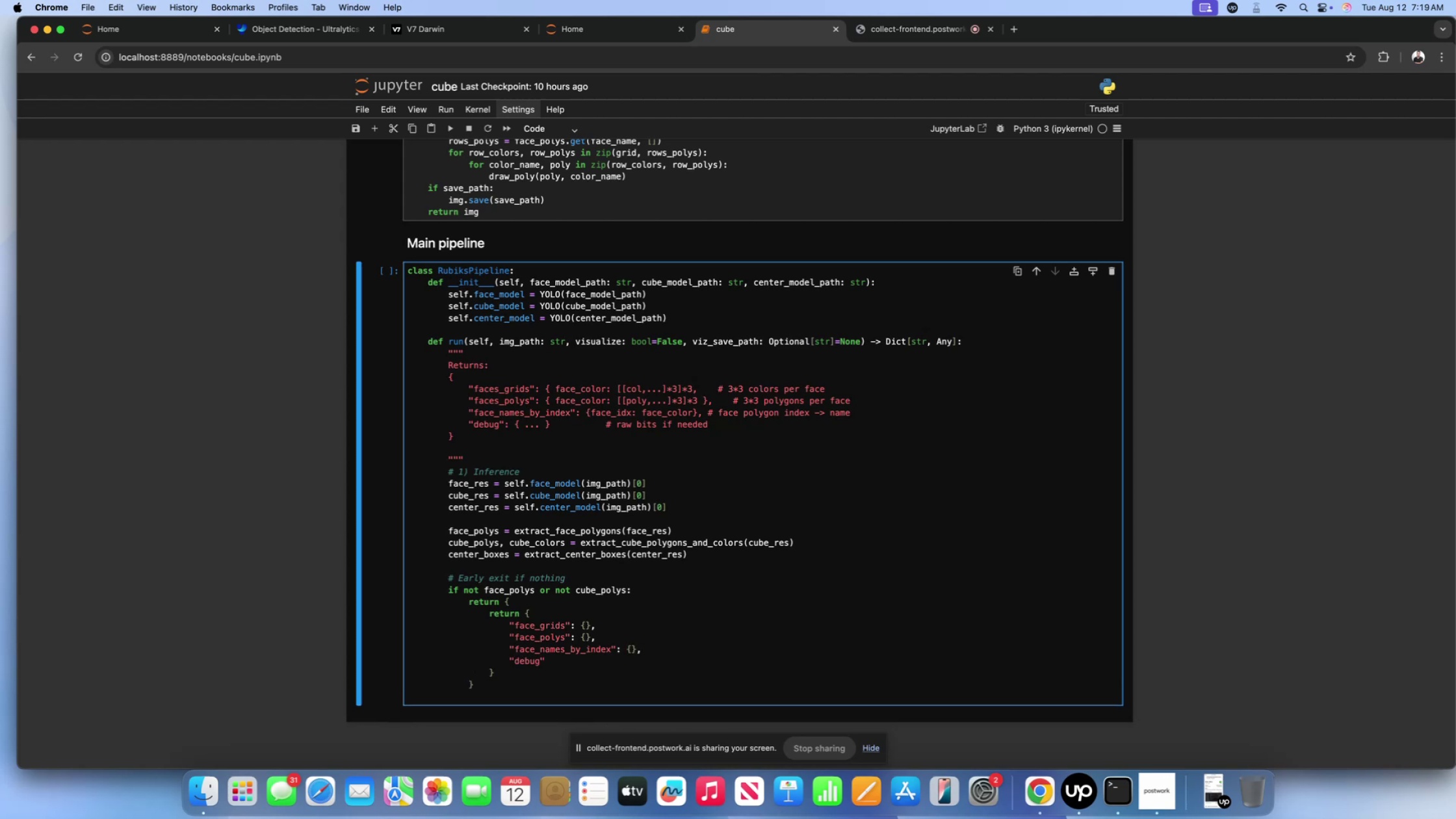 
key(ArrowRight)
 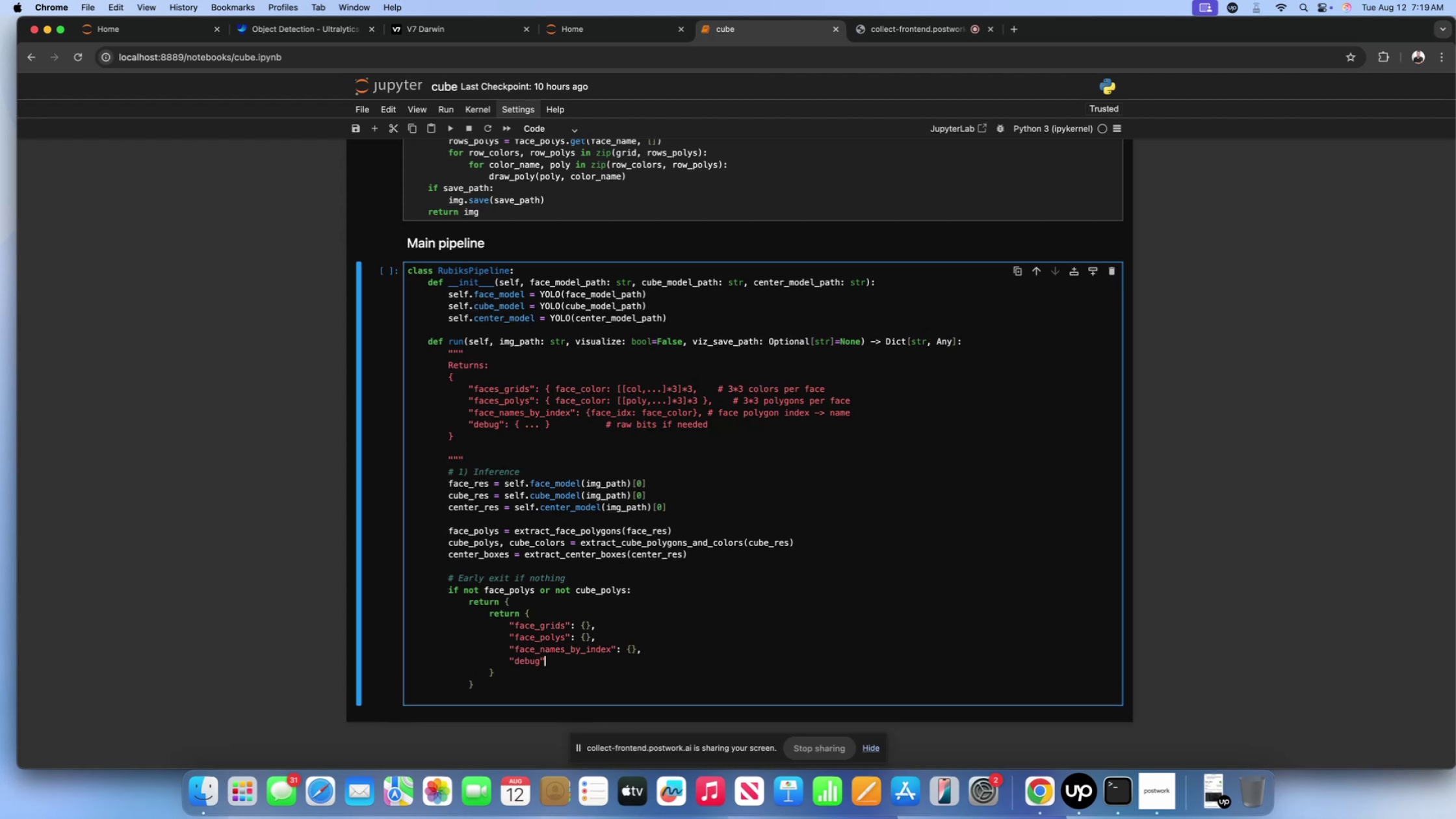 
key(Semicolon)
 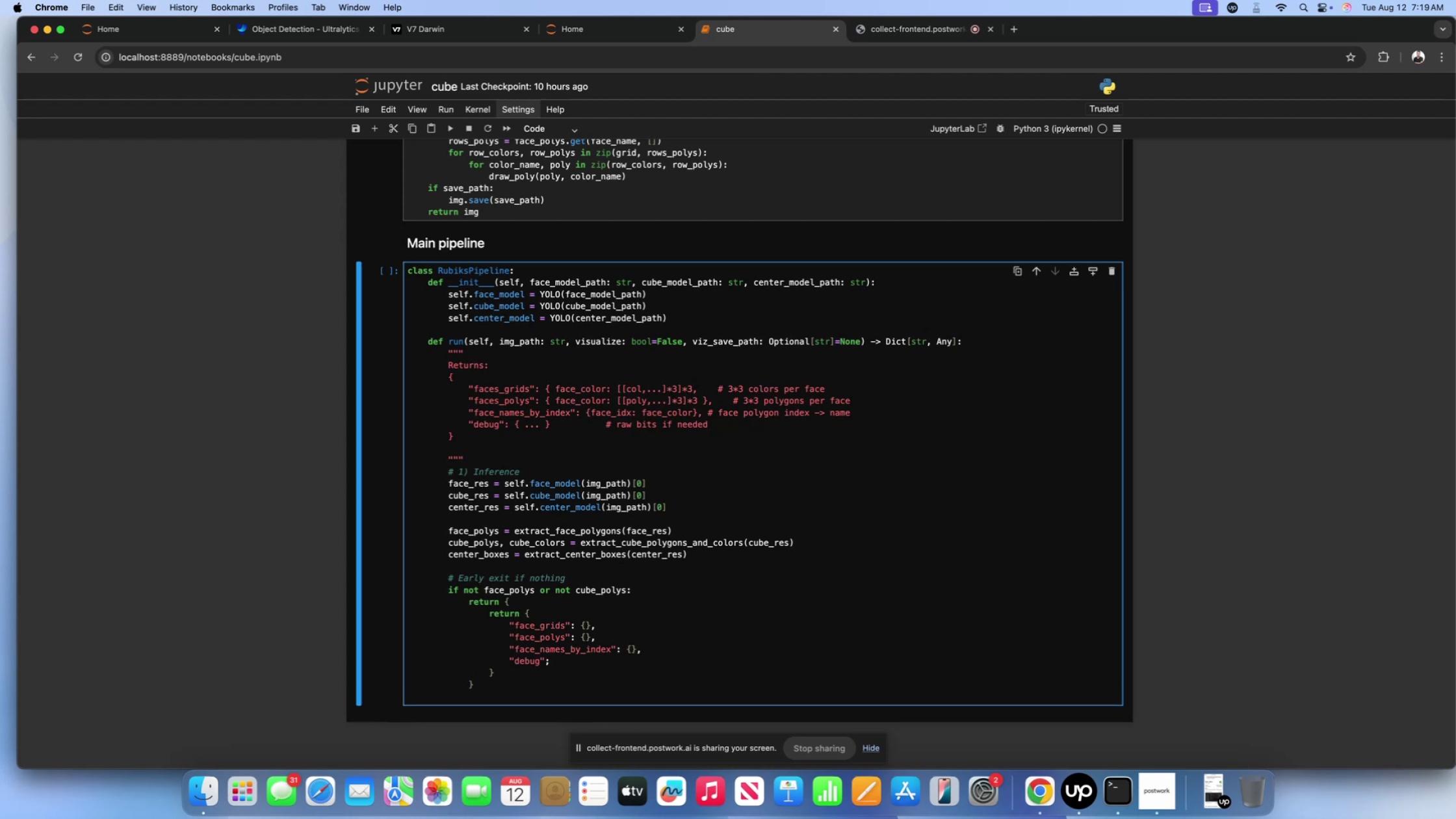 
key(Backspace)
 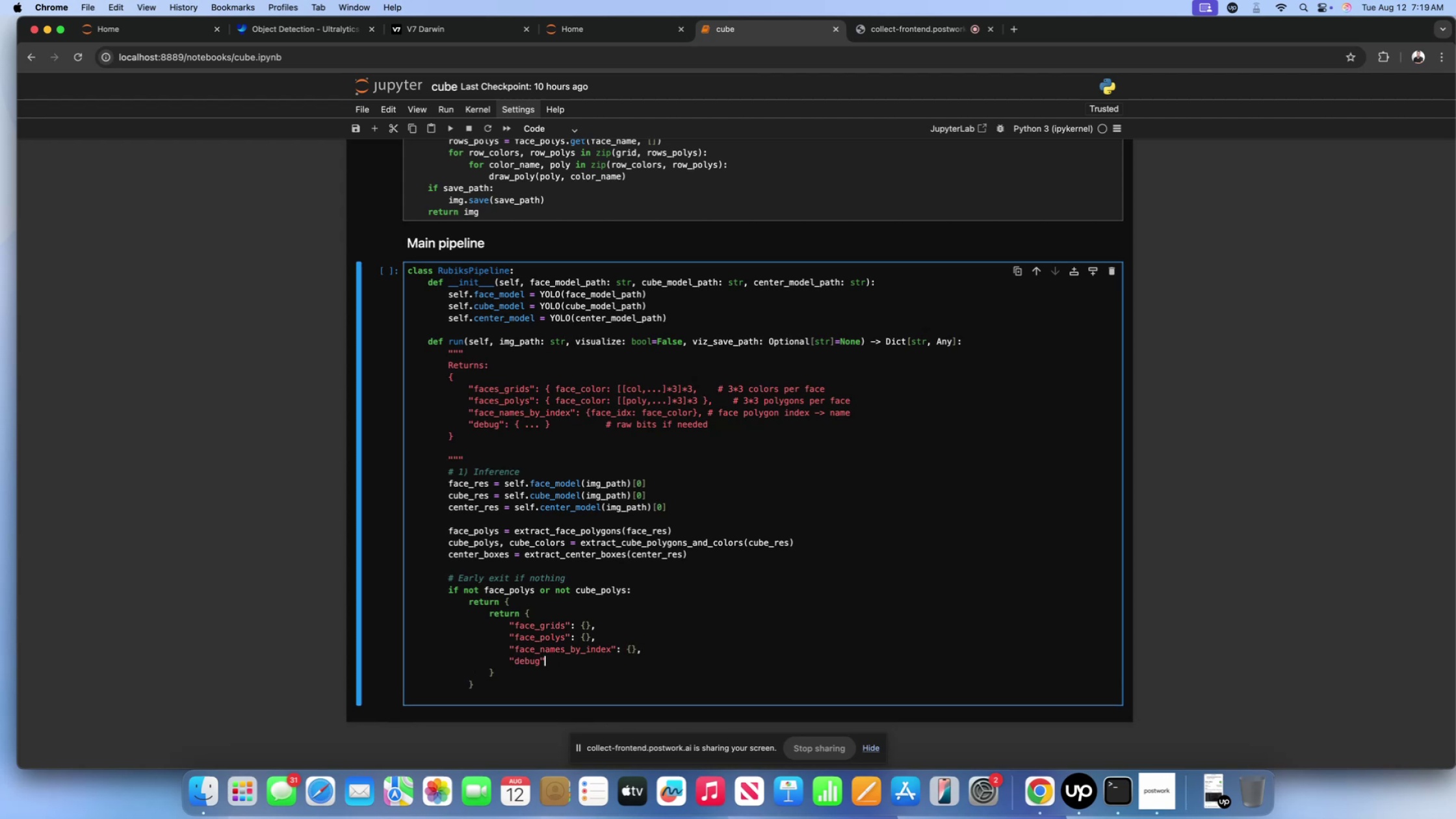 
key(Shift+ShiftLeft)
 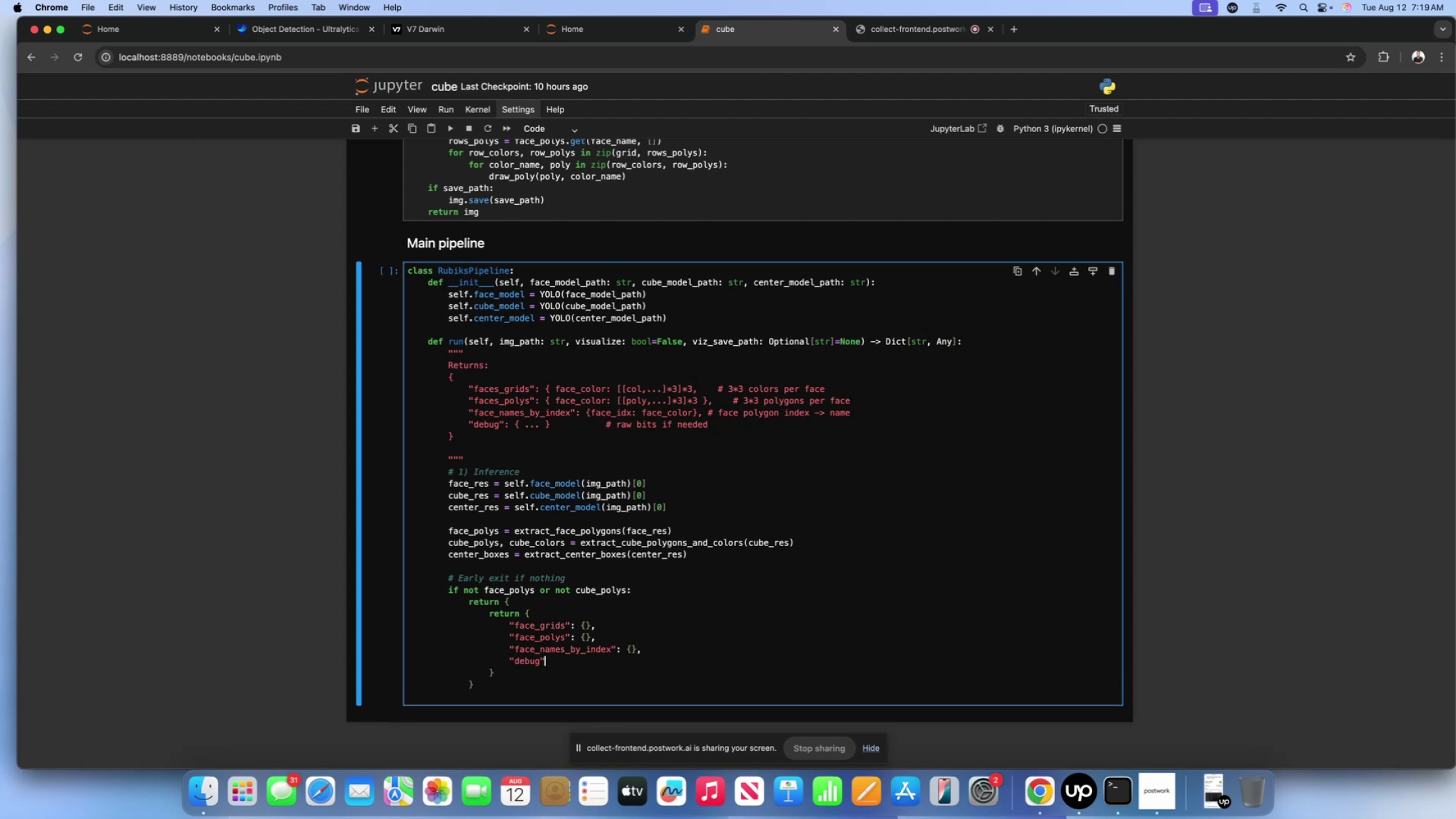 
key(Shift+Semicolon)
 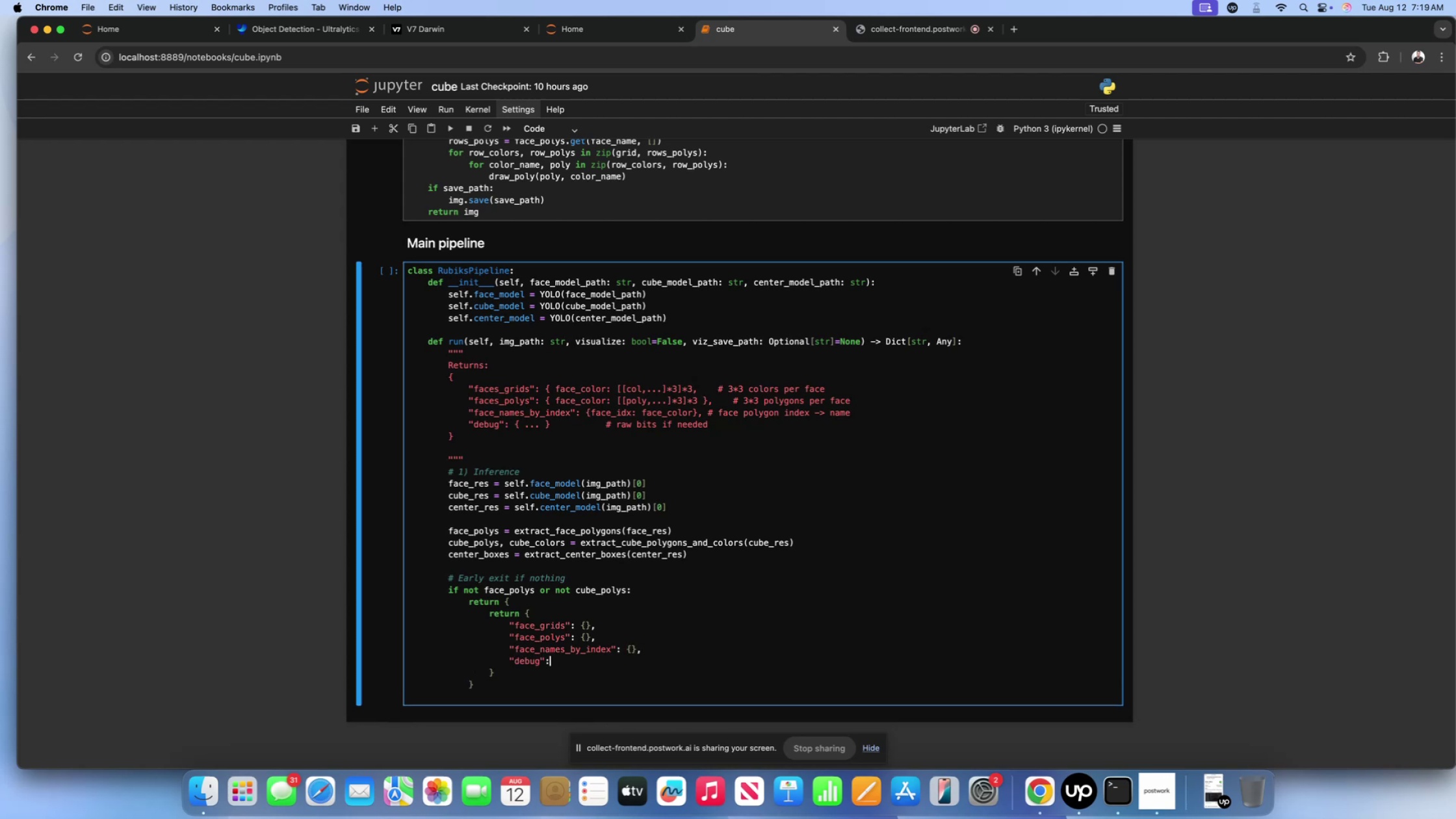 
key(Space)
 